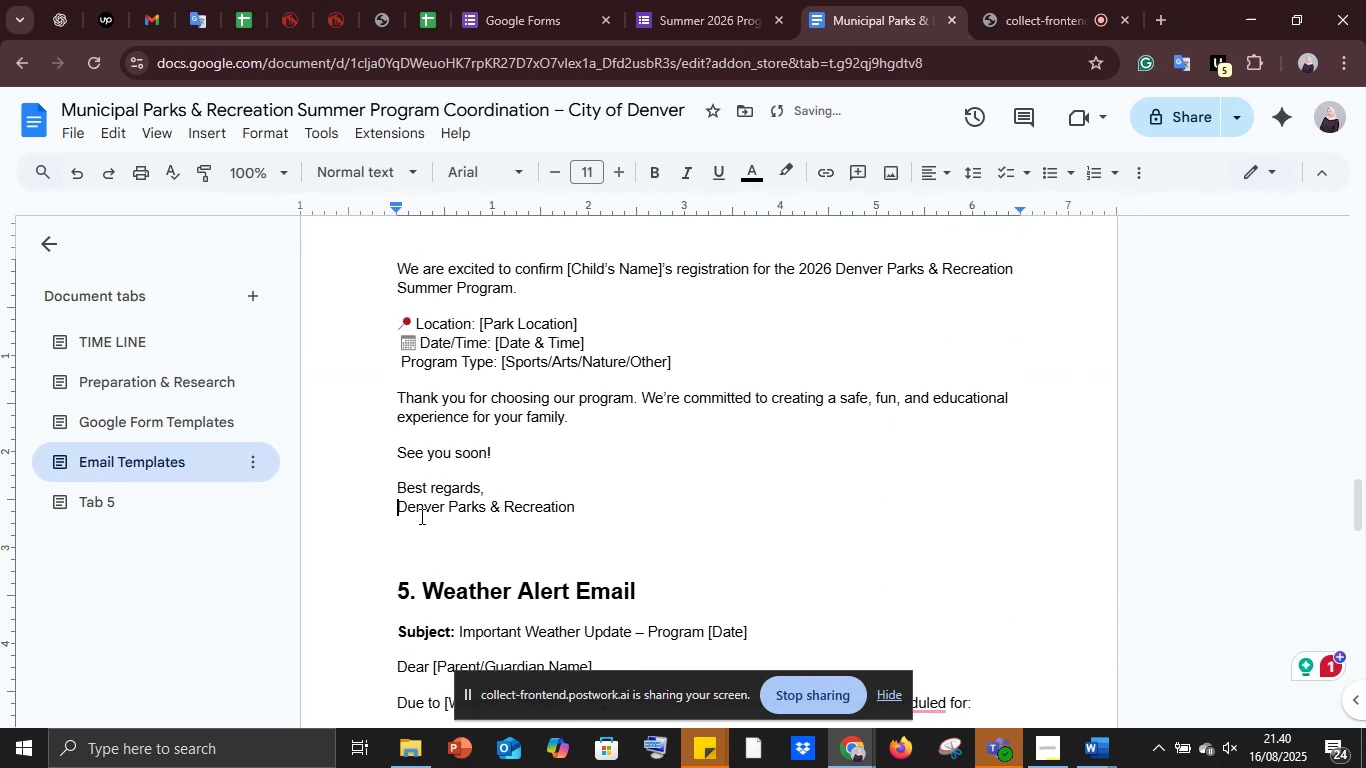 
scroll: coordinate [470, 532], scroll_direction: down, amount: 5.0
 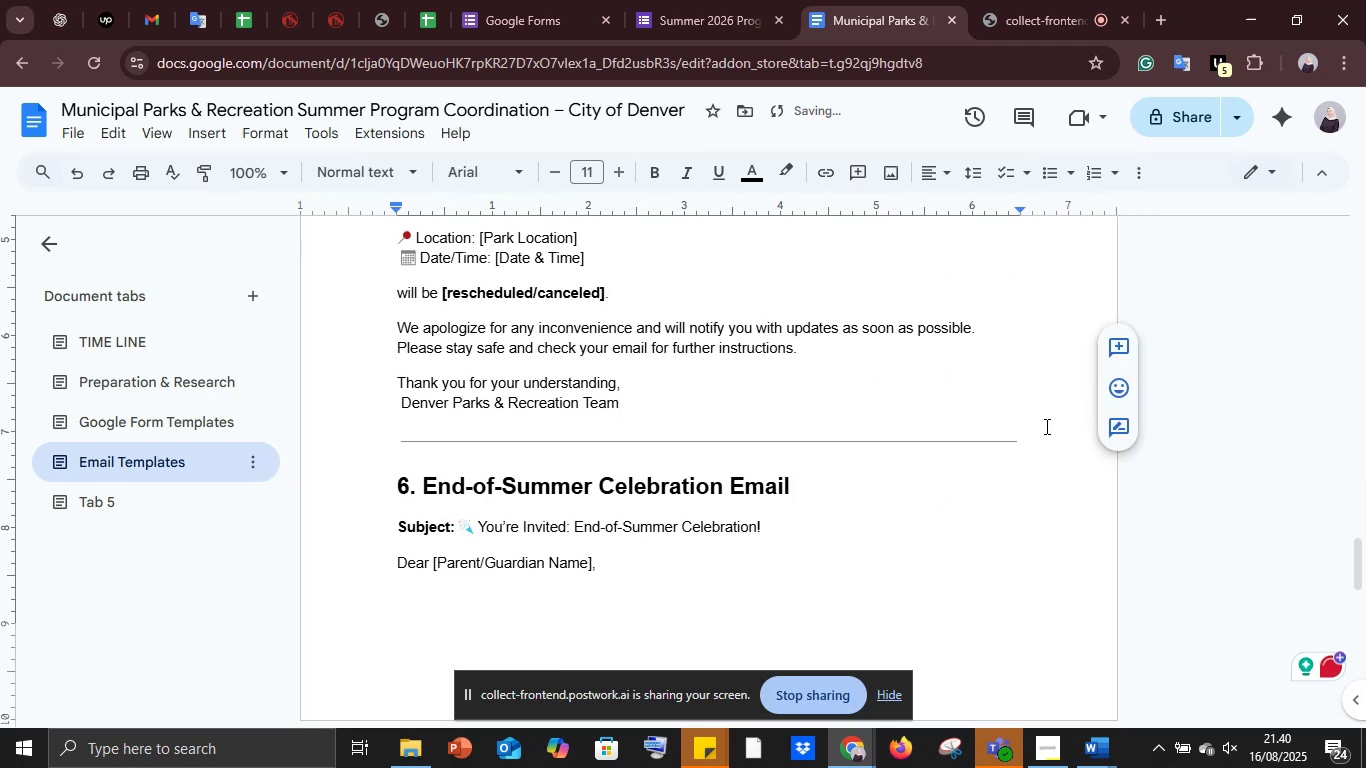 
left_click([1032, 437])
 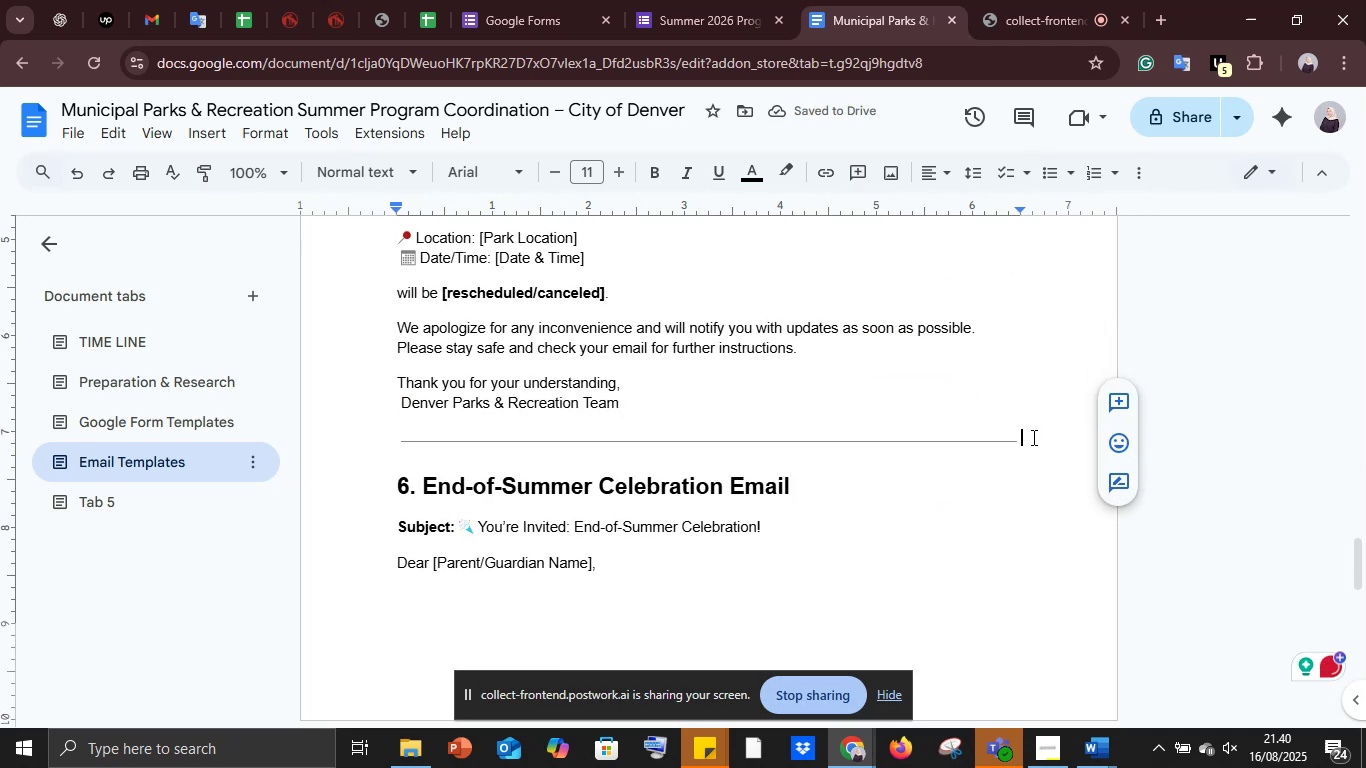 
key(Backspace)
 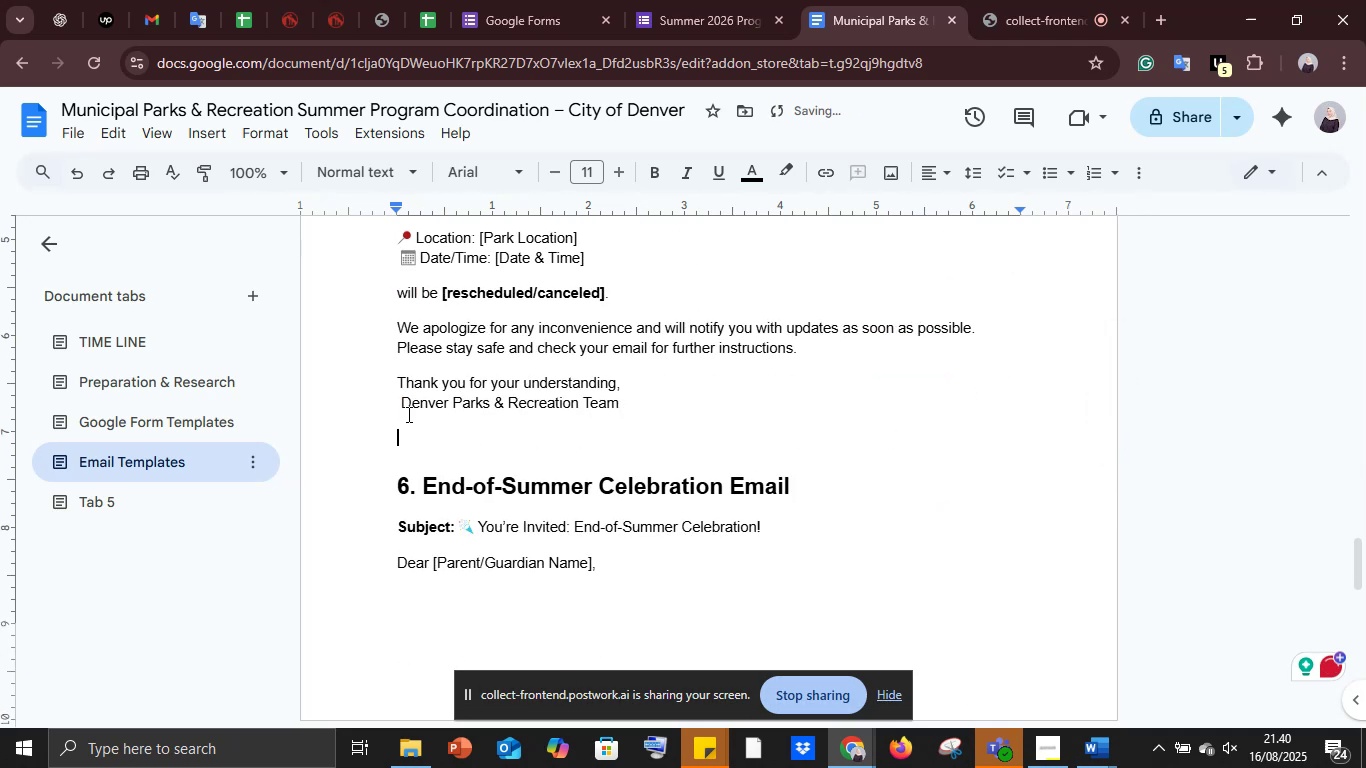 
left_click([402, 404])
 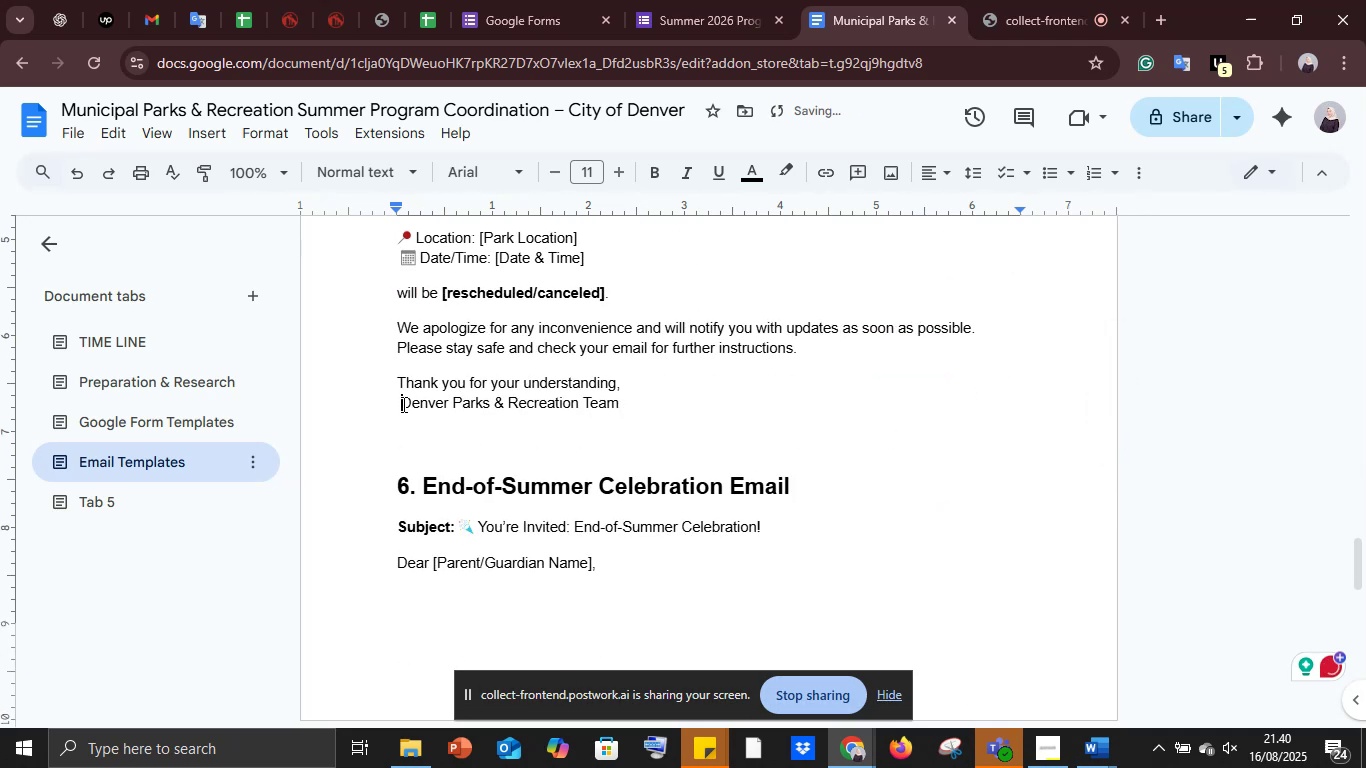 
key(Backspace)
 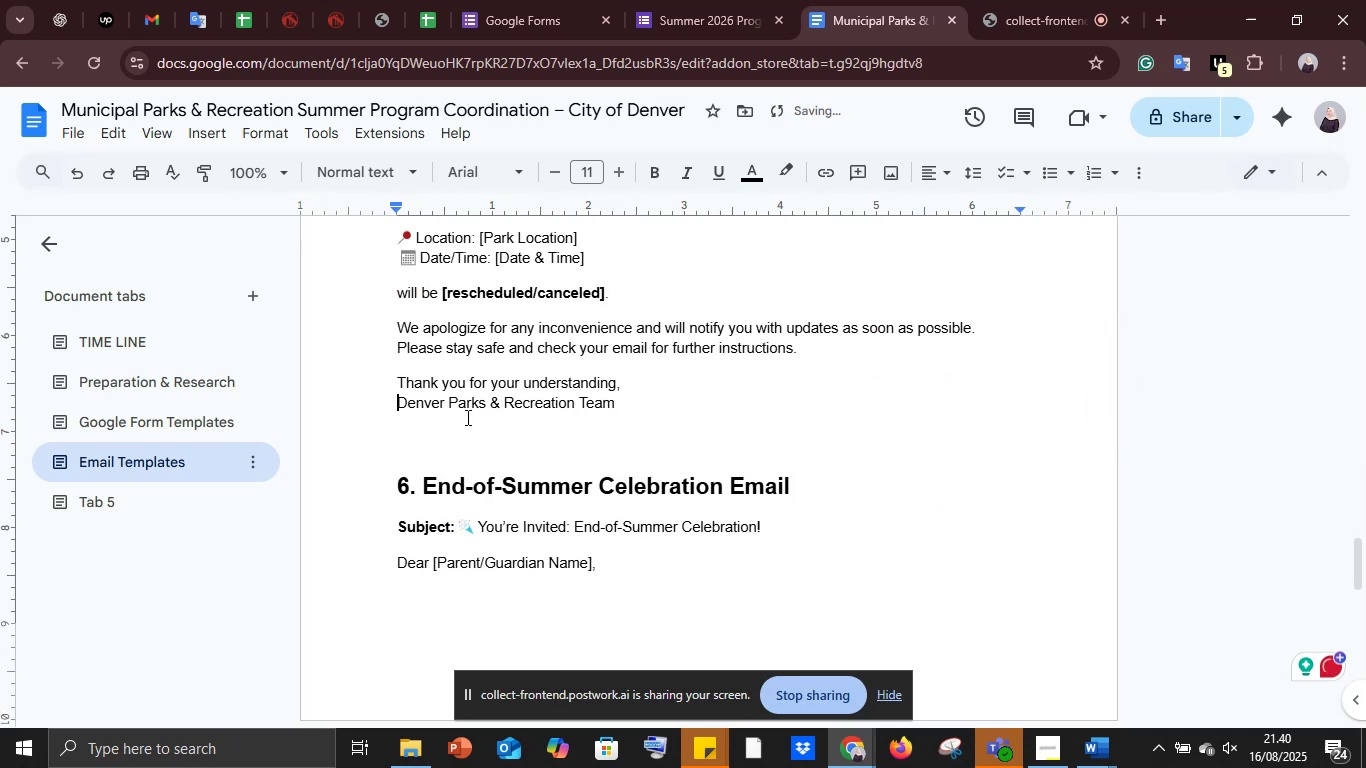 
scroll: coordinate [850, 504], scroll_direction: down, amount: 9.0
 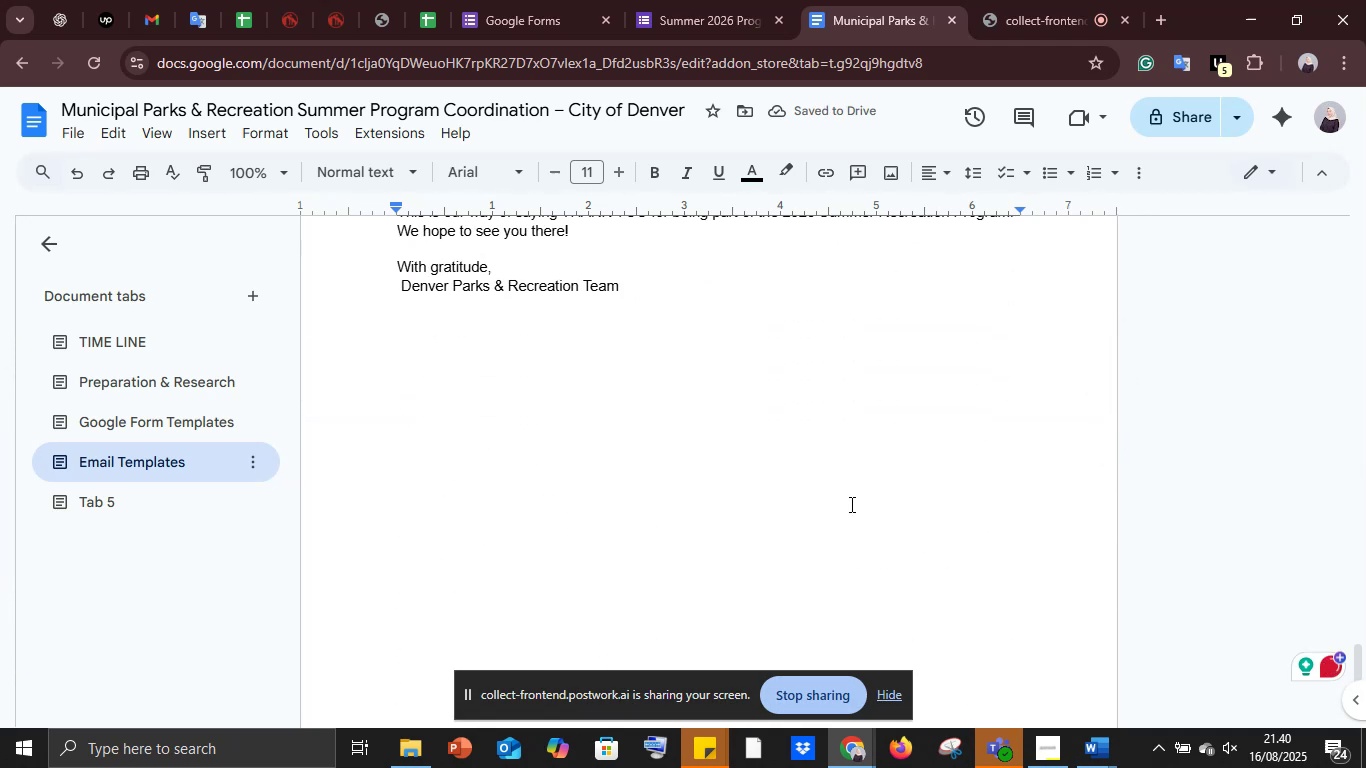 
scroll: coordinate [876, 490], scroll_direction: up, amount: 13.0
 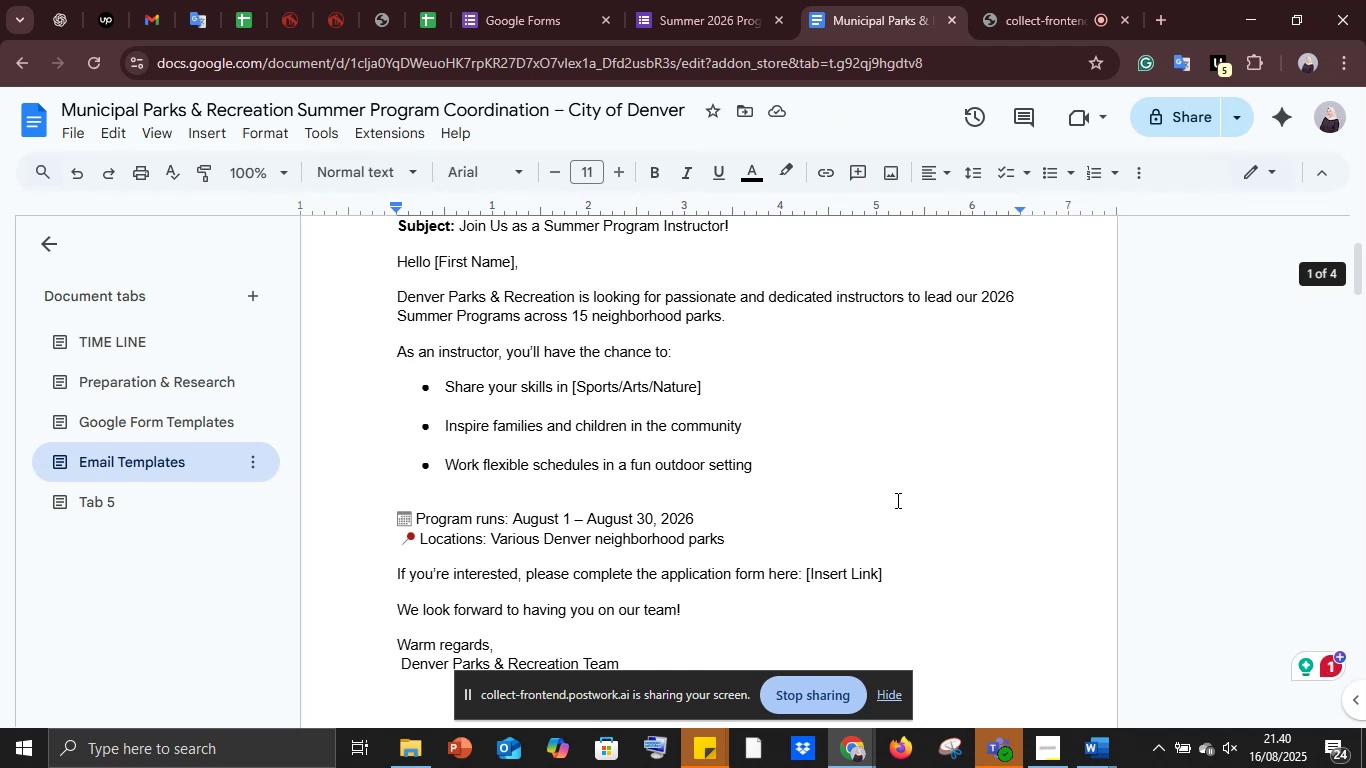 
scroll: coordinate [904, 507], scroll_direction: down, amount: 26.0
 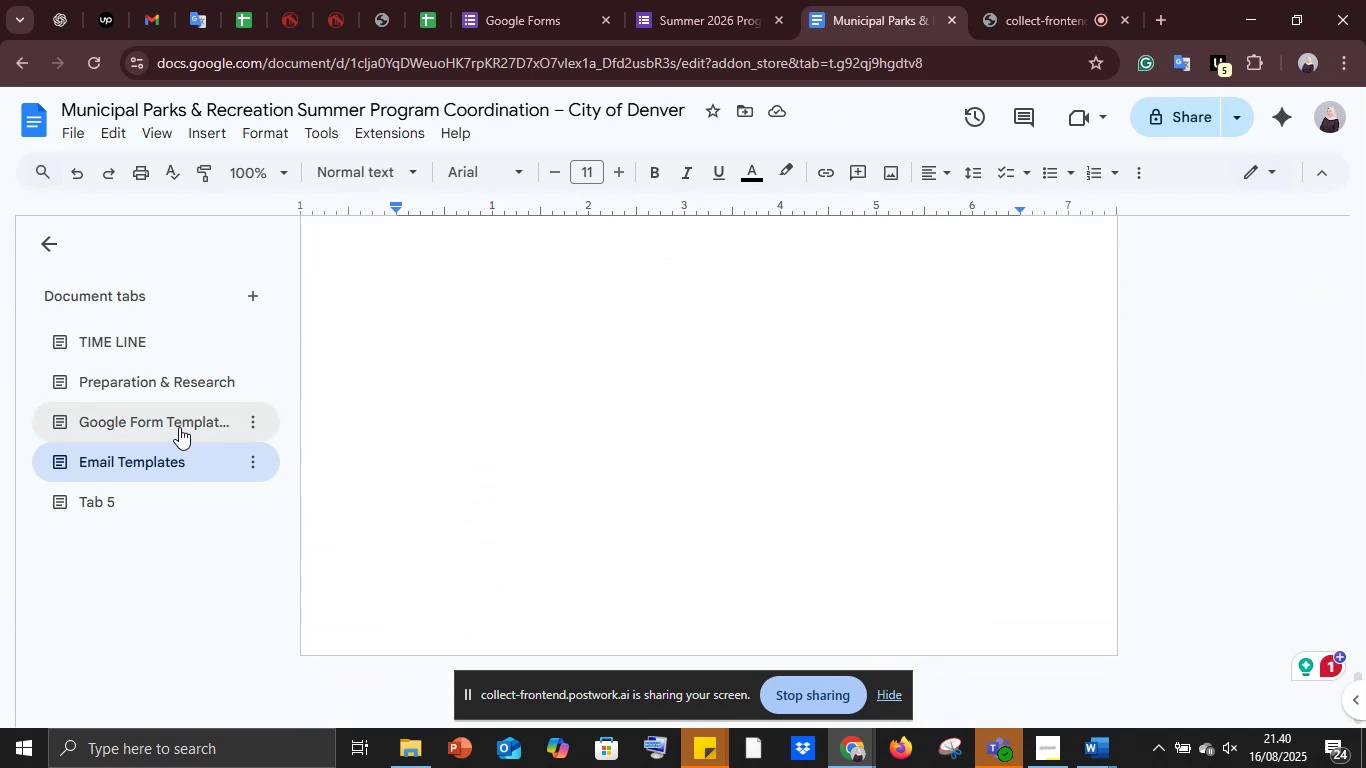 
left_click([166, 421])
 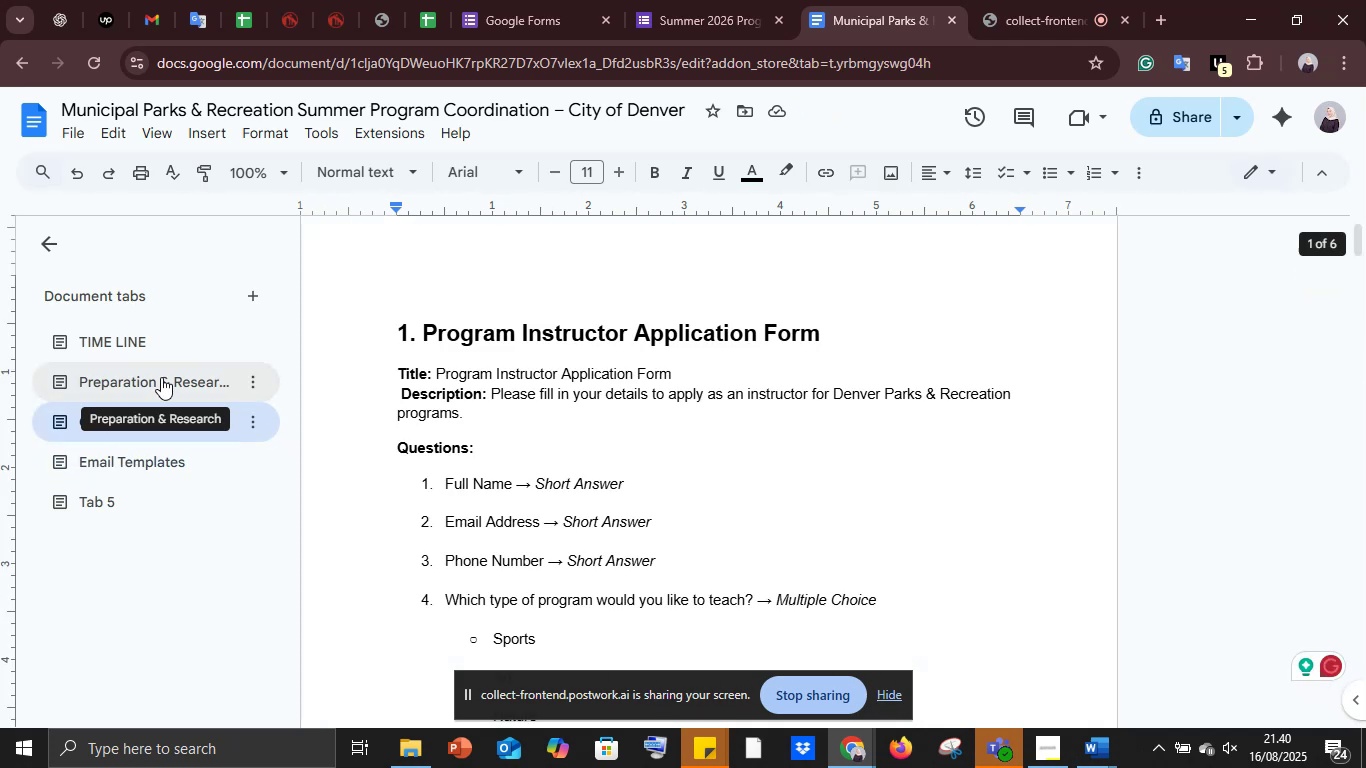 
left_click([161, 377])
 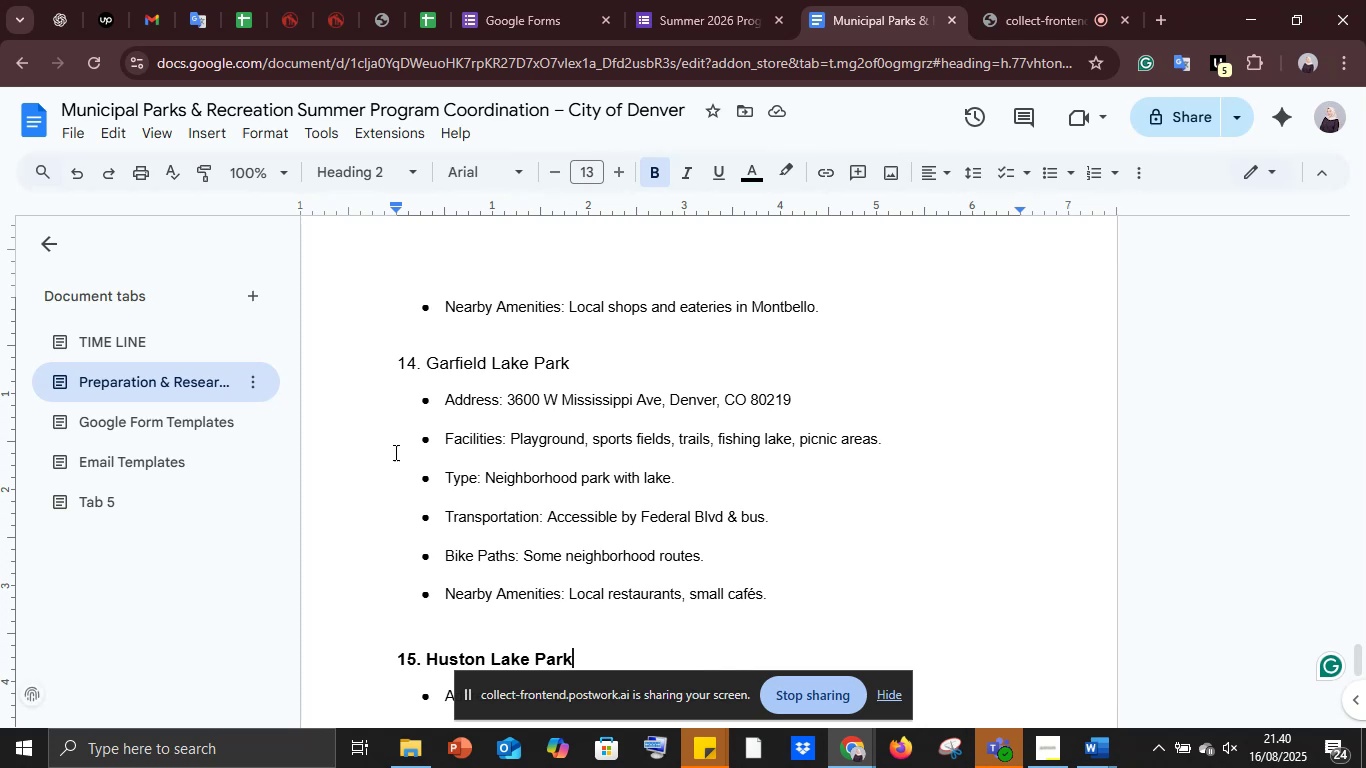 
left_click([145, 328])
 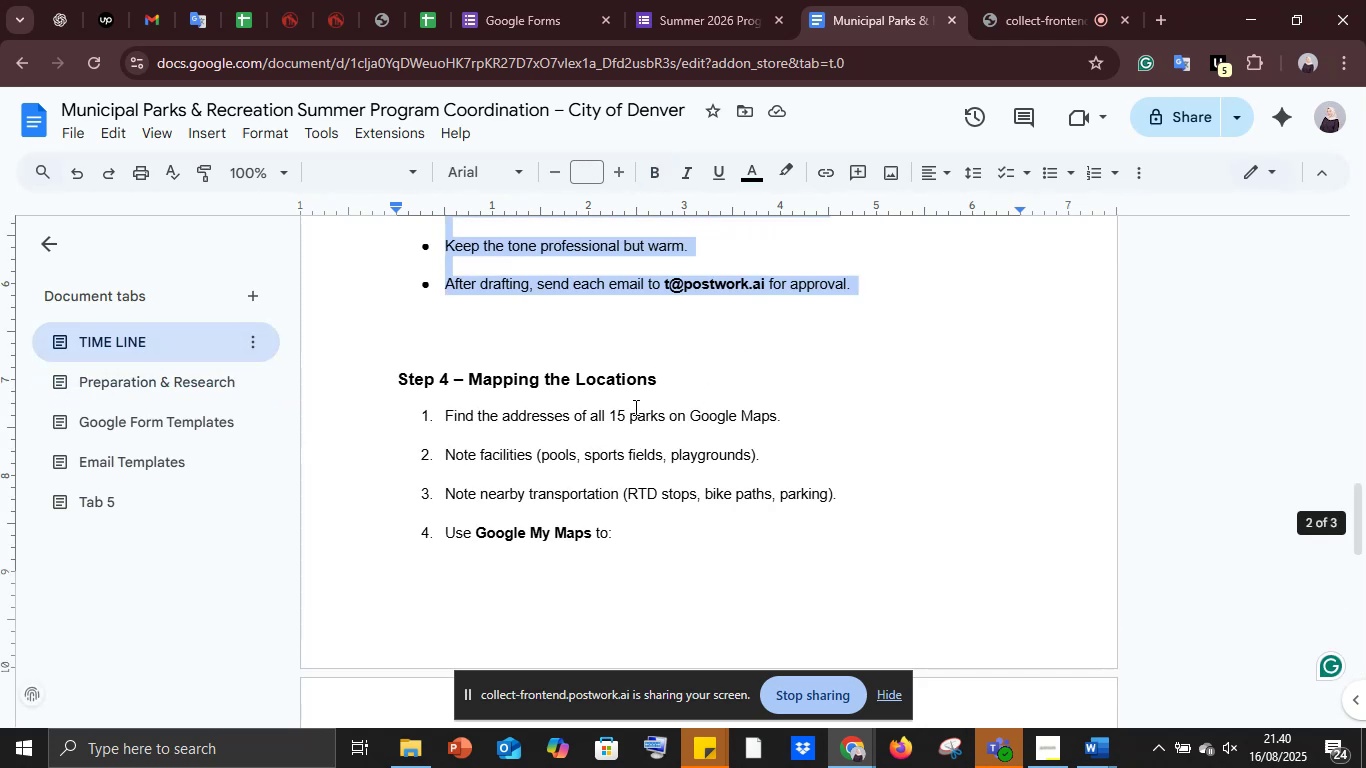 
scroll: coordinate [636, 406], scroll_direction: down, amount: 7.0
 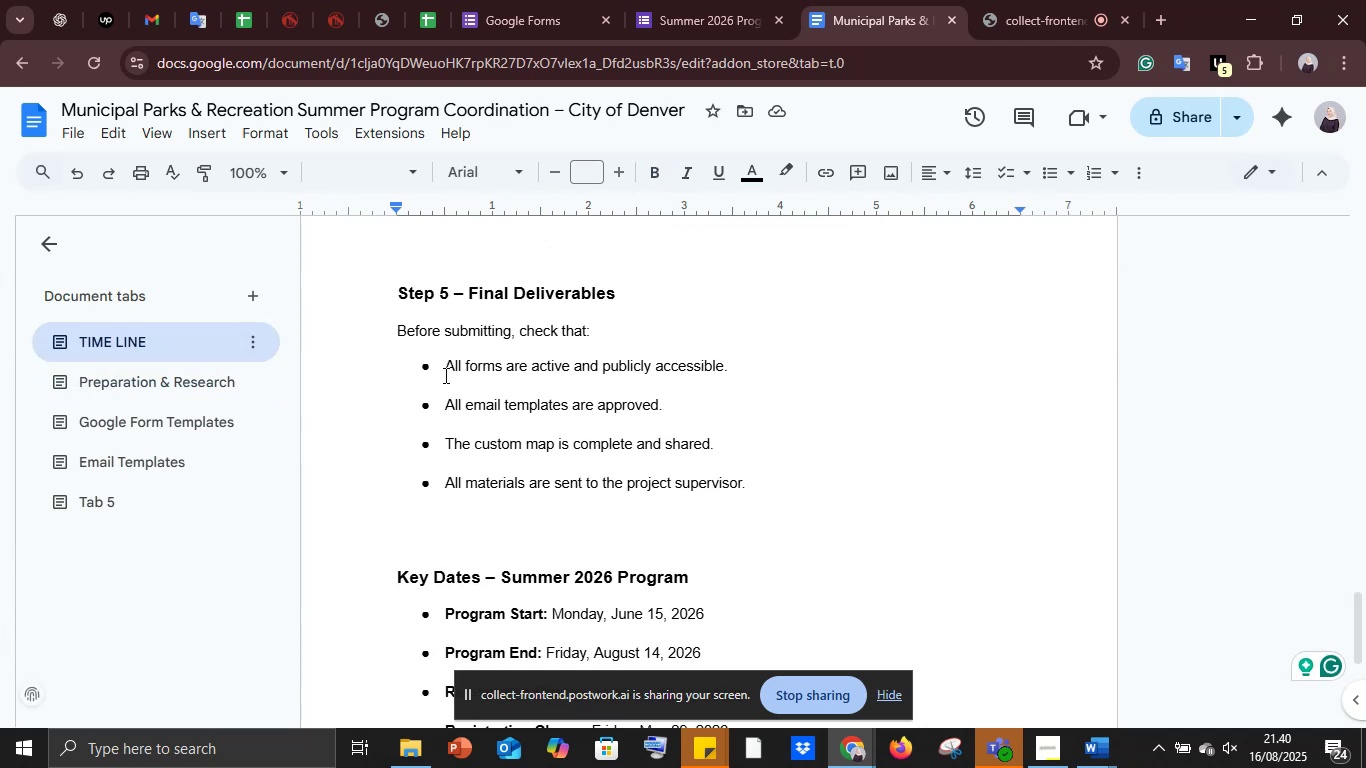 
left_click_drag(start_coordinate=[449, 367], to_coordinate=[742, 364])
 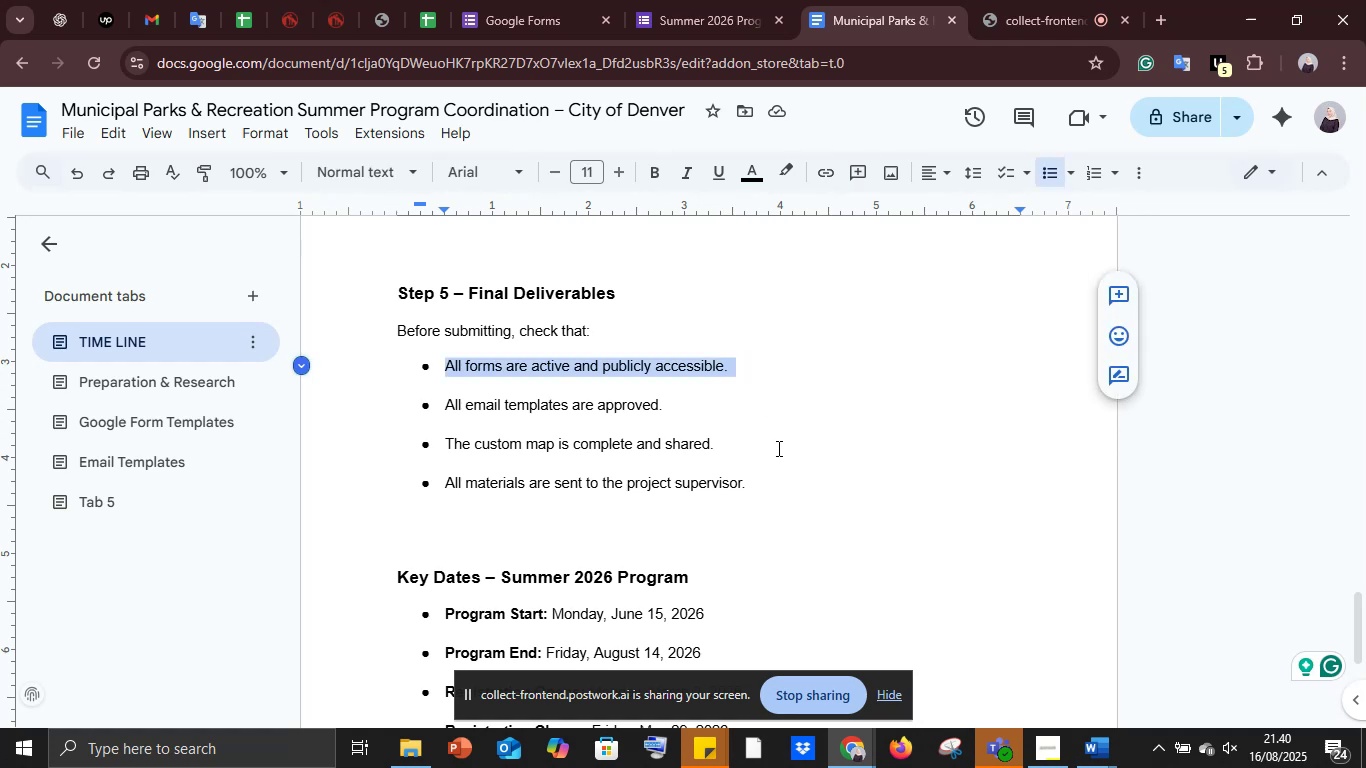 
left_click([777, 448])
 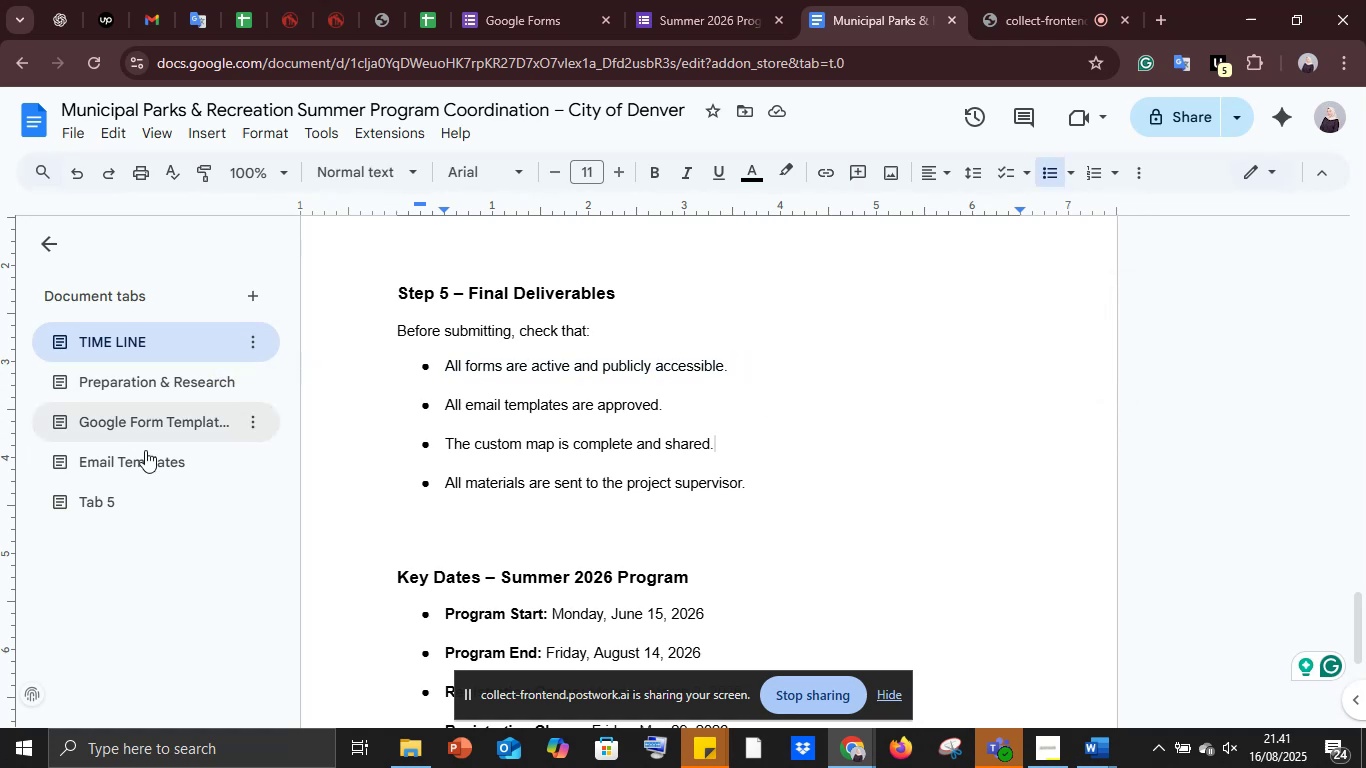 
left_click([144, 461])
 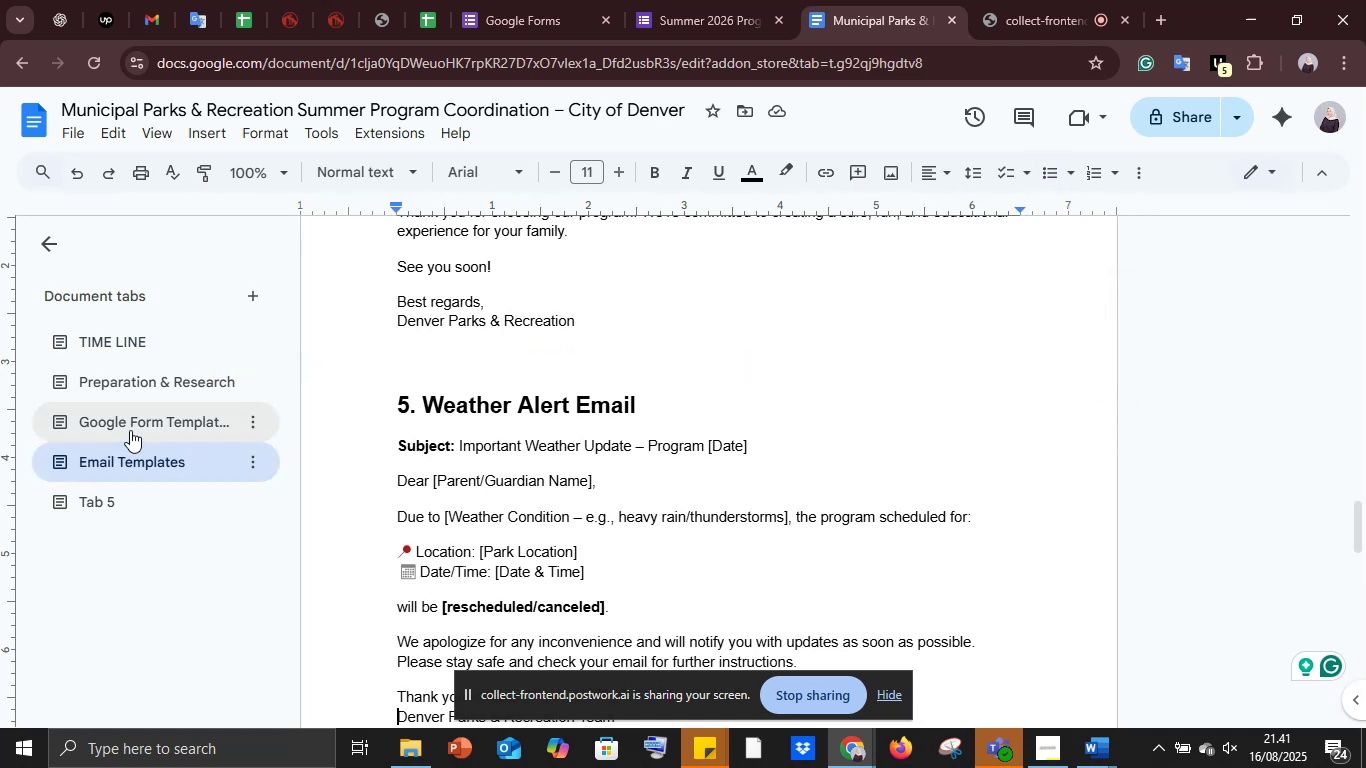 
left_click([130, 430])
 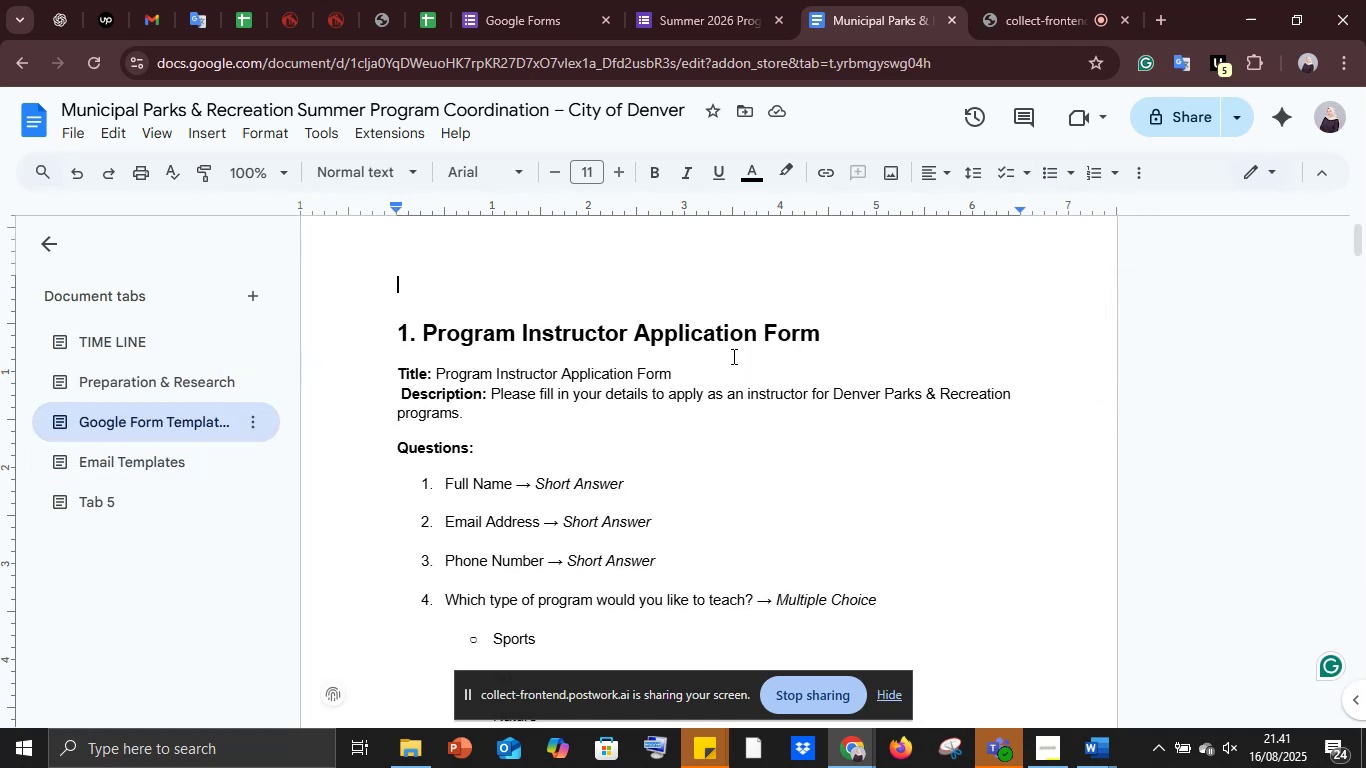 
left_click([696, 0])
 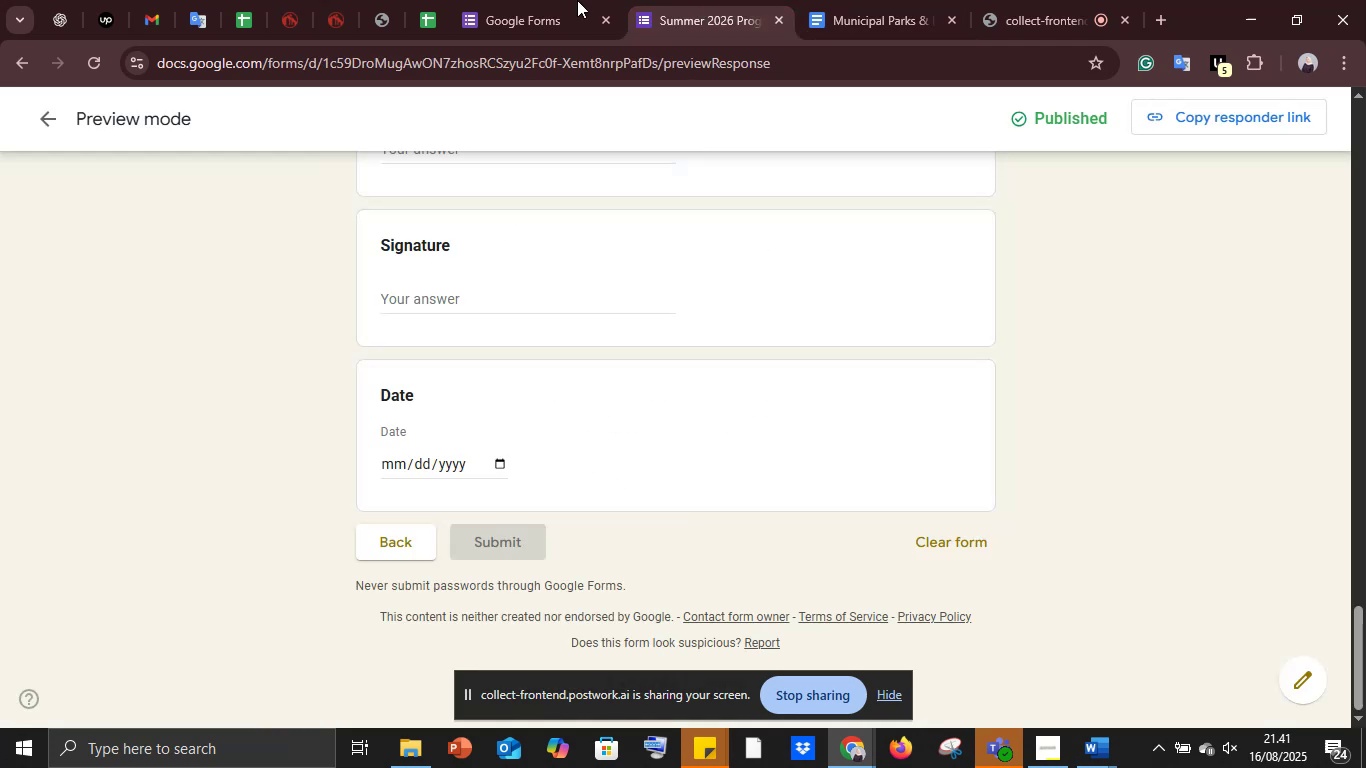 
left_click_drag(start_coordinate=[514, 0], to_coordinate=[576, 0])
 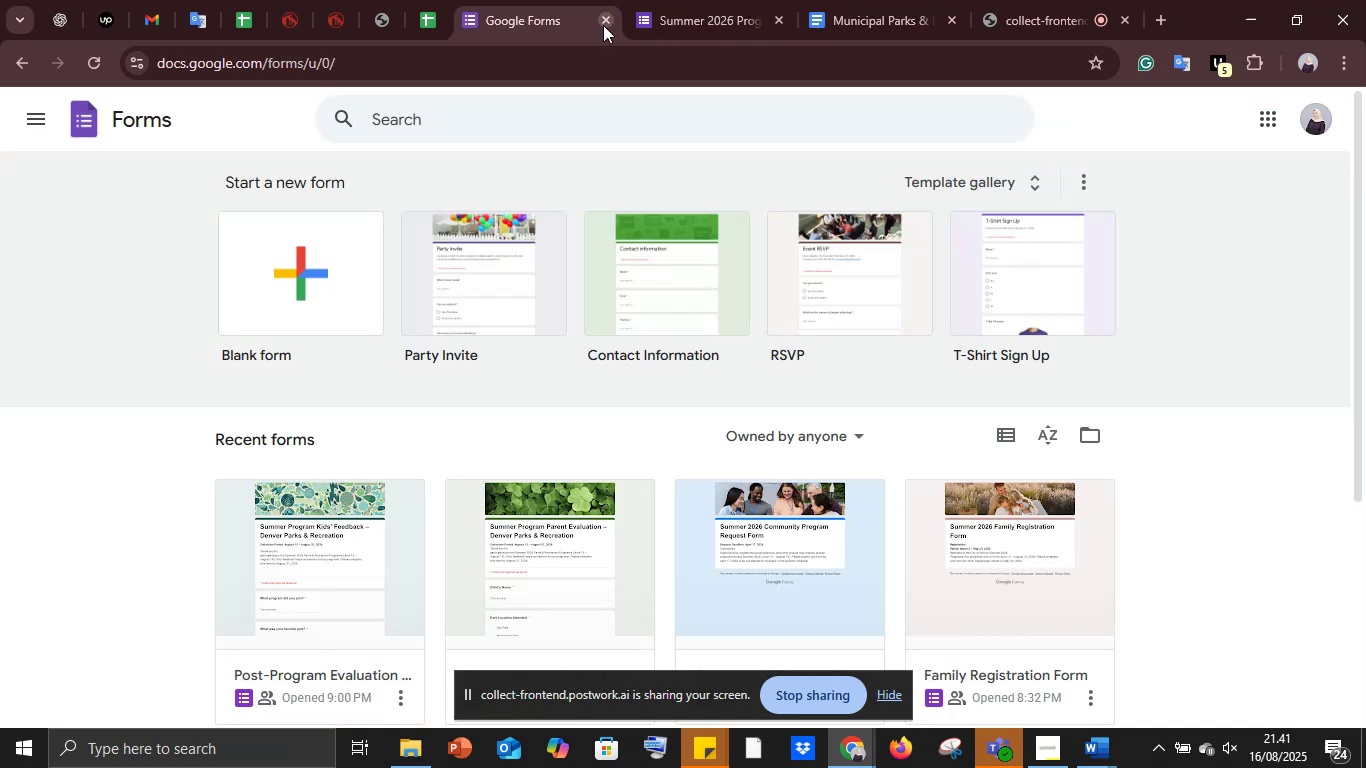 
left_click([605, 23])
 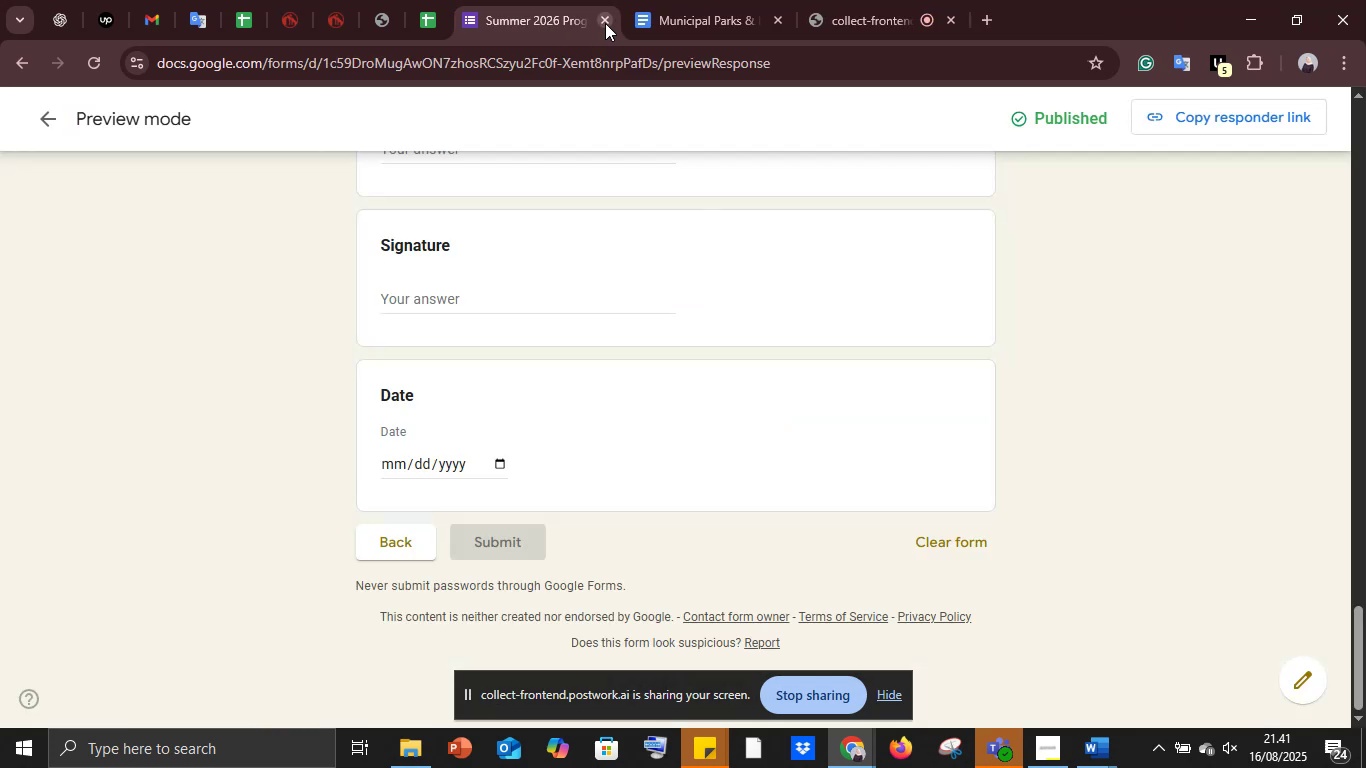 
left_click([605, 23])
 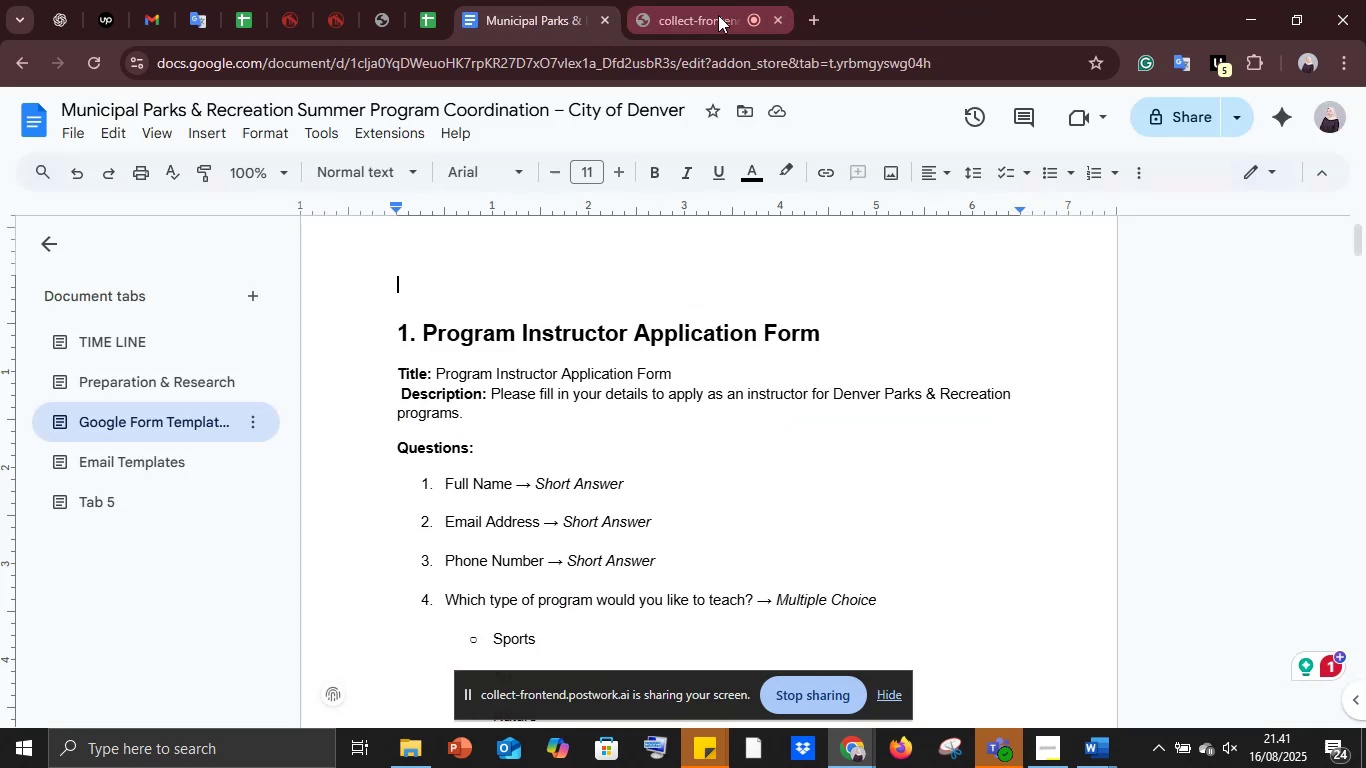 
left_click([683, 8])
 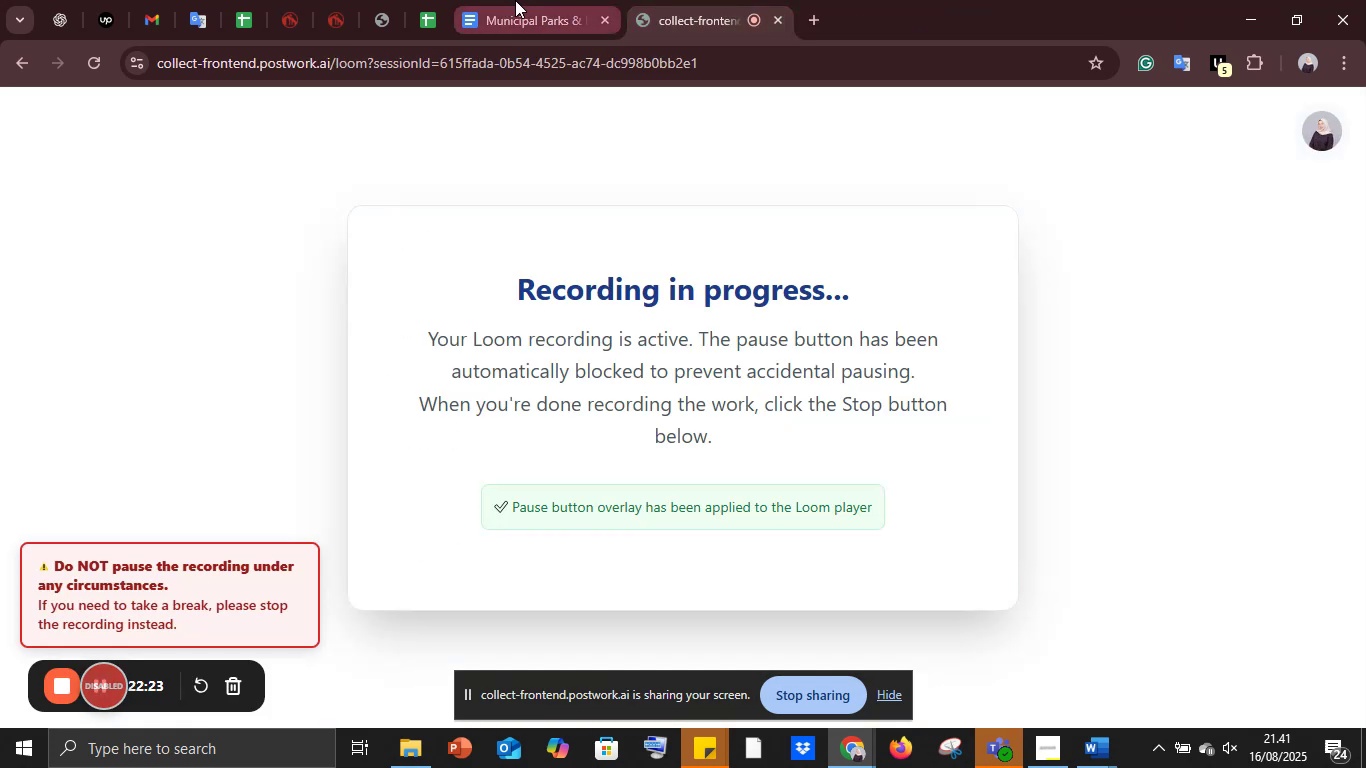 
left_click([518, 0])
 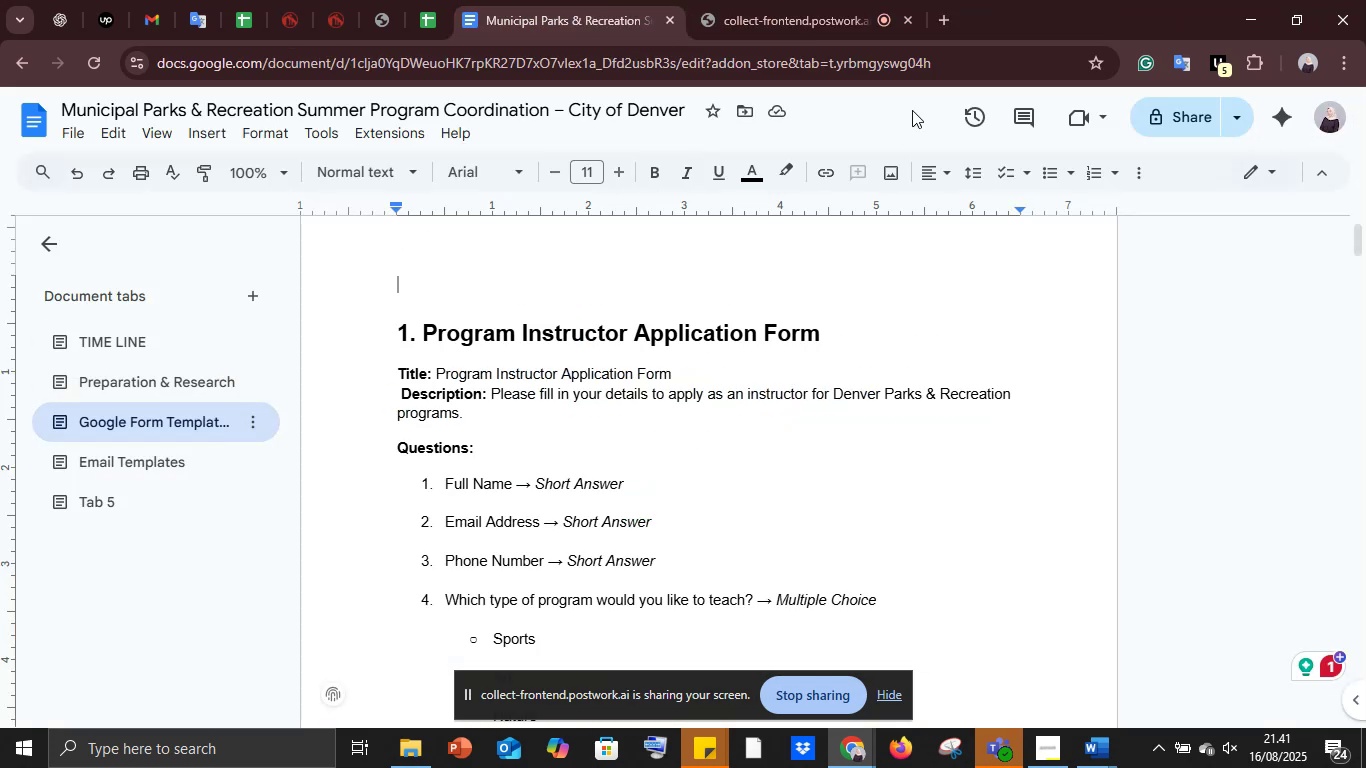 
left_click([947, 15])
 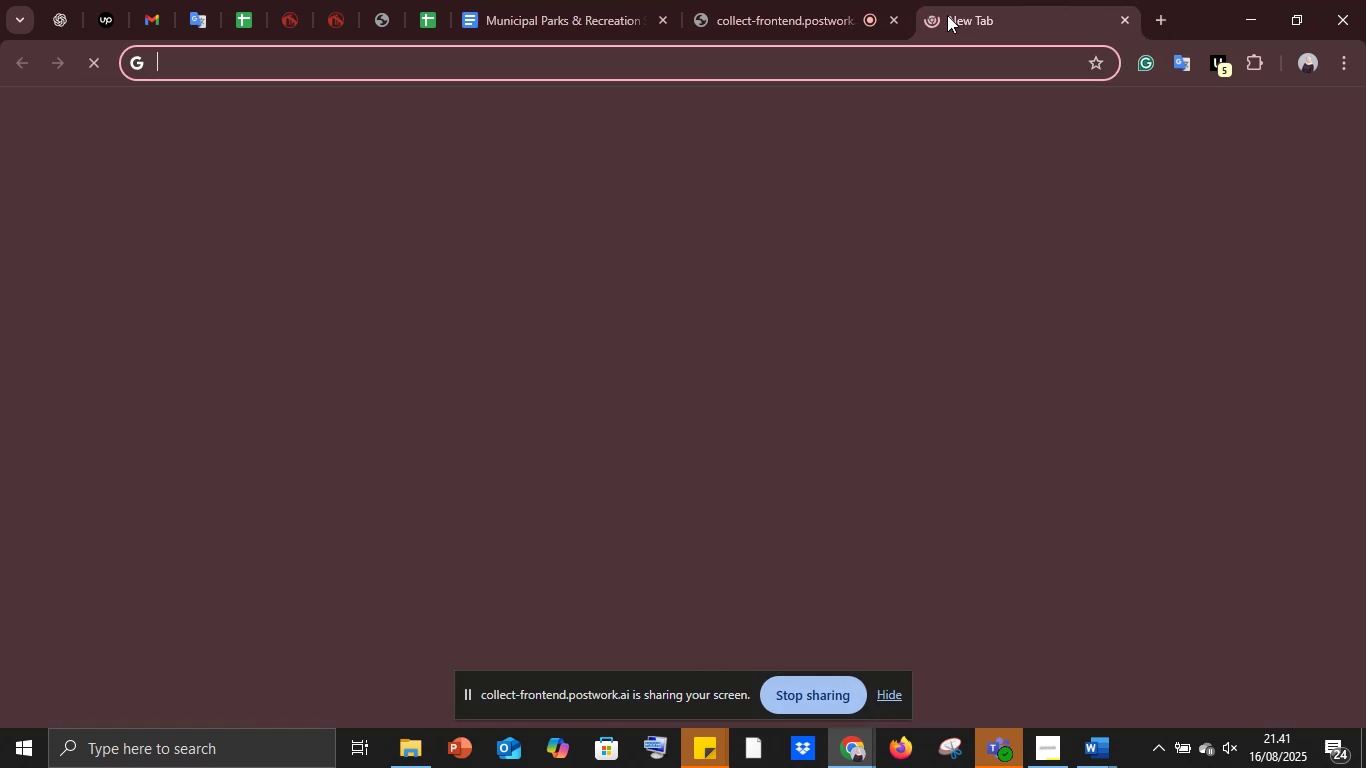 
type(go)
 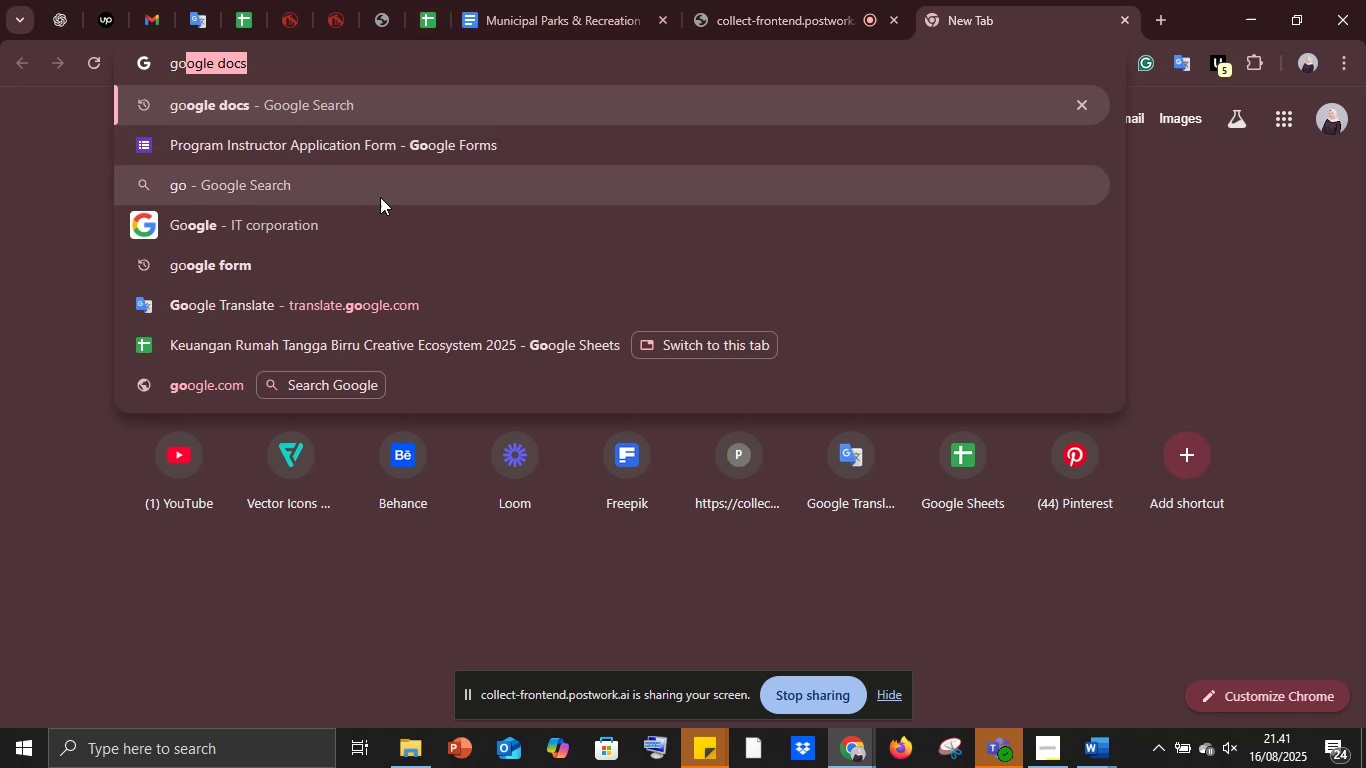 
left_click([213, 137])
 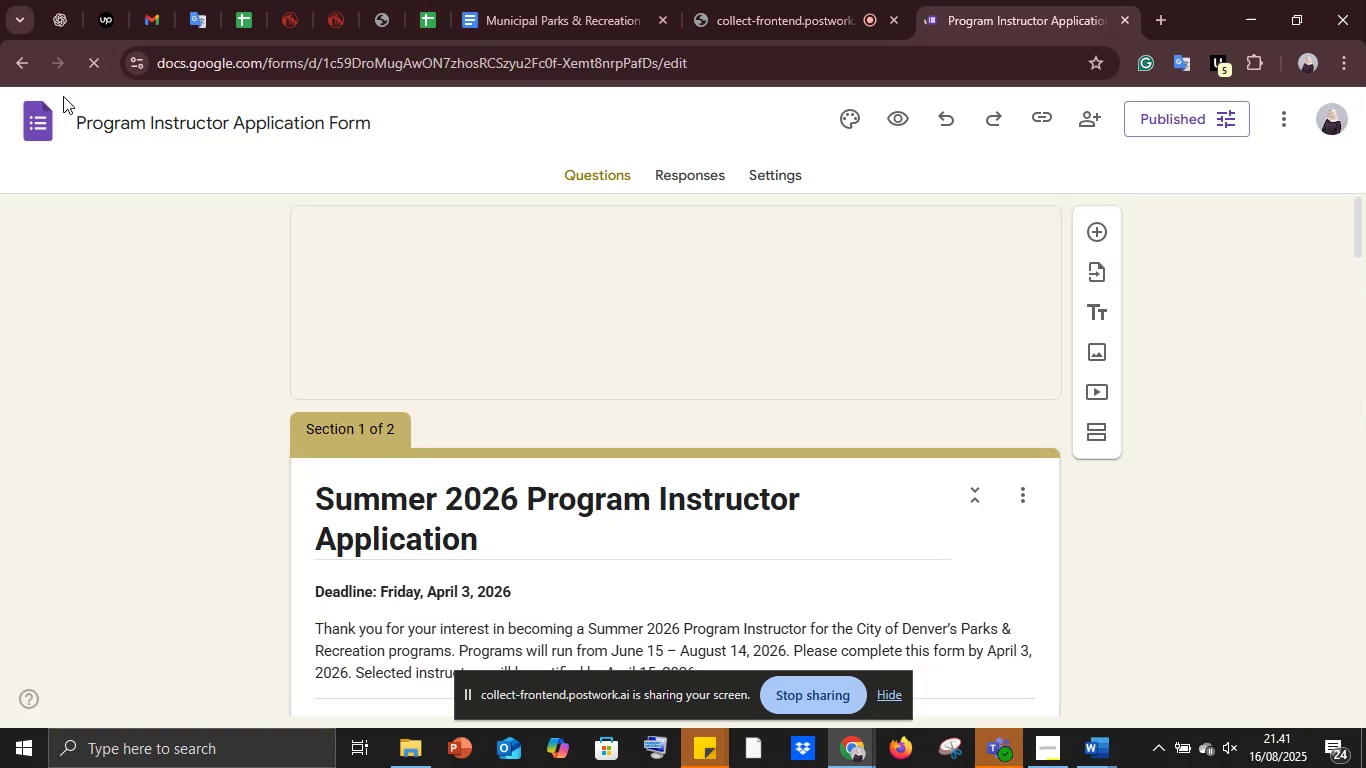 
left_click([38, 123])
 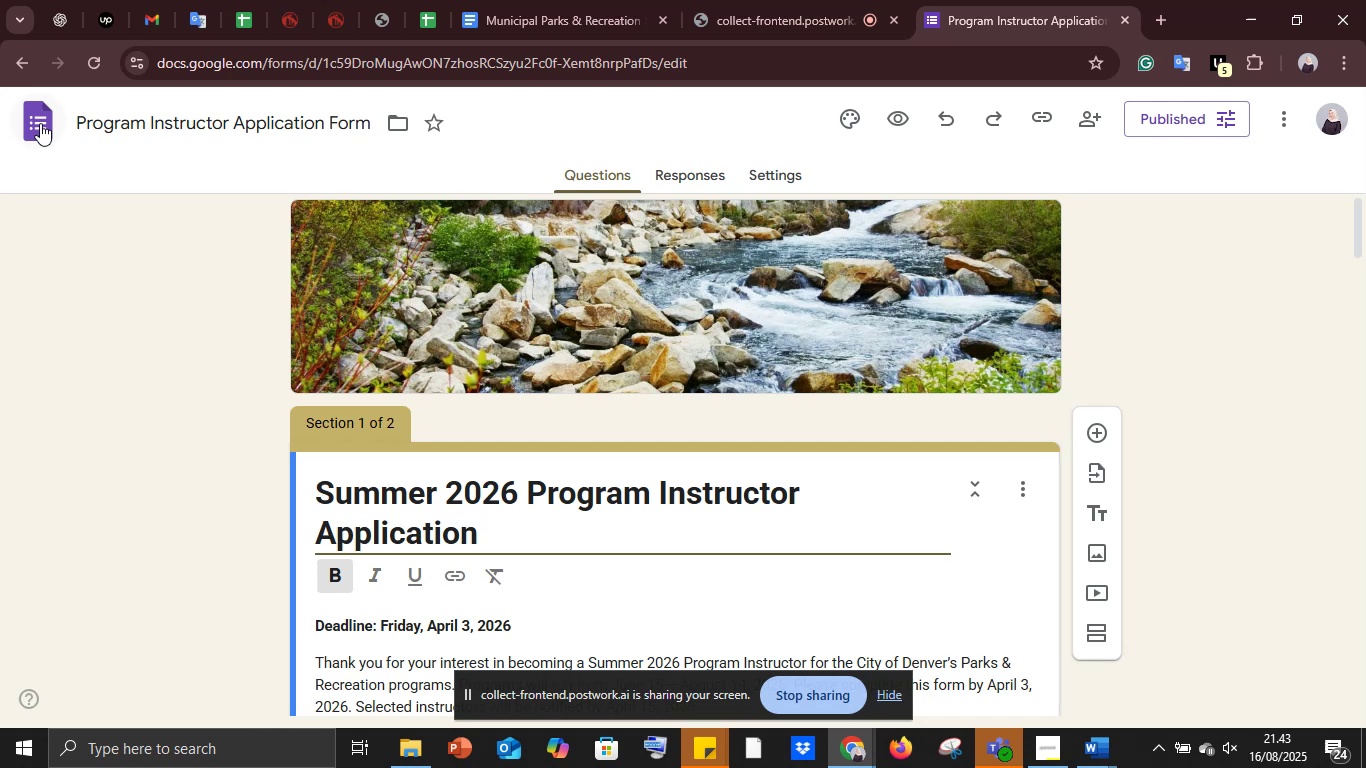 
wait(141.17)
 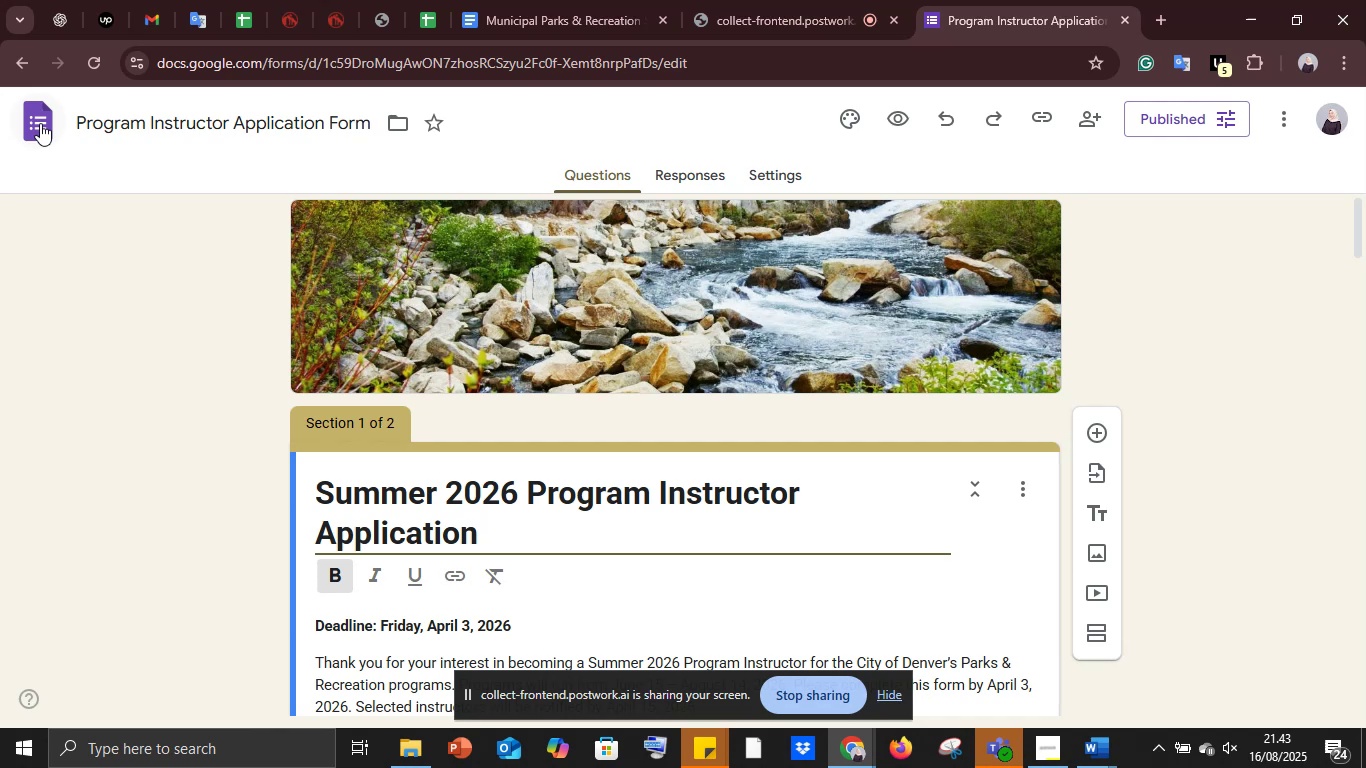 
left_click([55, 137])
 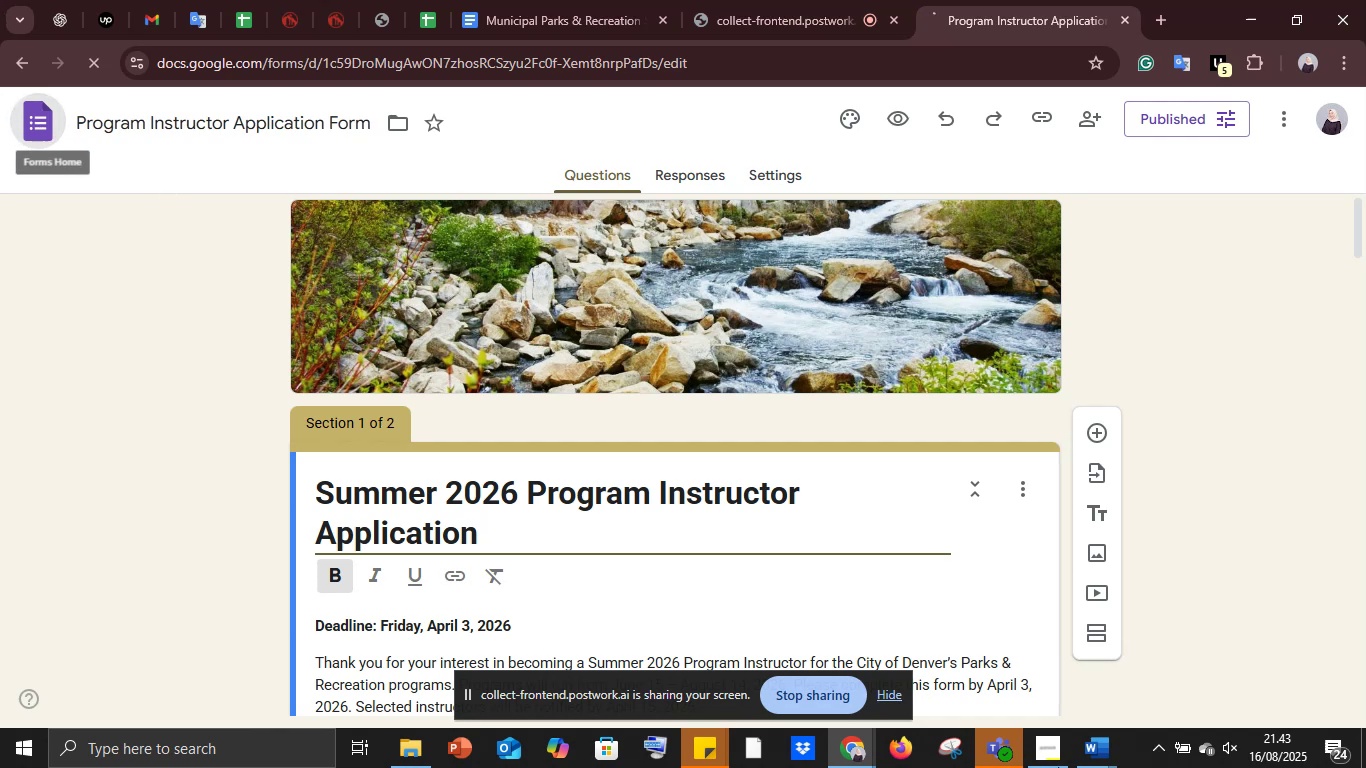 
mouse_move([981, 784])
 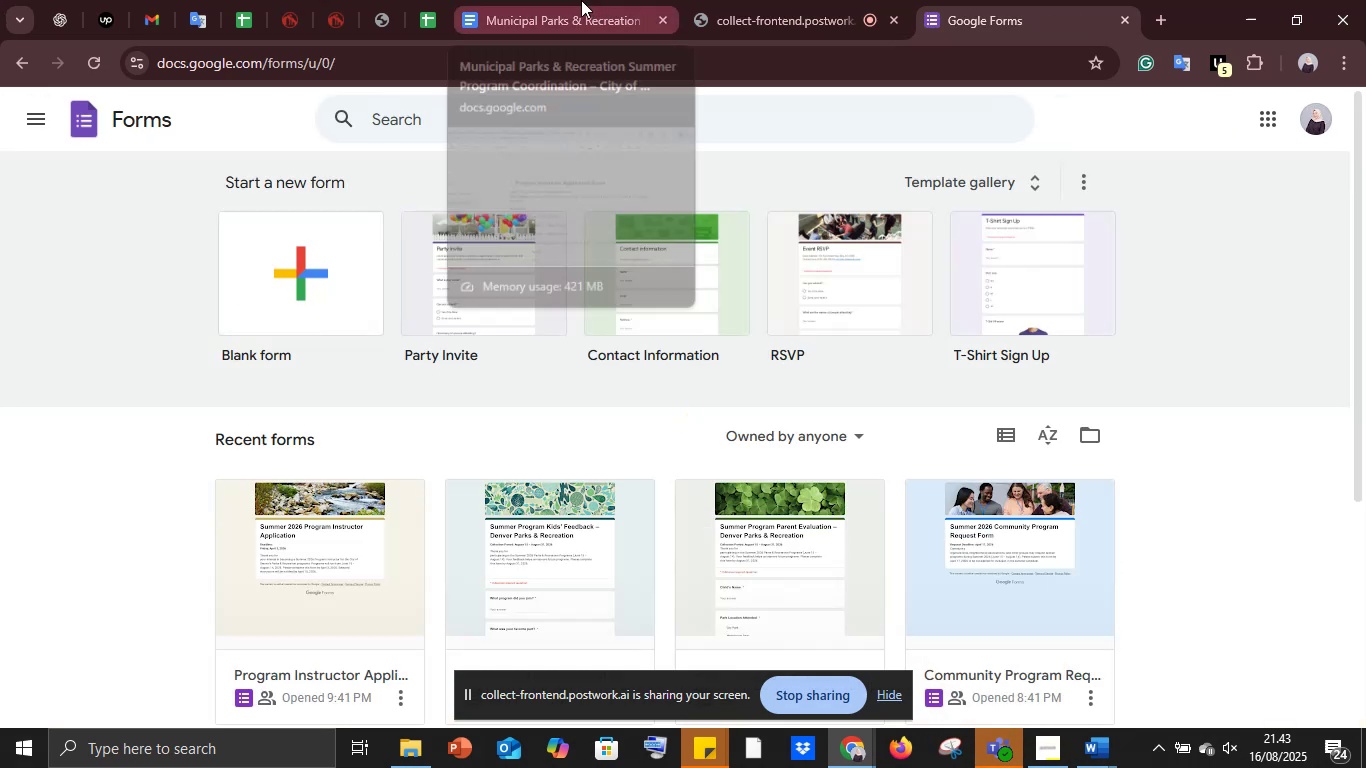 
left_click([554, 0])
 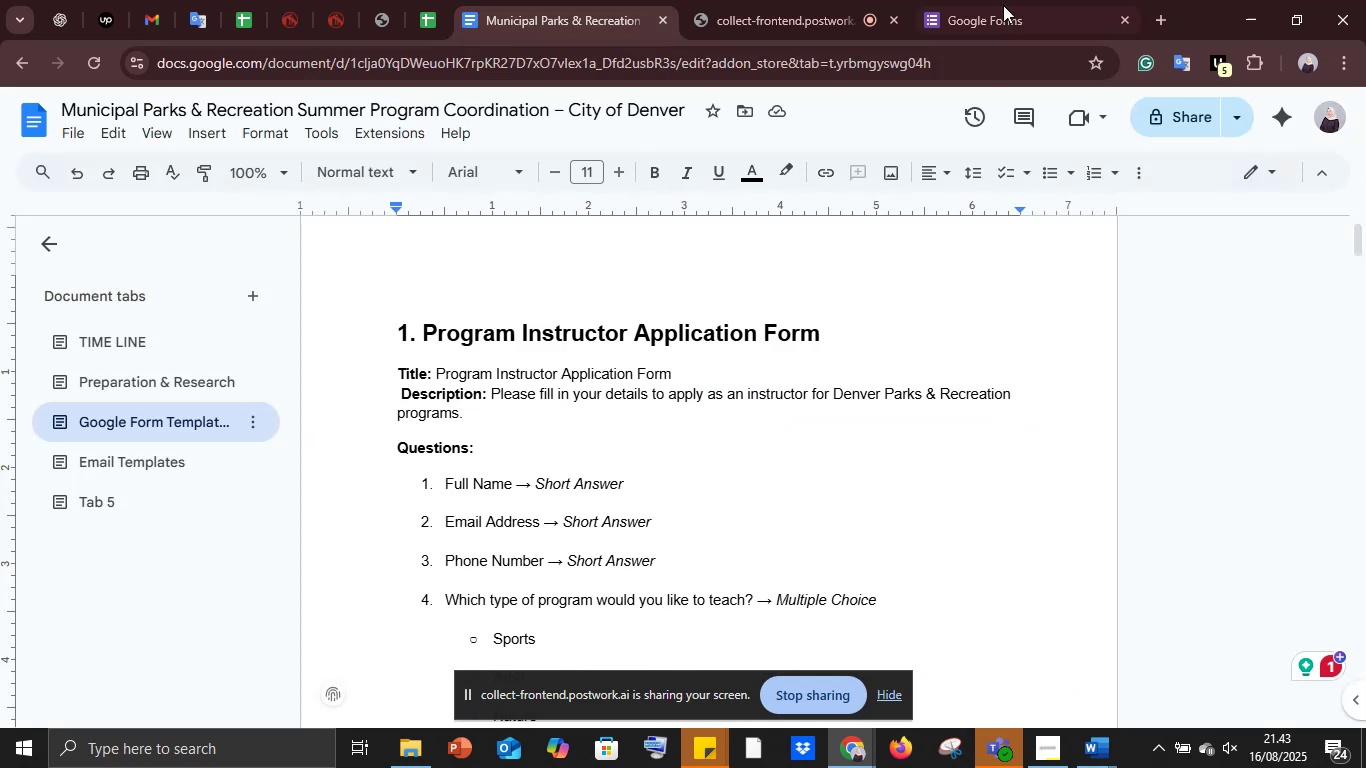 
left_click([1061, 0])
 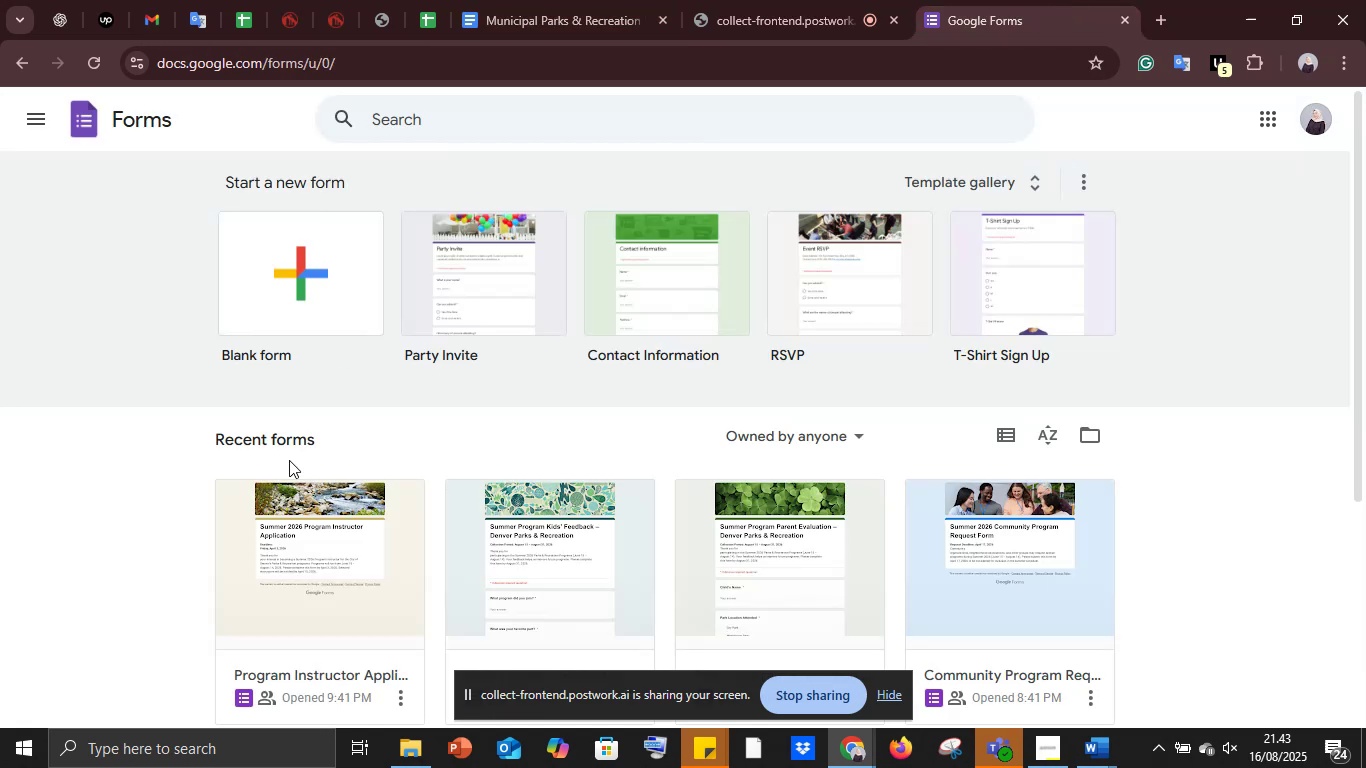 
scroll: coordinate [289, 497], scroll_direction: down, amount: 3.0
 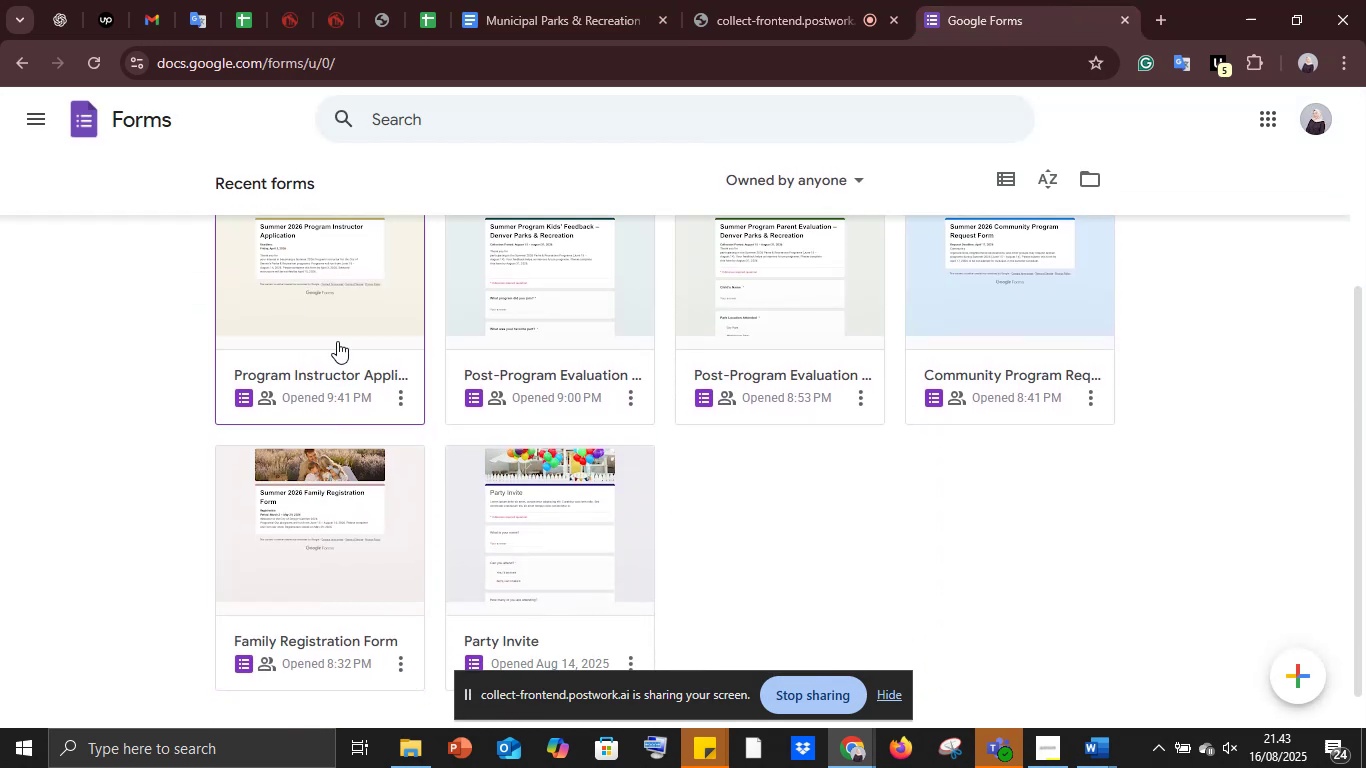 
double_click([337, 341])
 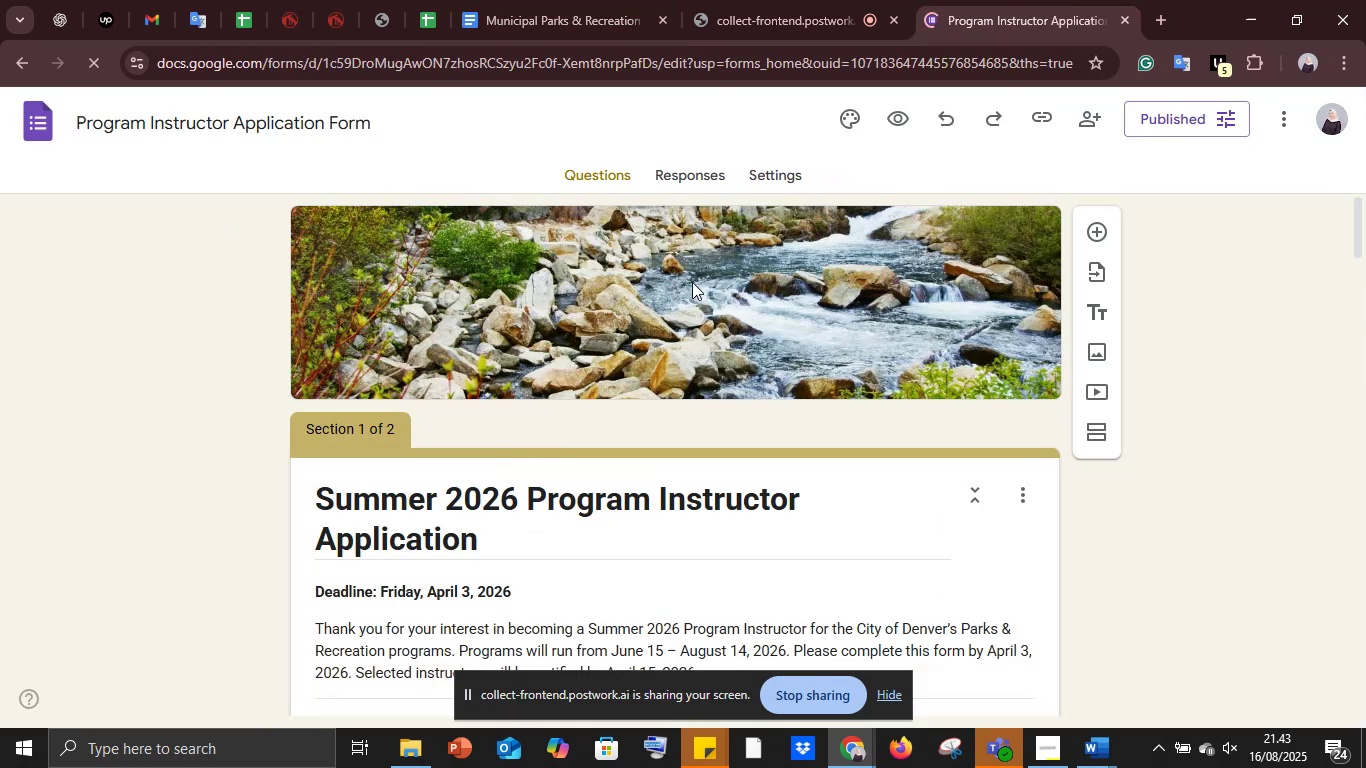 
scroll: coordinate [655, 333], scroll_direction: down, amount: 3.0
 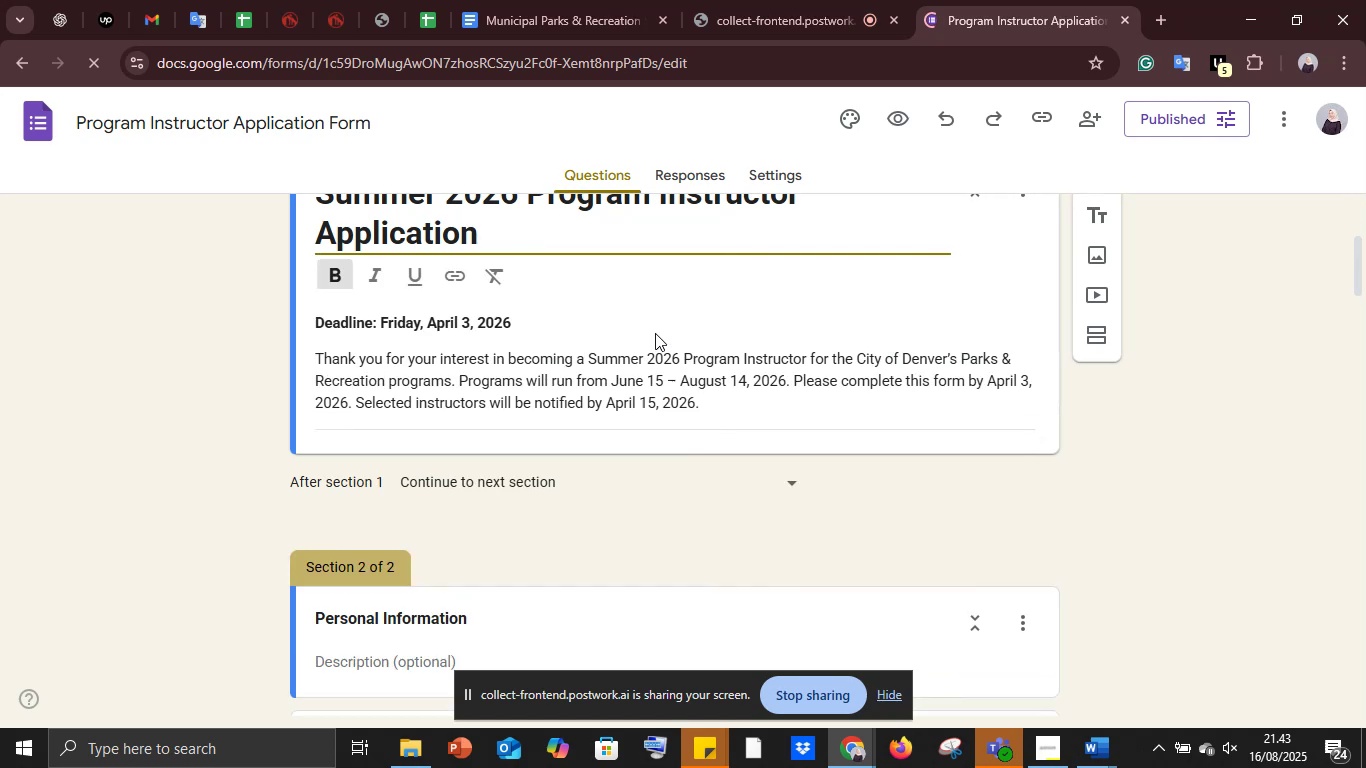 
scroll: coordinate [655, 333], scroll_direction: up, amount: 2.0
 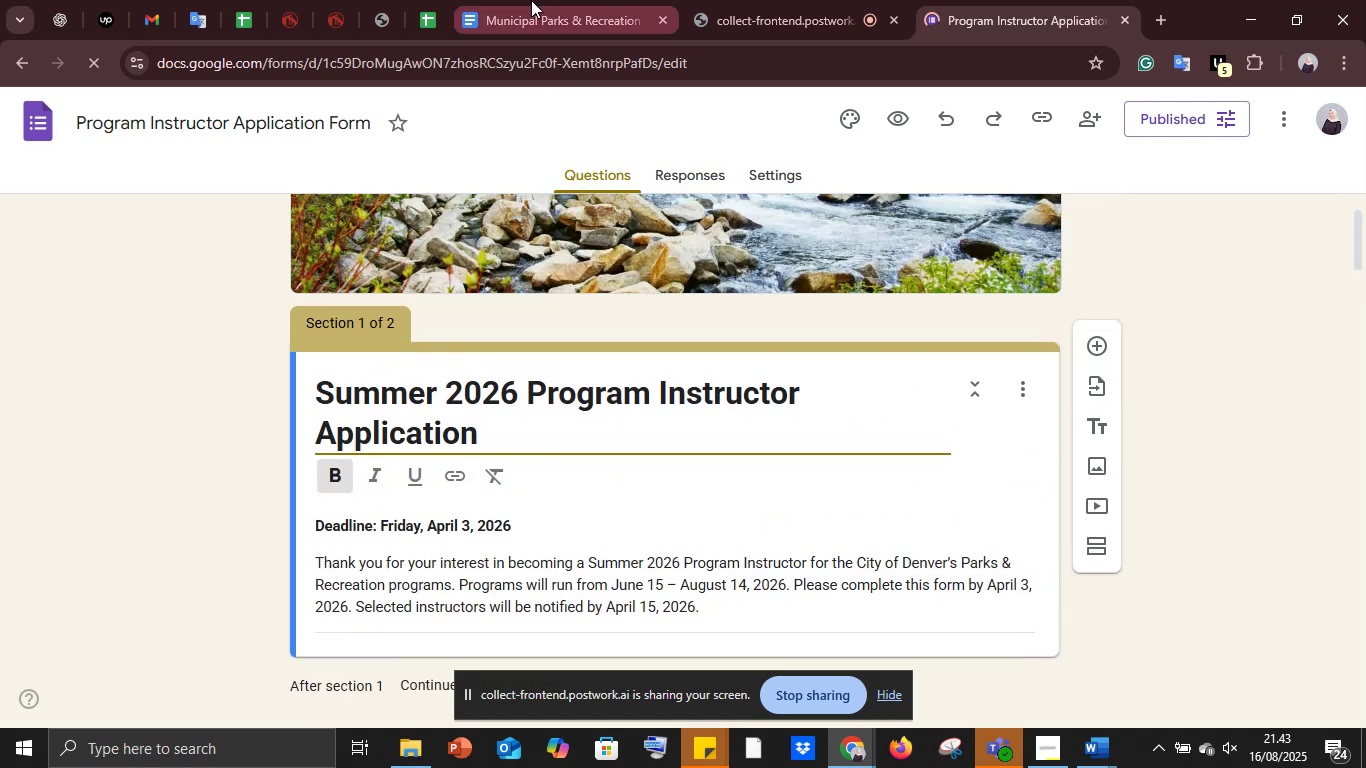 
left_click([531, 0])
 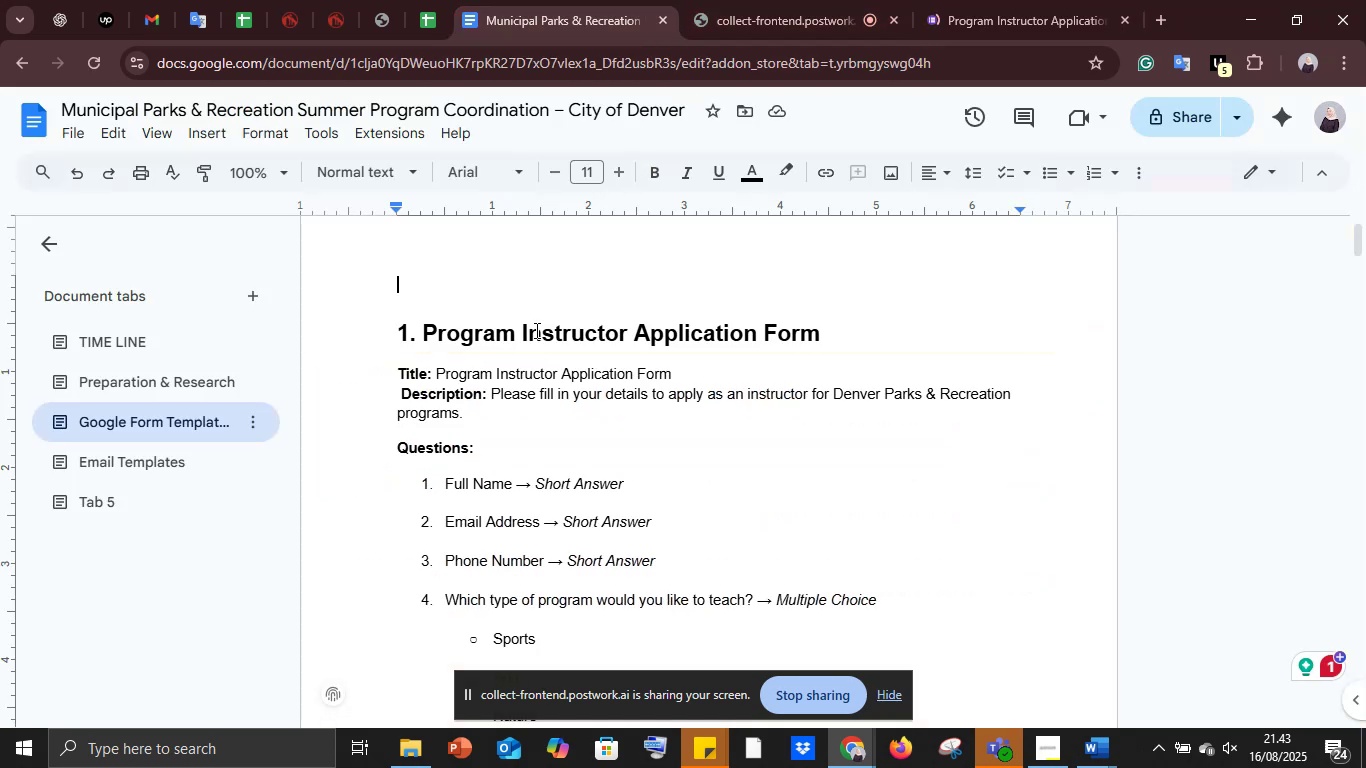 
scroll: coordinate [515, 362], scroll_direction: down, amount: 1.0
 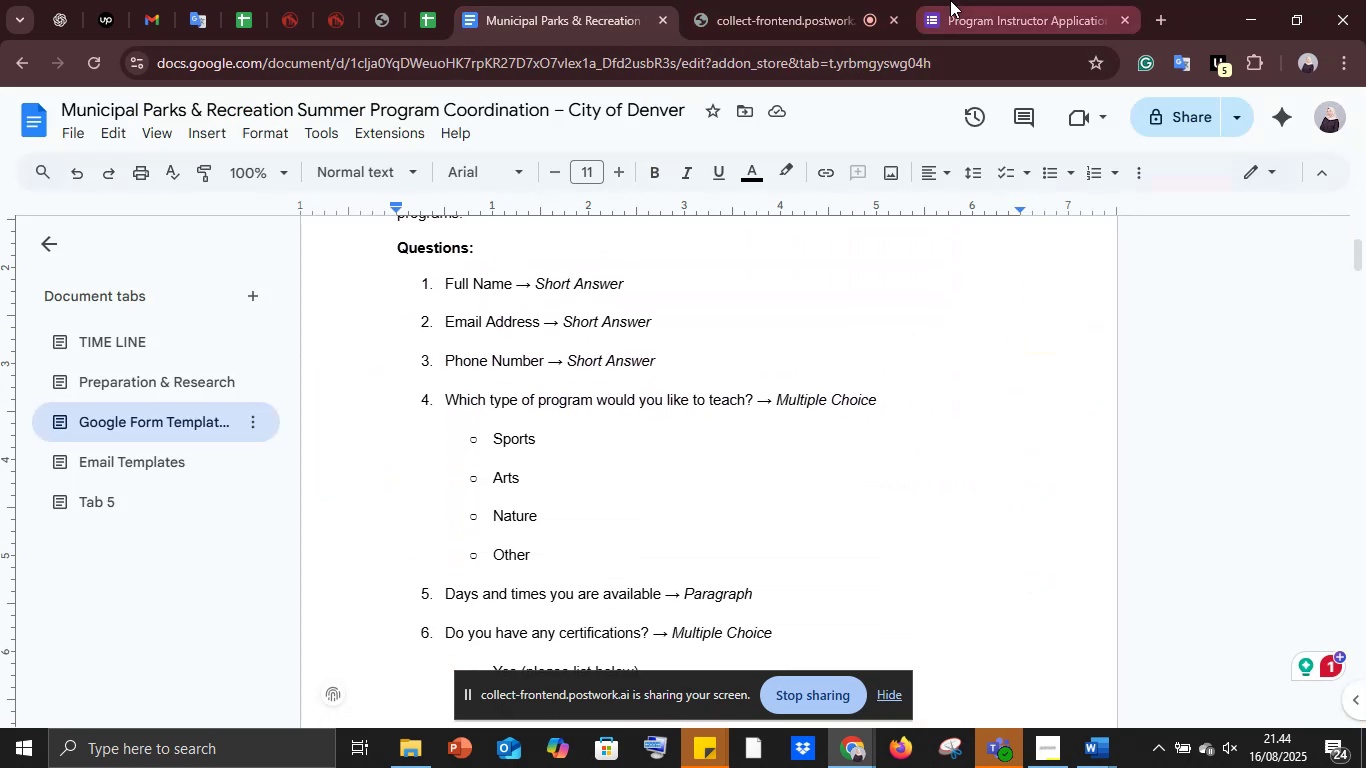 
left_click([950, 0])
 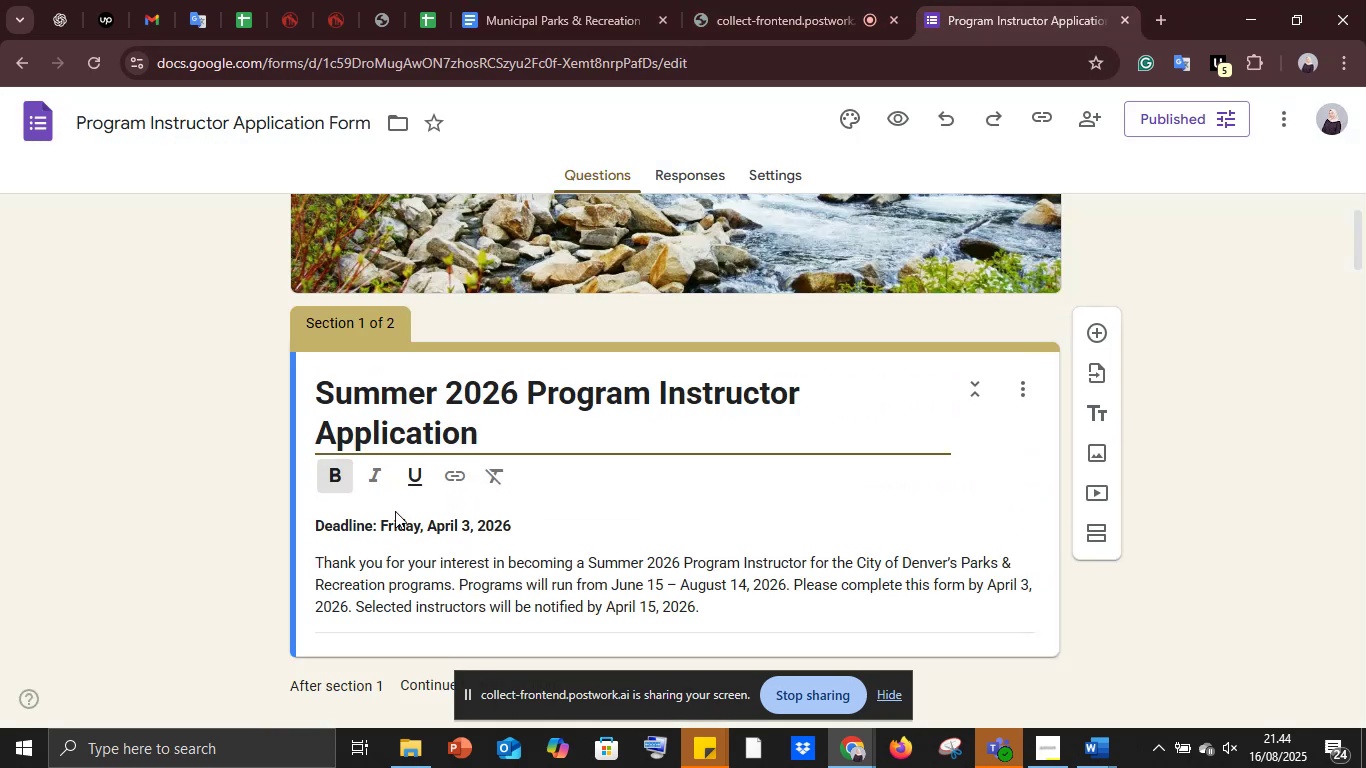 
scroll: coordinate [387, 528], scroll_direction: down, amount: 3.0
 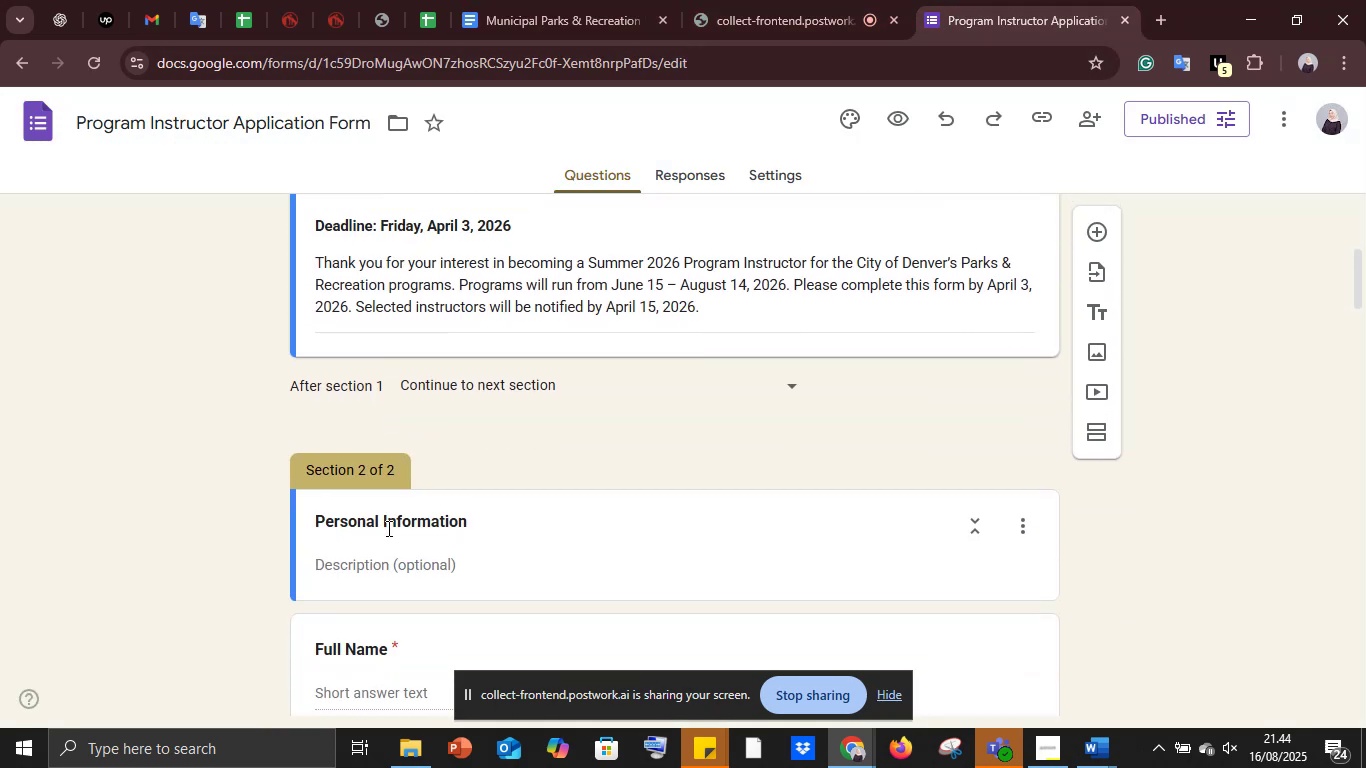 
scroll: coordinate [387, 528], scroll_direction: up, amount: 2.0
 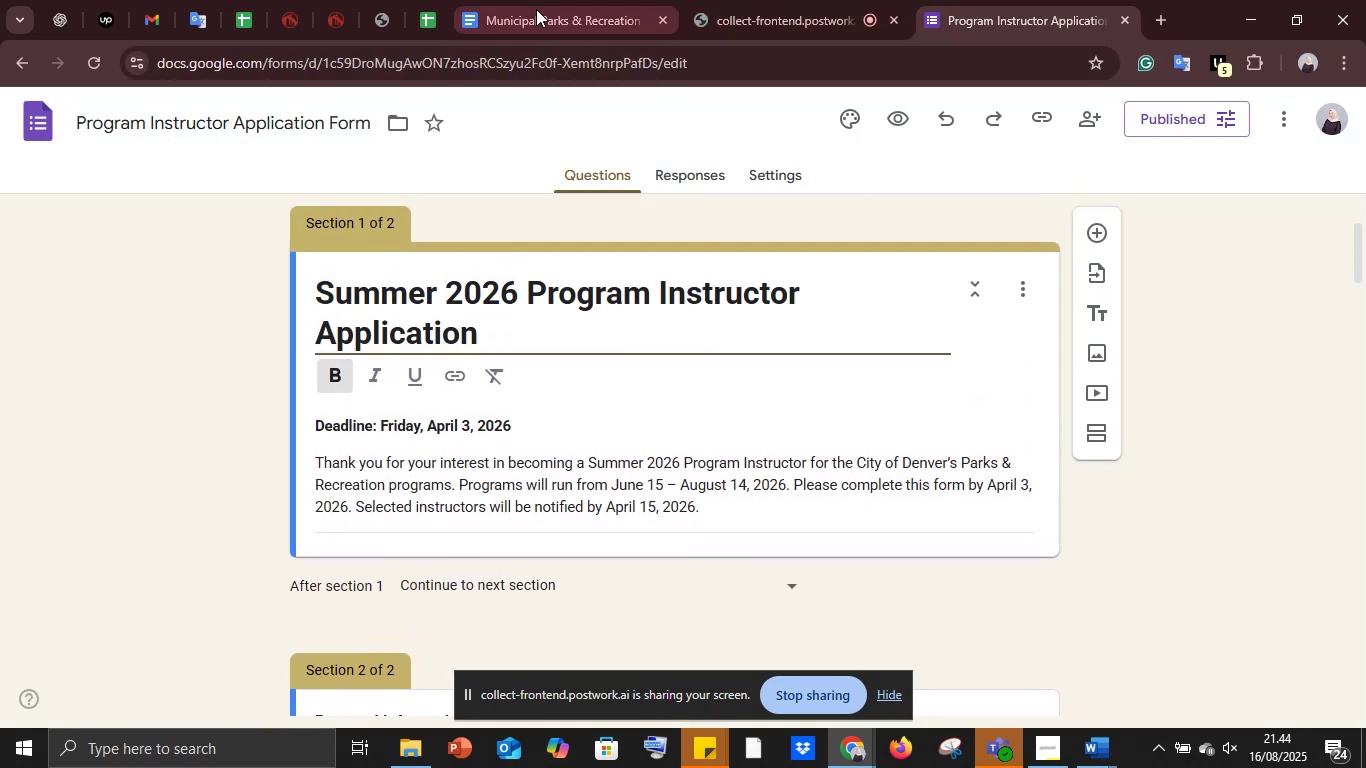 
left_click([536, 8])
 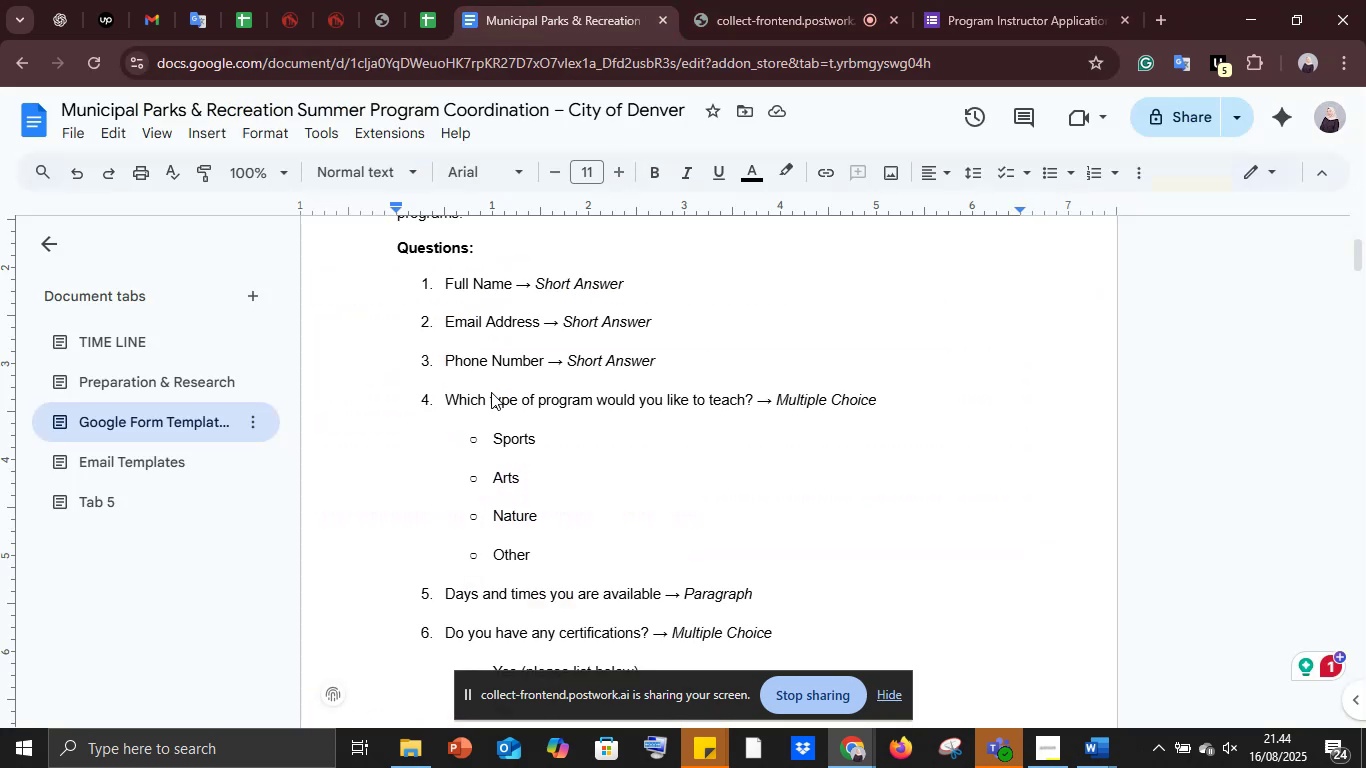 
scroll: coordinate [484, 403], scroll_direction: up, amount: 3.0
 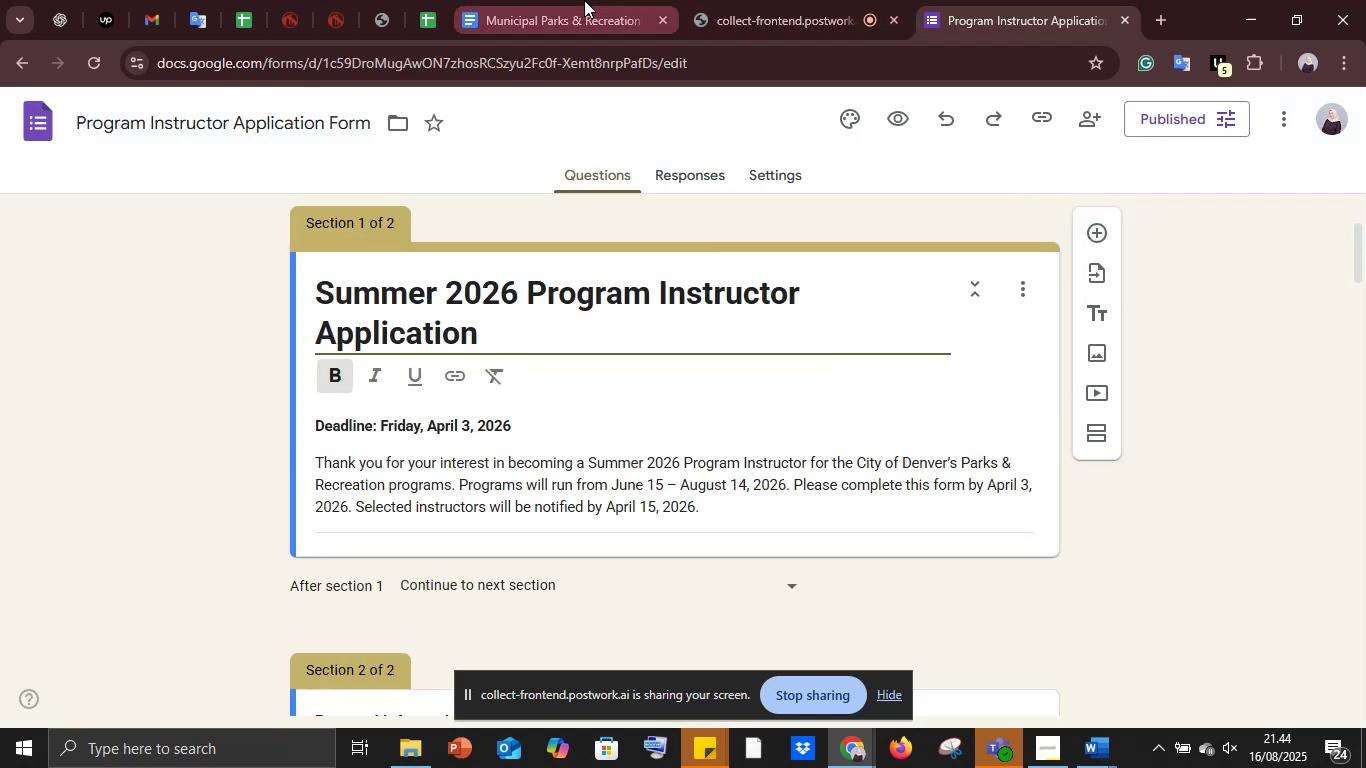 
left_click([581, 0])
 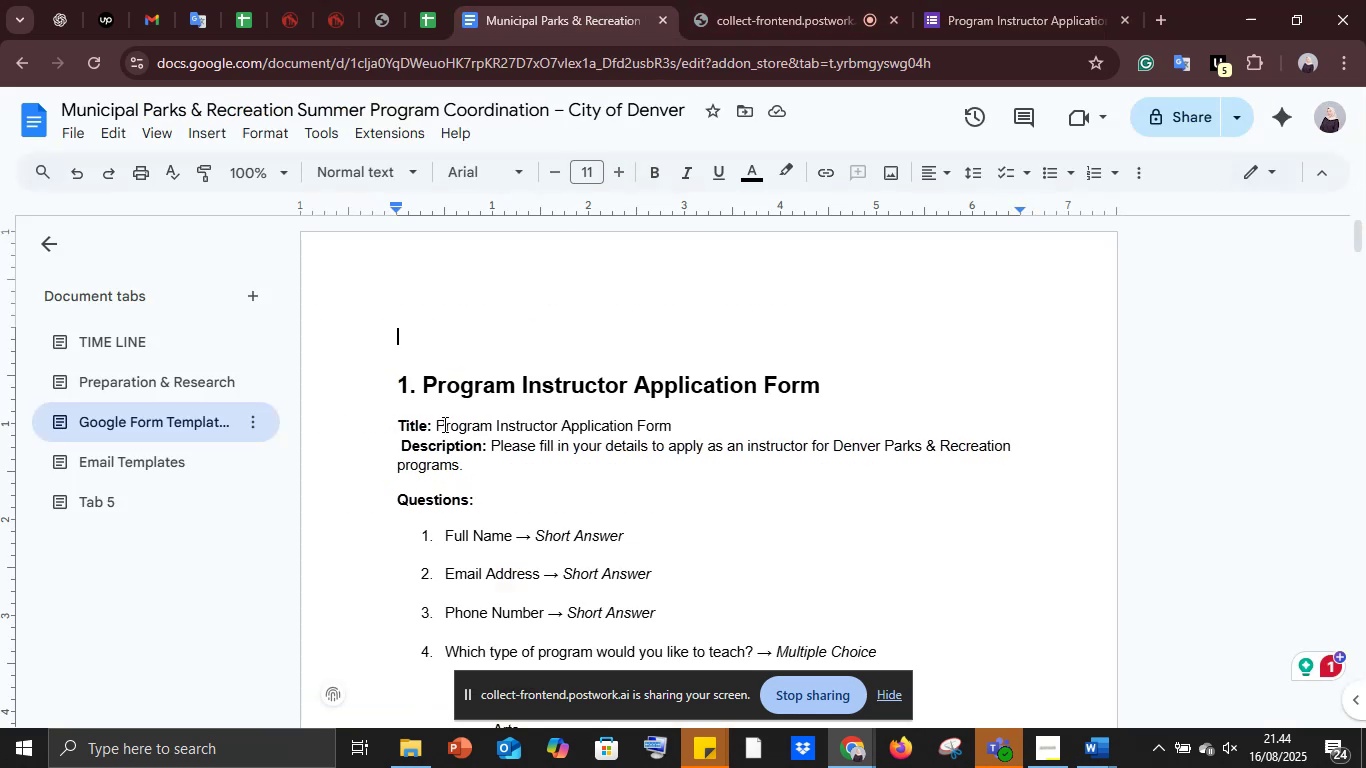 
scroll: coordinate [480, 471], scroll_direction: down, amount: 3.0
 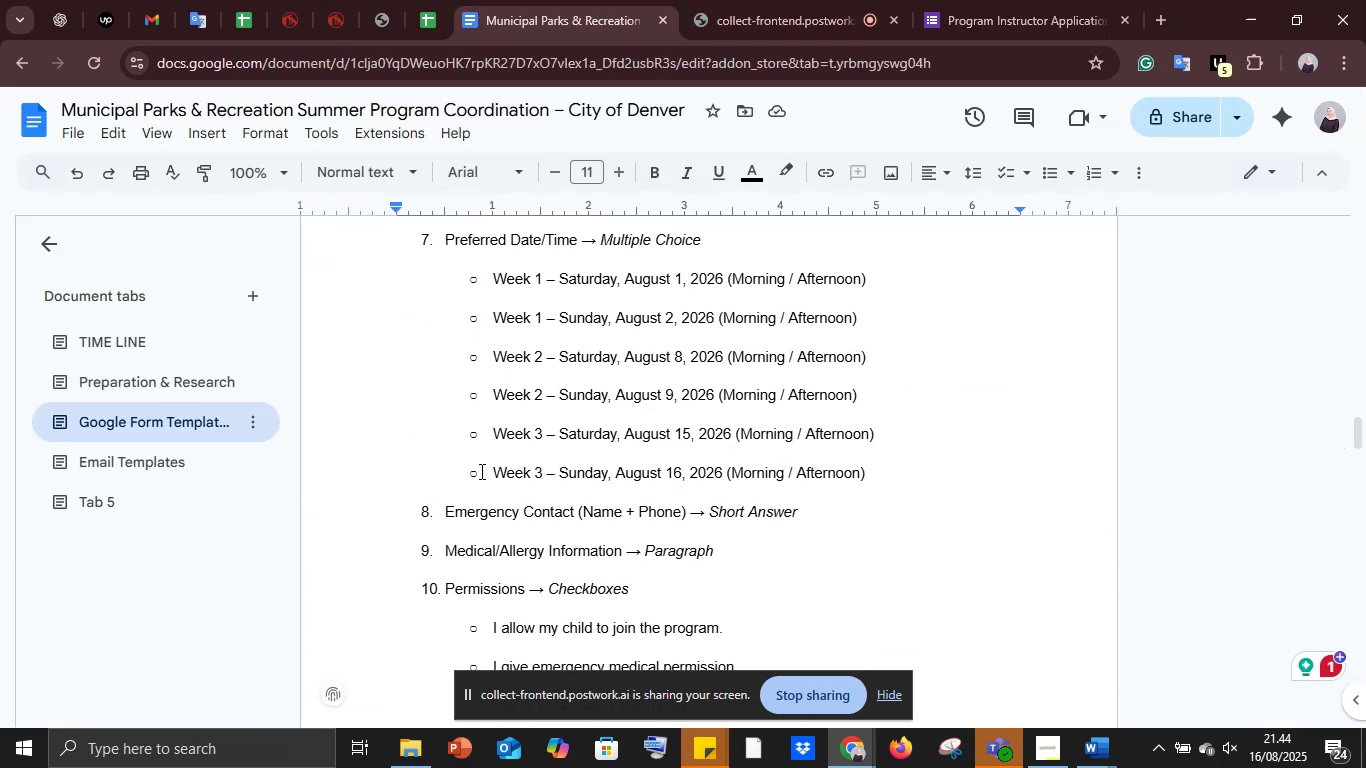 
scroll: coordinate [477, 466], scroll_direction: up, amount: 29.0
 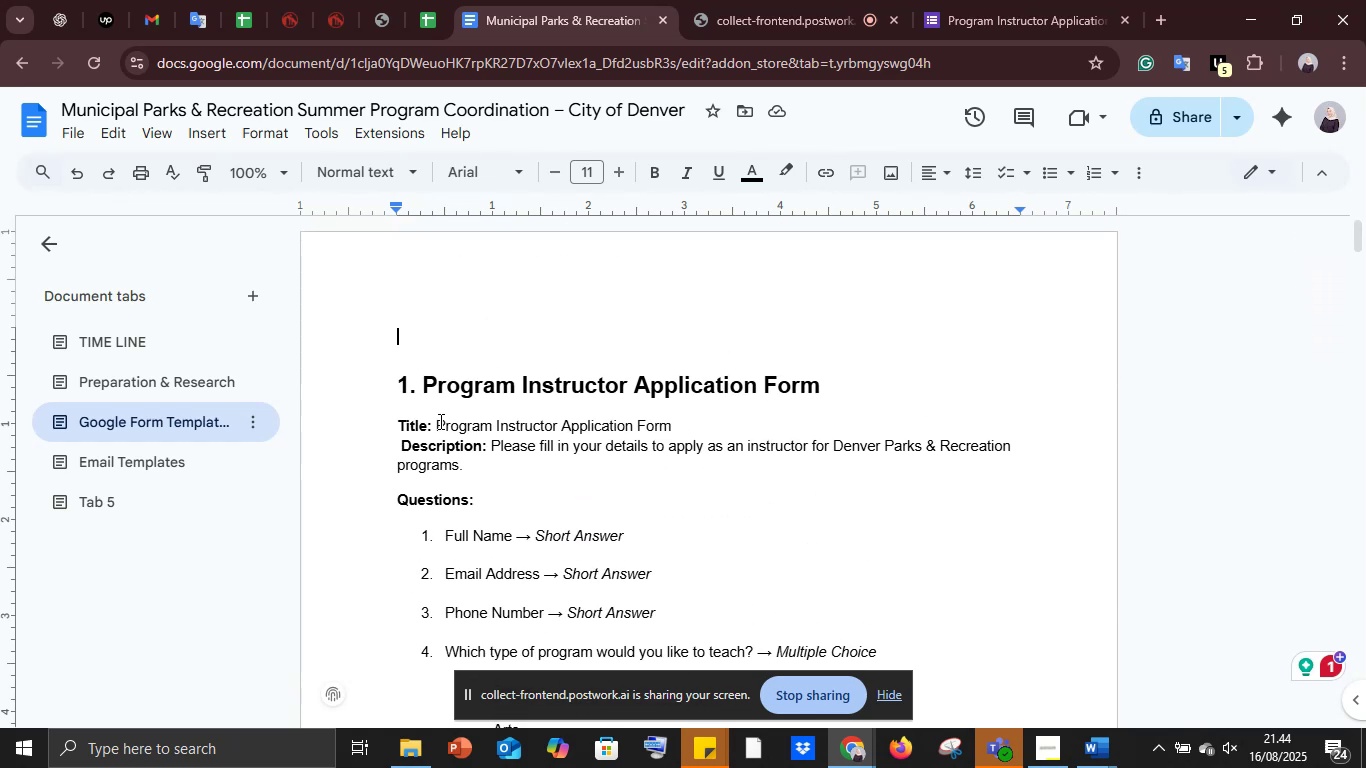 
left_click_drag(start_coordinate=[438, 425], to_coordinate=[684, 418])
 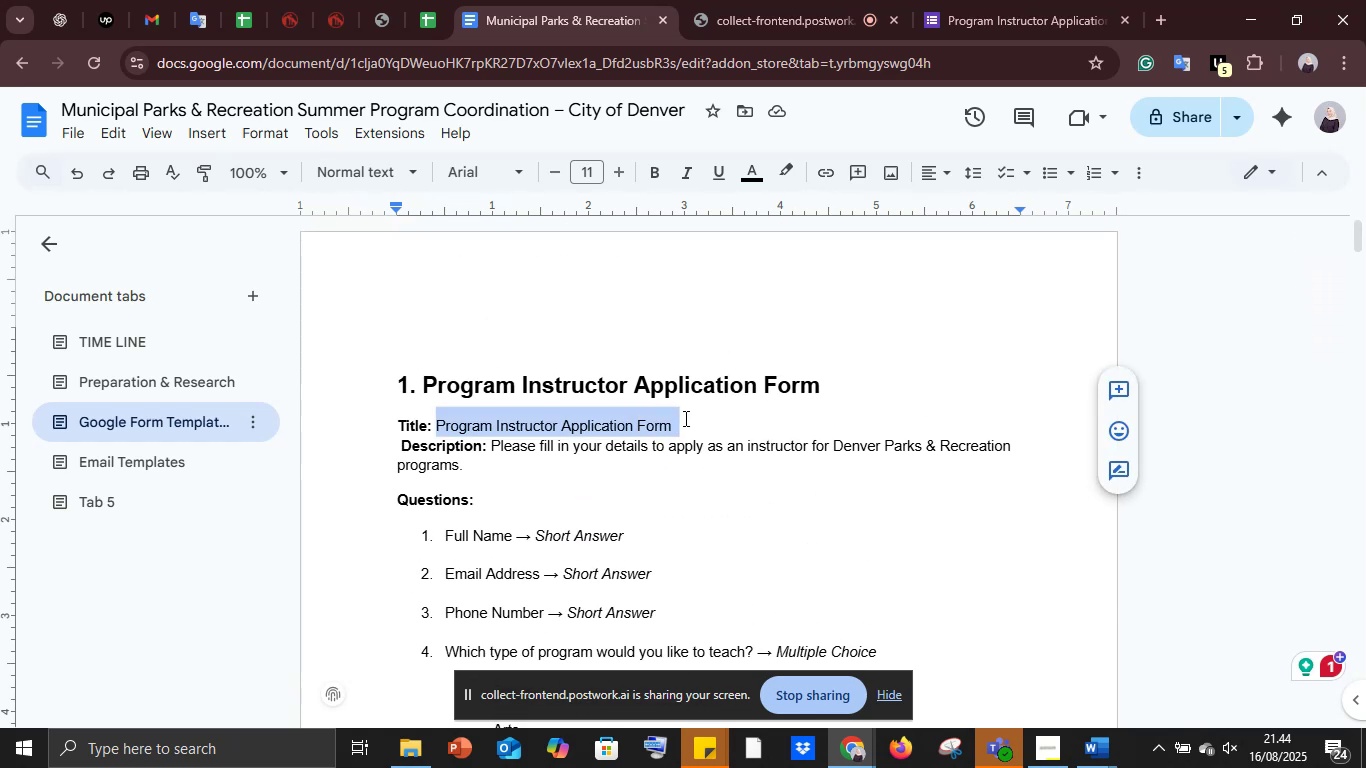 
key(Control+C)
 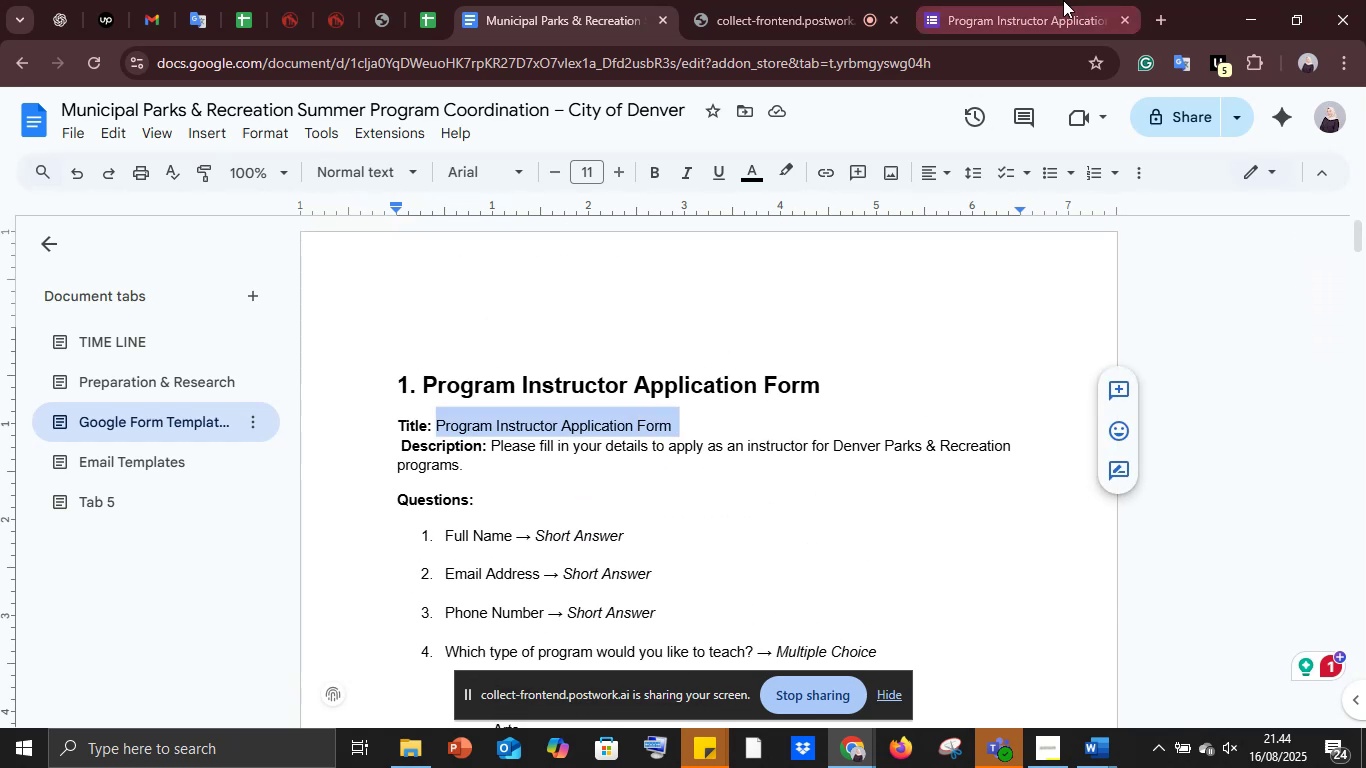 
left_click([1061, 0])
 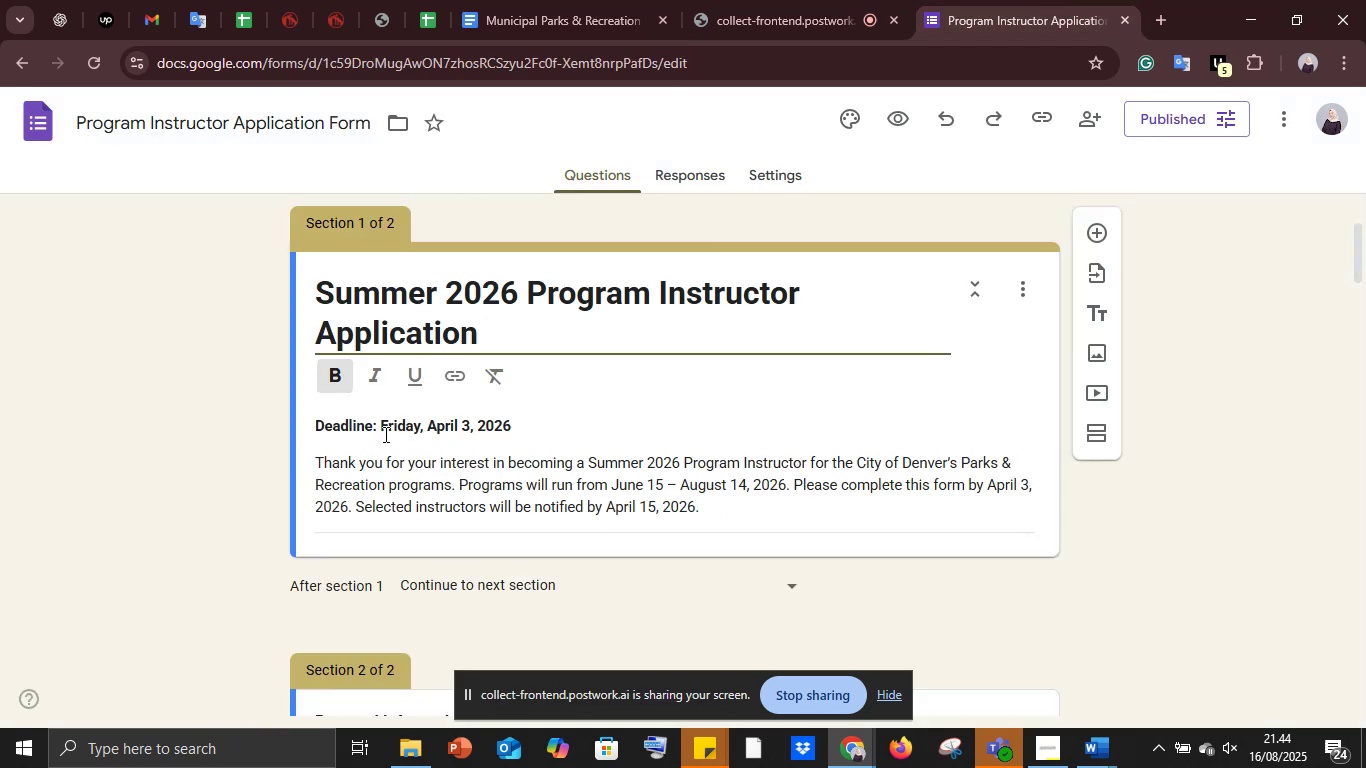 
left_click([384, 434])
 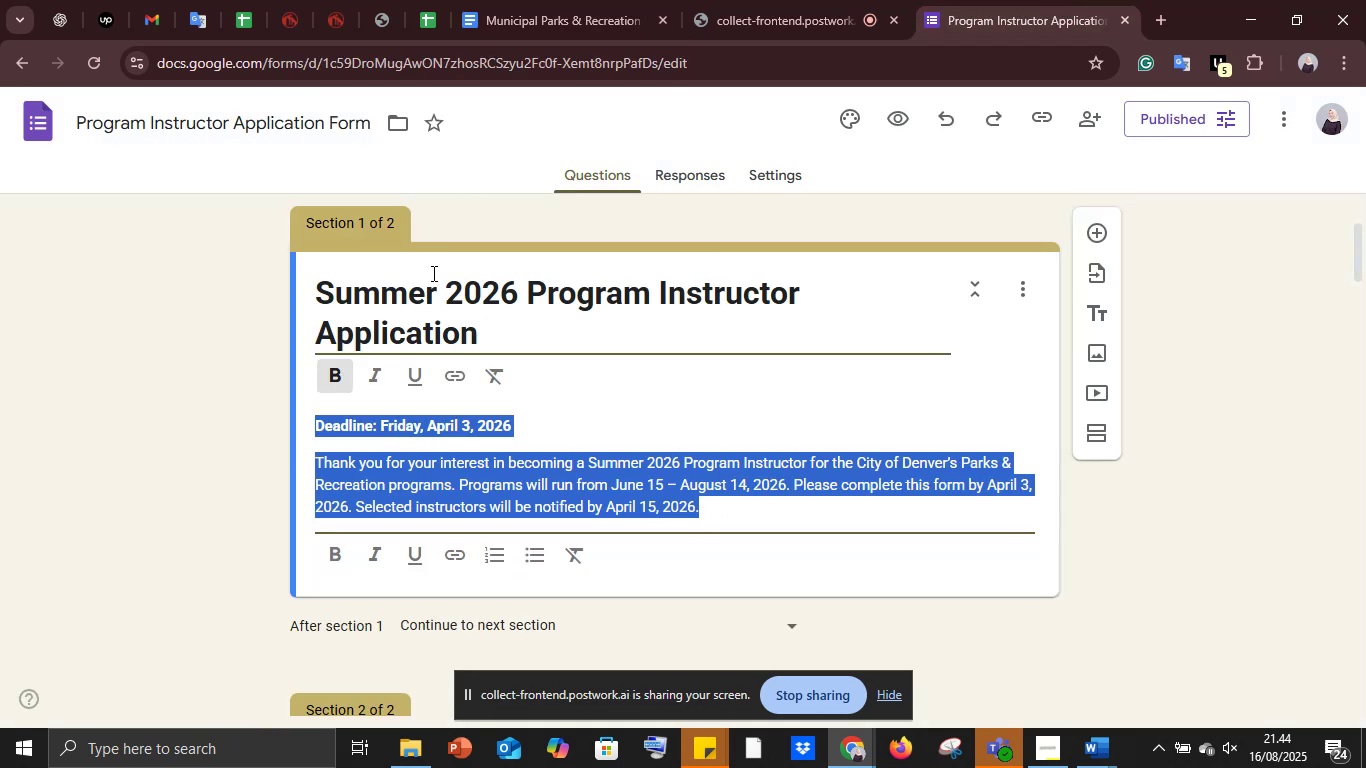 
left_click([433, 286])
 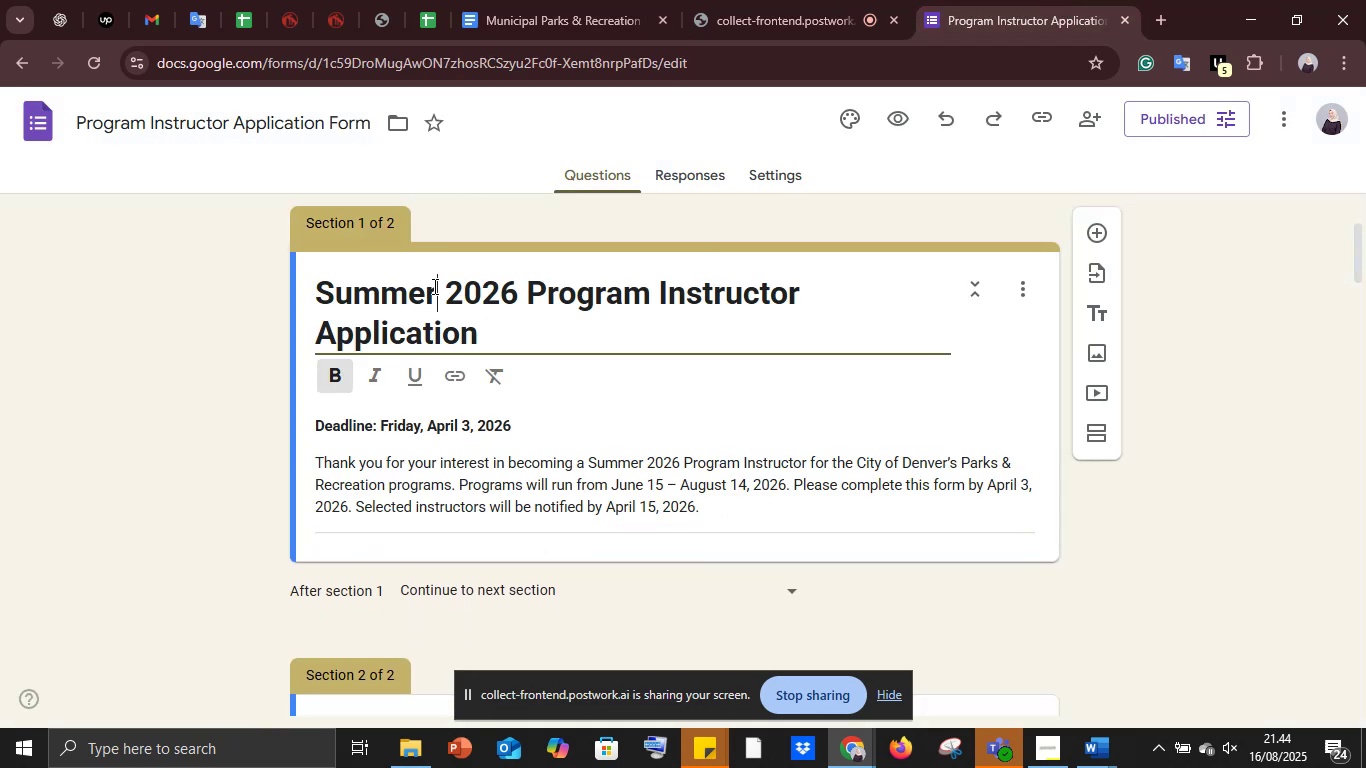 
key(Control+A)
 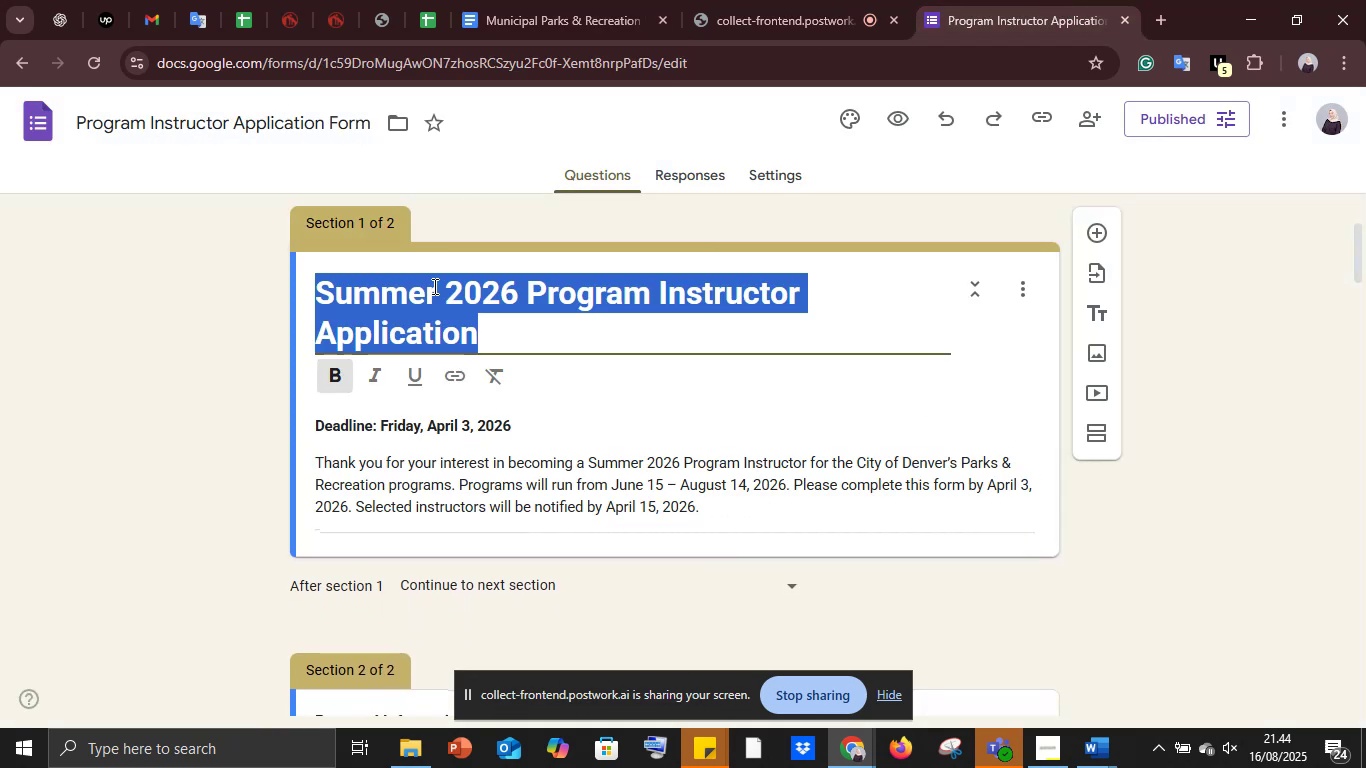 
key(Control+V)
 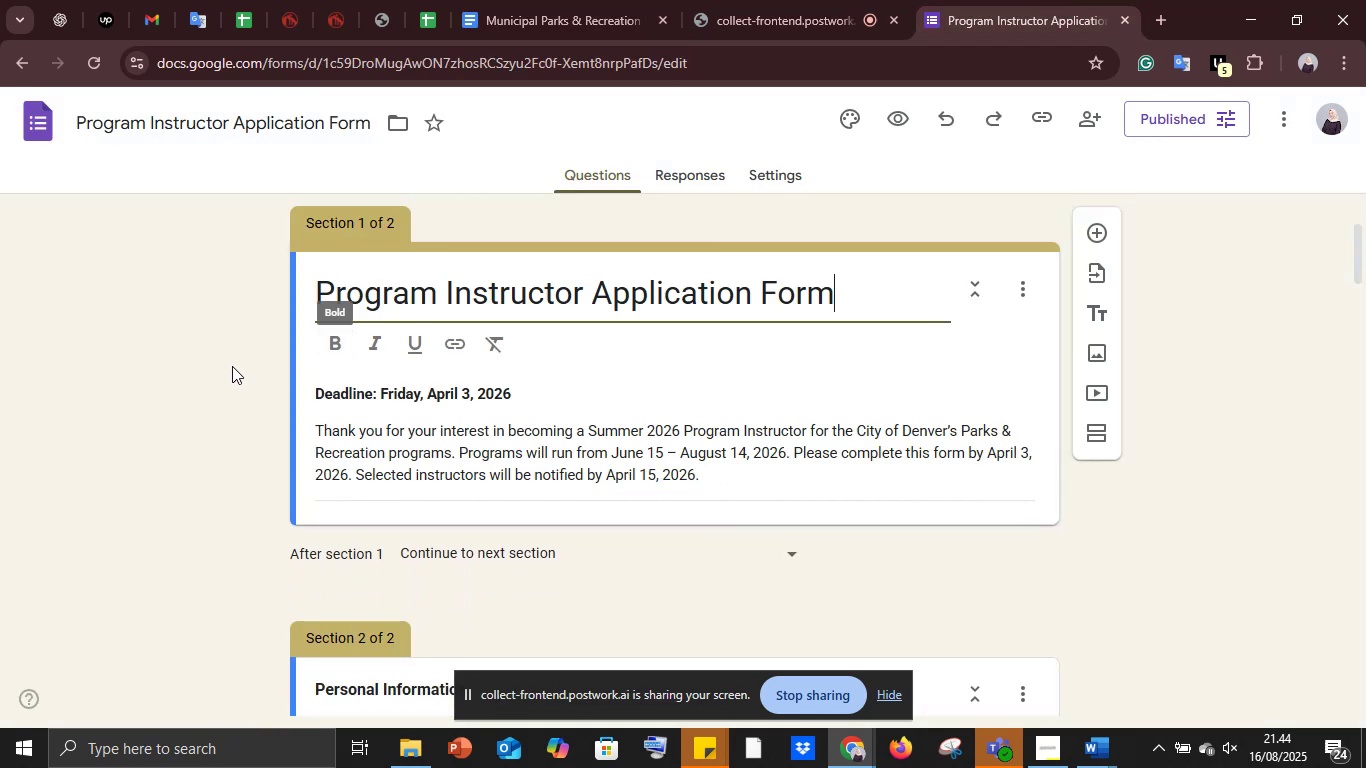 
left_click([232, 366])
 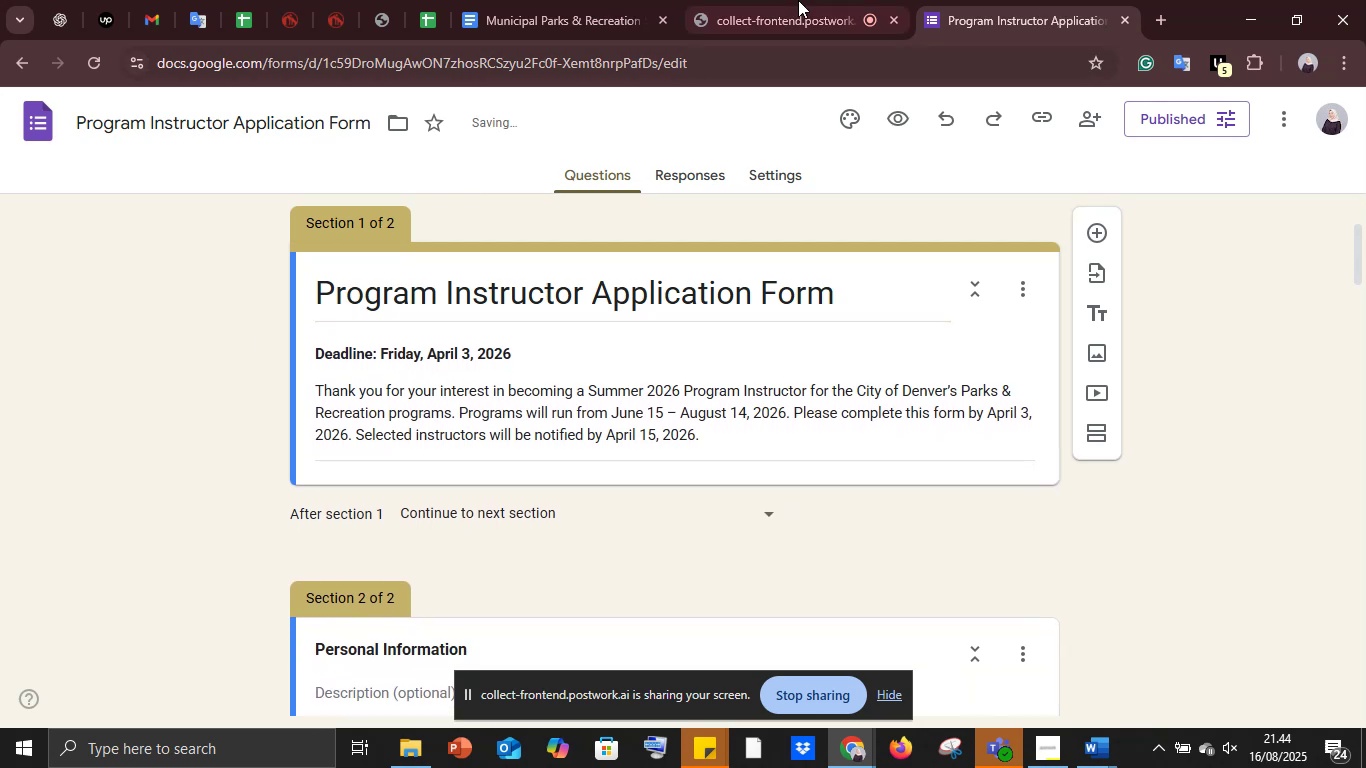 
left_click([798, 0])
 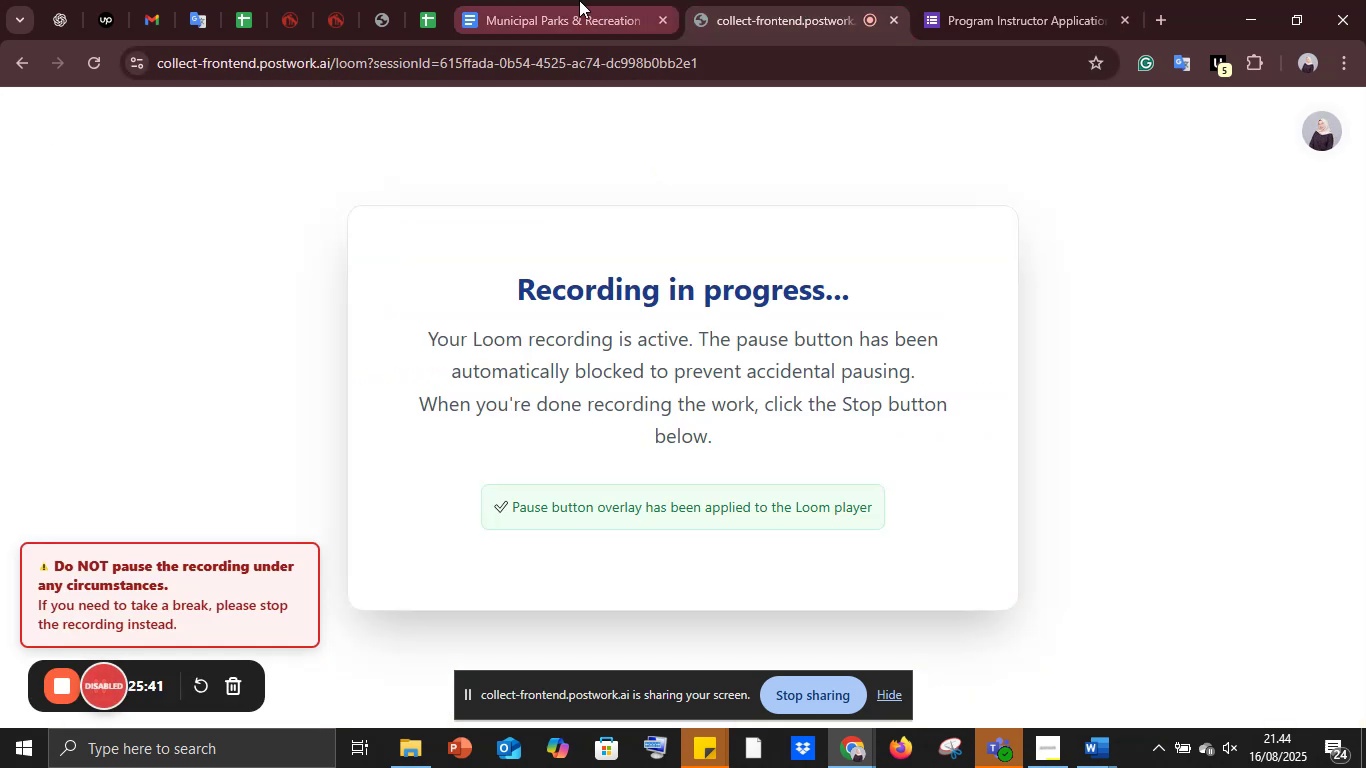 
left_click([581, 0])
 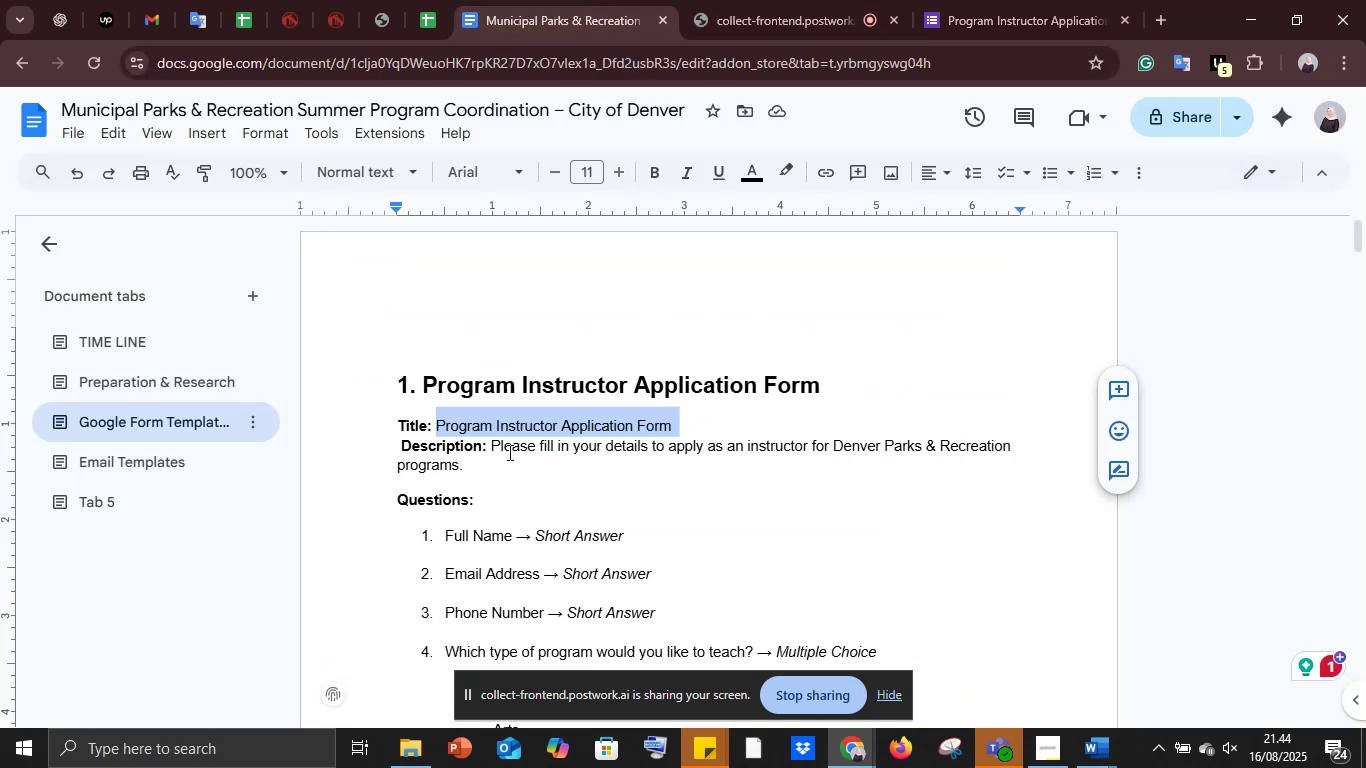 
left_click_drag(start_coordinate=[491, 441], to_coordinate=[569, 461])
 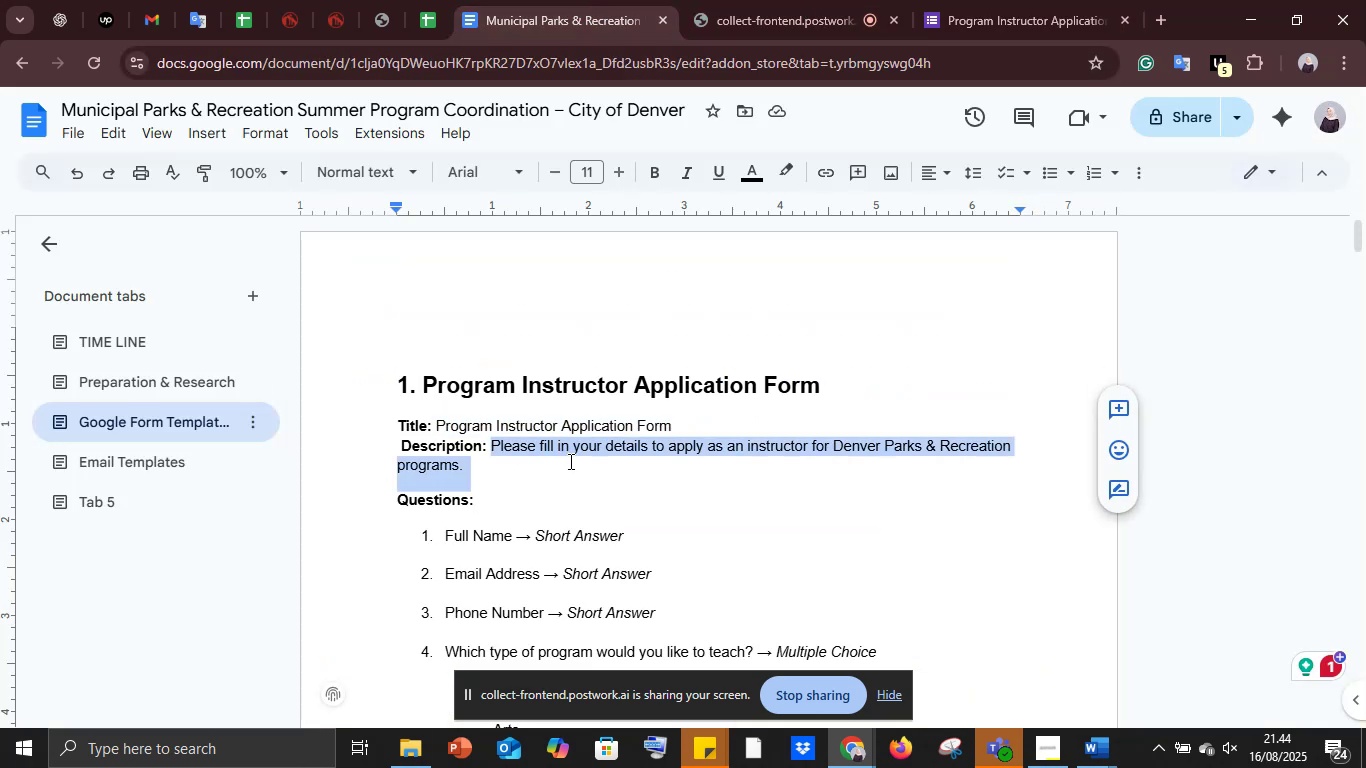 
key(Control+C)
 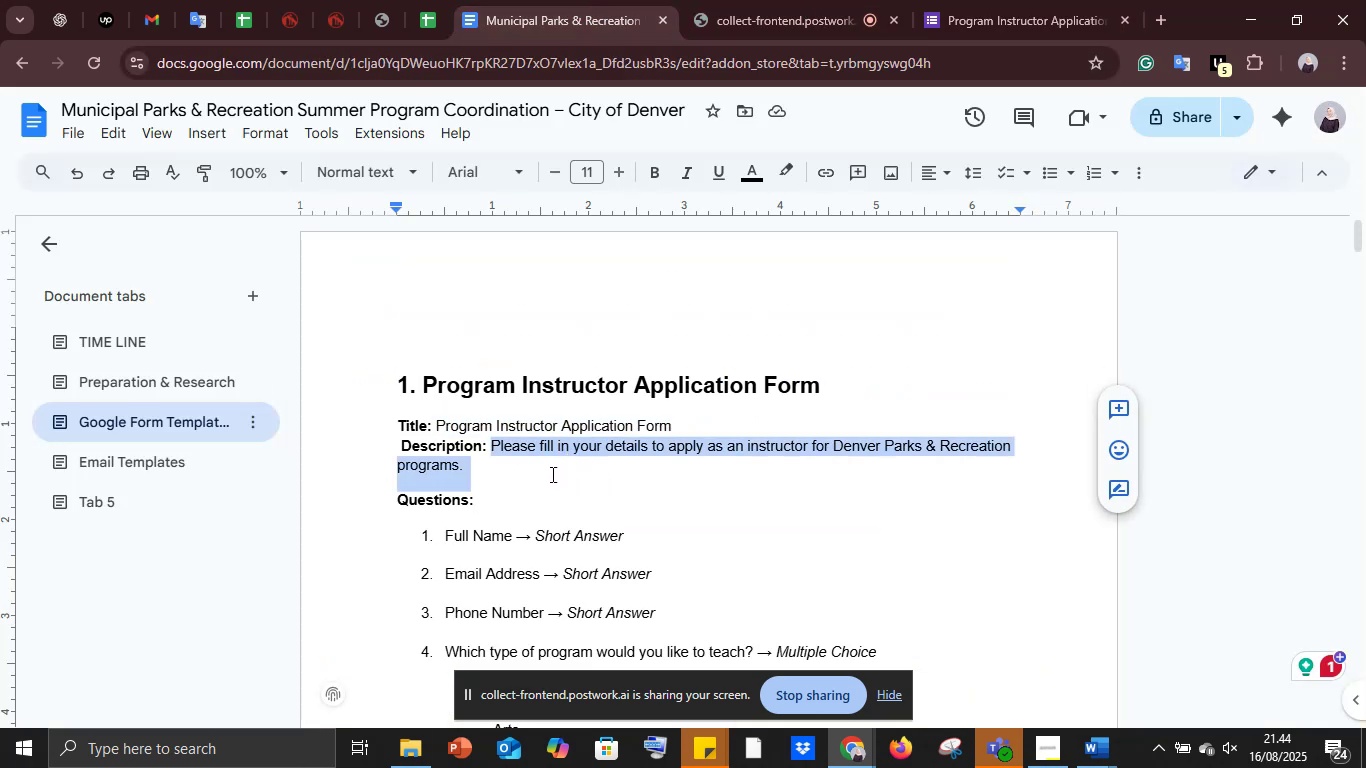 
left_click([549, 473])
 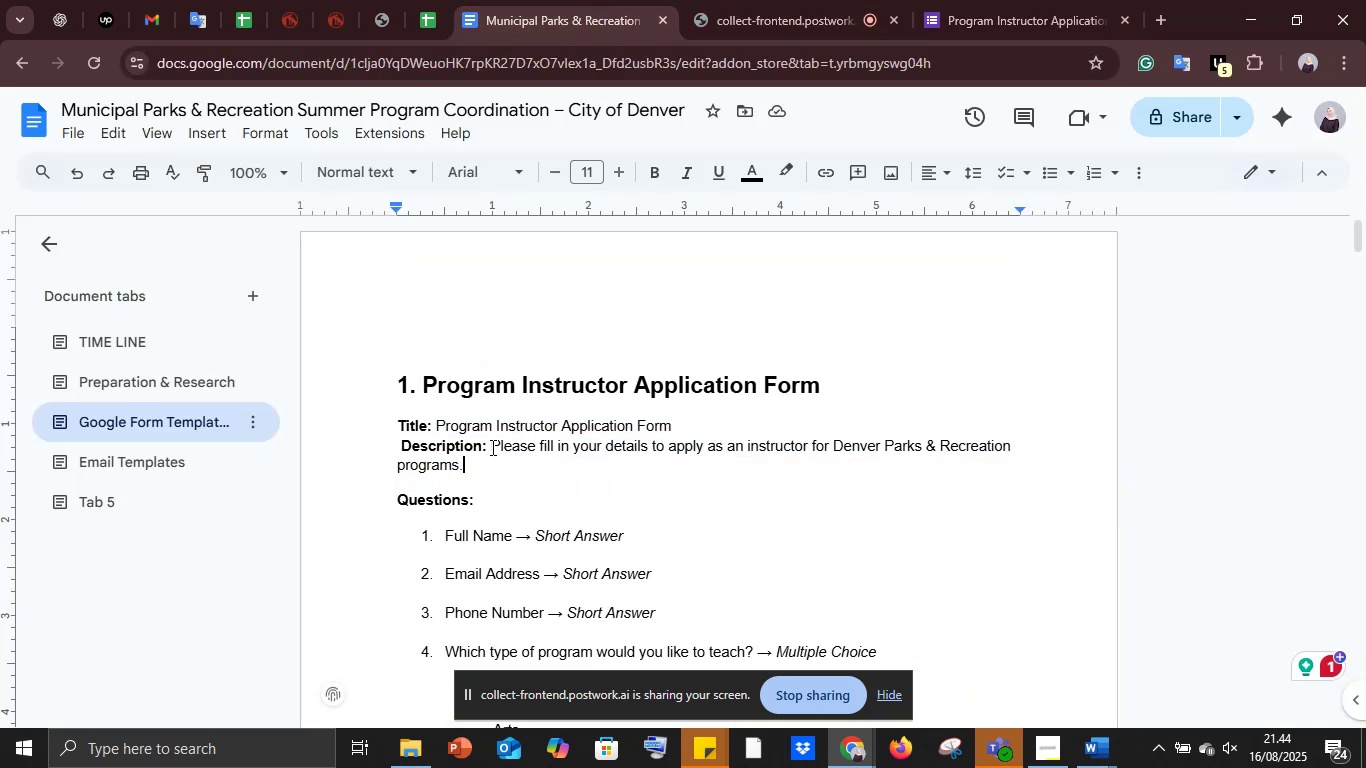 
left_click_drag(start_coordinate=[489, 444], to_coordinate=[544, 461])
 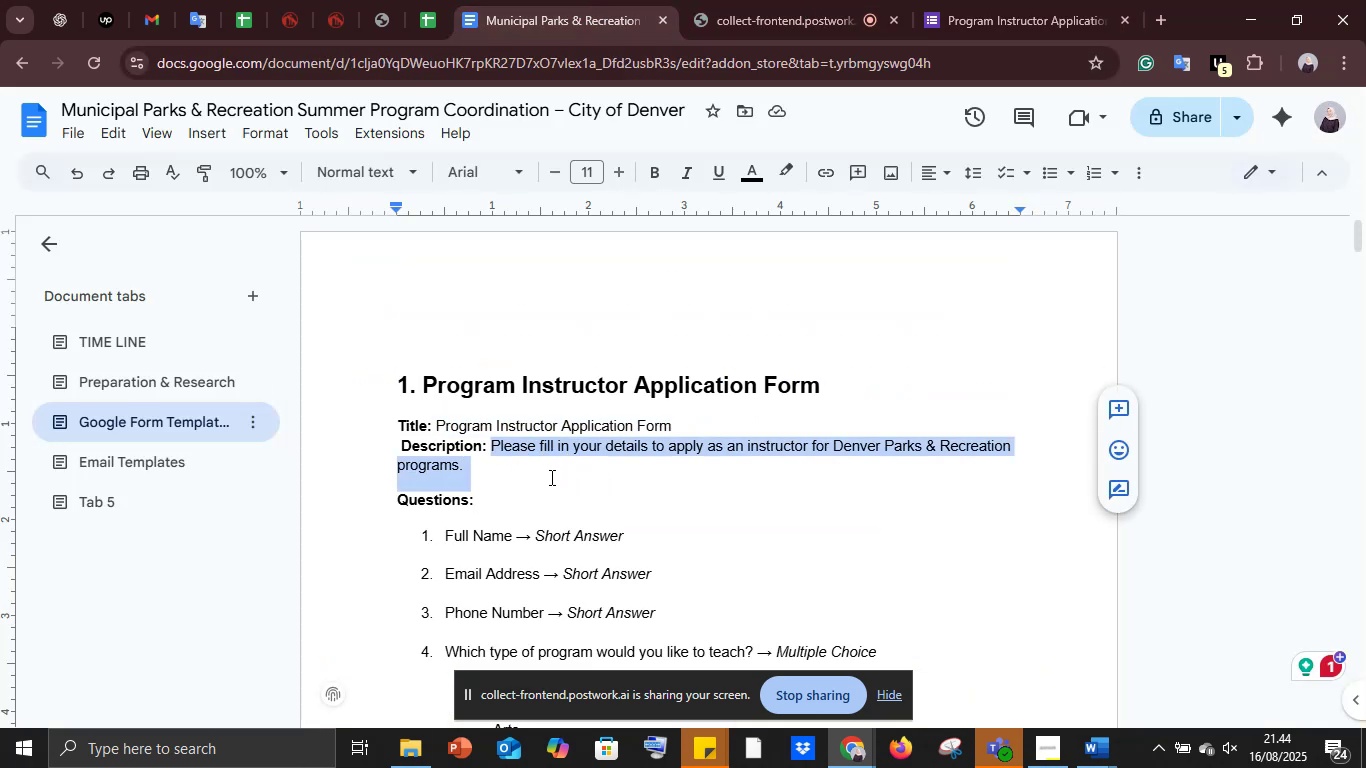 
key(Control+C)
 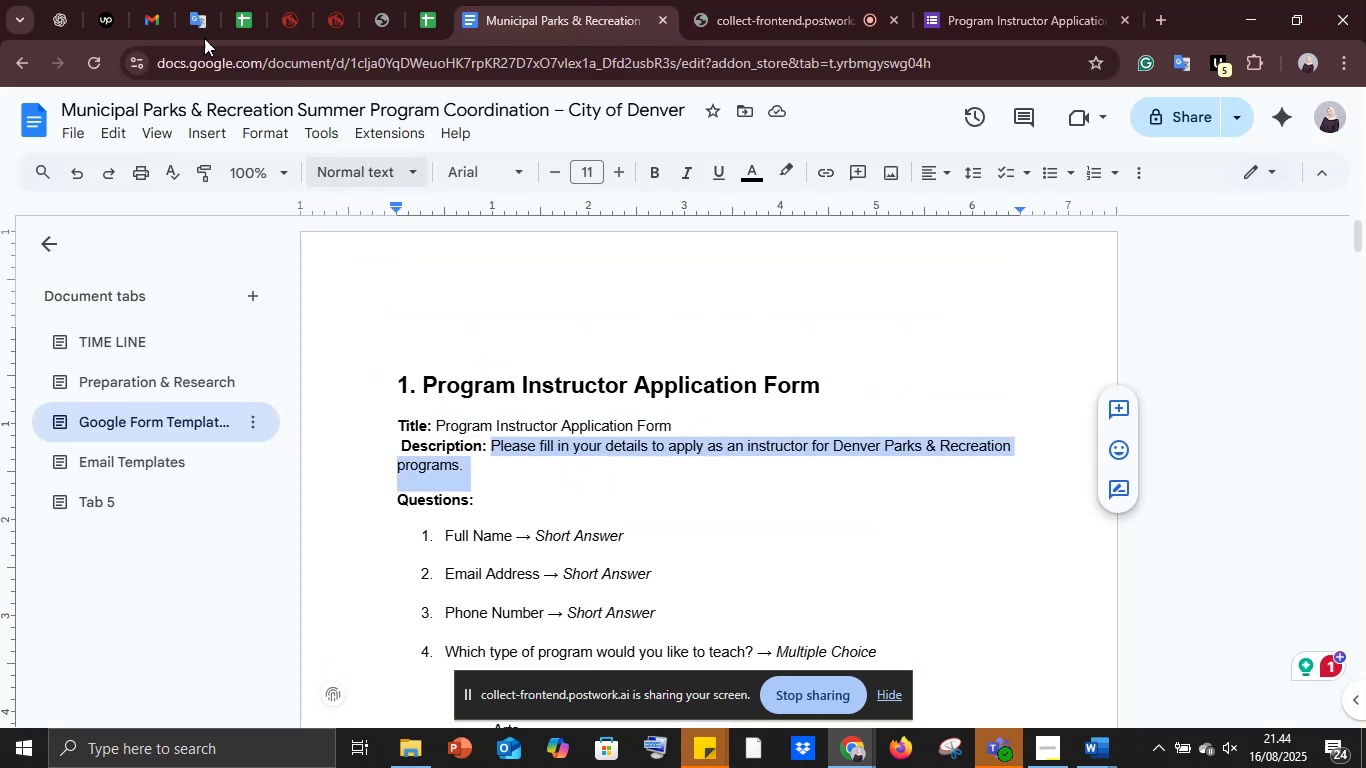 
left_click_drag(start_coordinate=[183, 18], to_coordinate=[188, 16])
 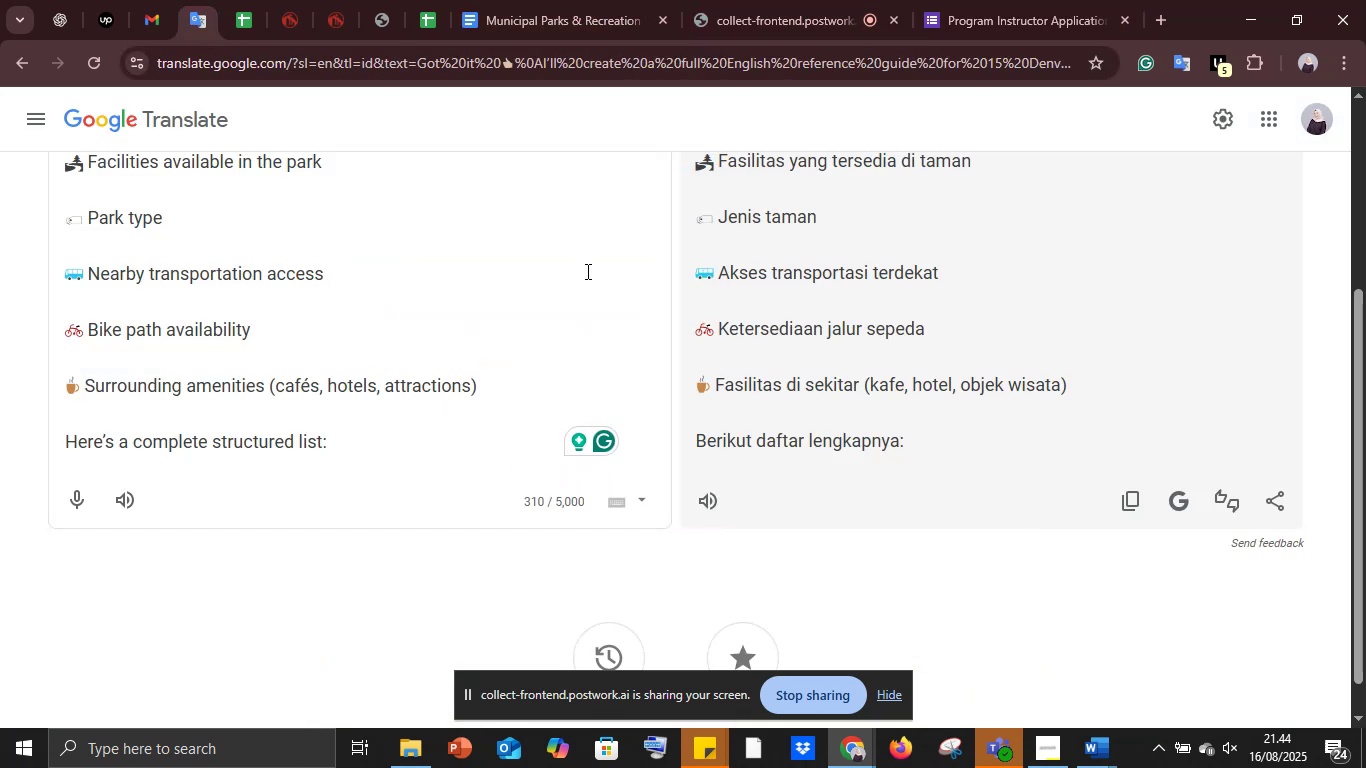 
scroll: coordinate [590, 293], scroll_direction: up, amount: 6.0
 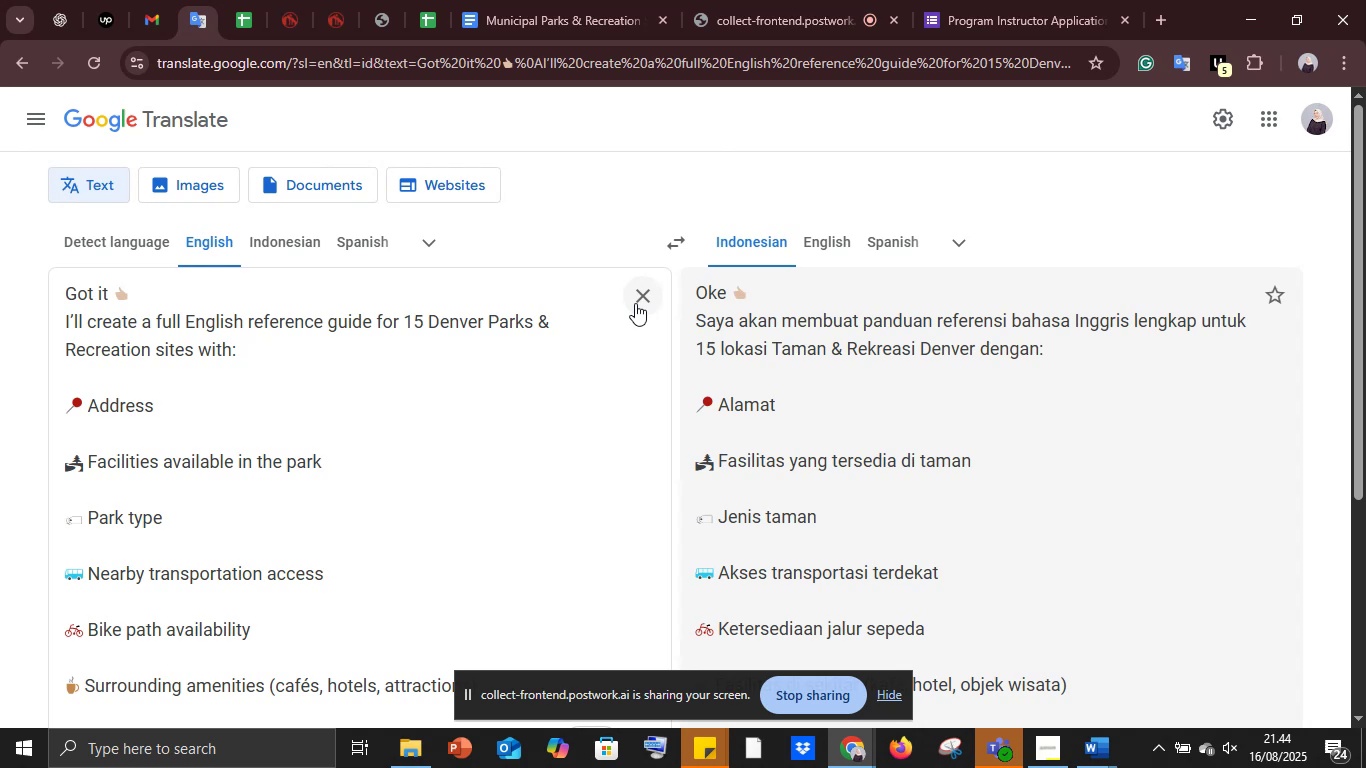 
left_click([635, 303])
 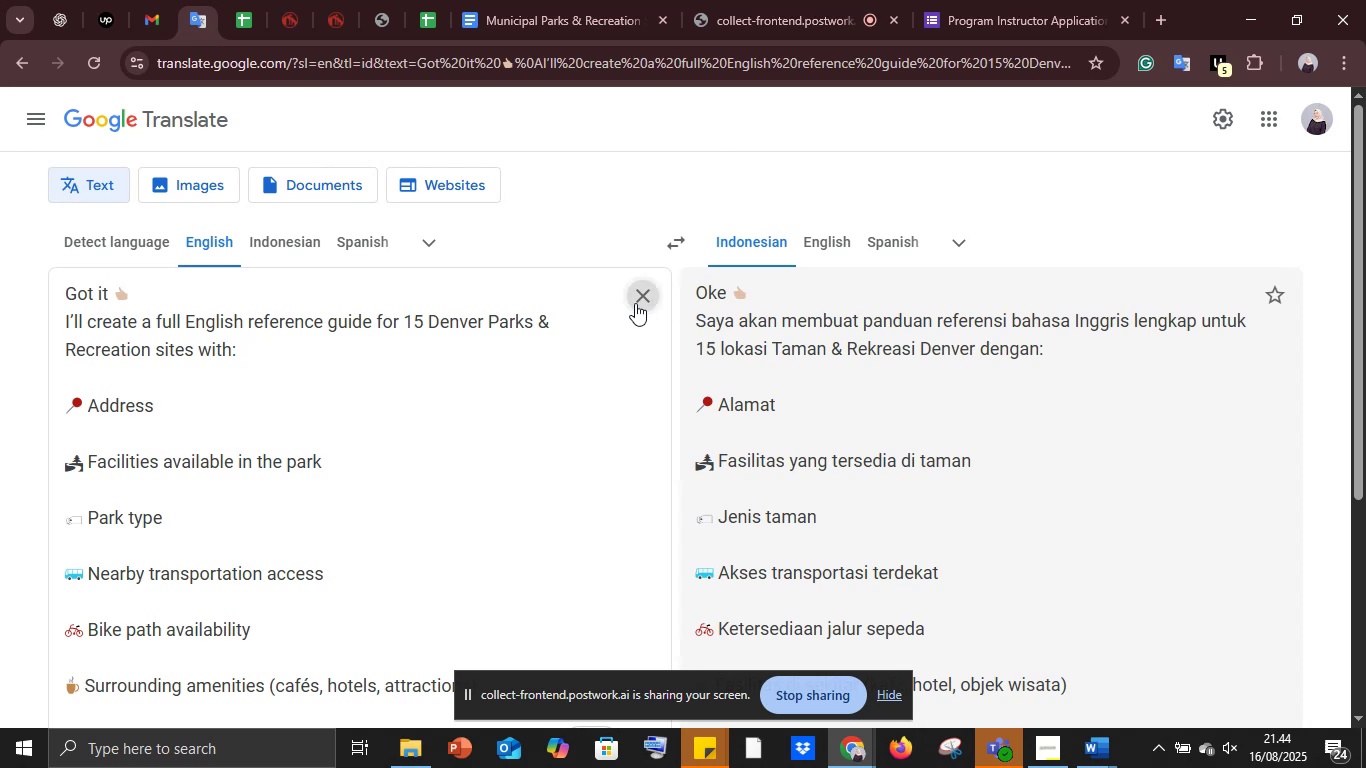 
key(Control+ControlLeft)
 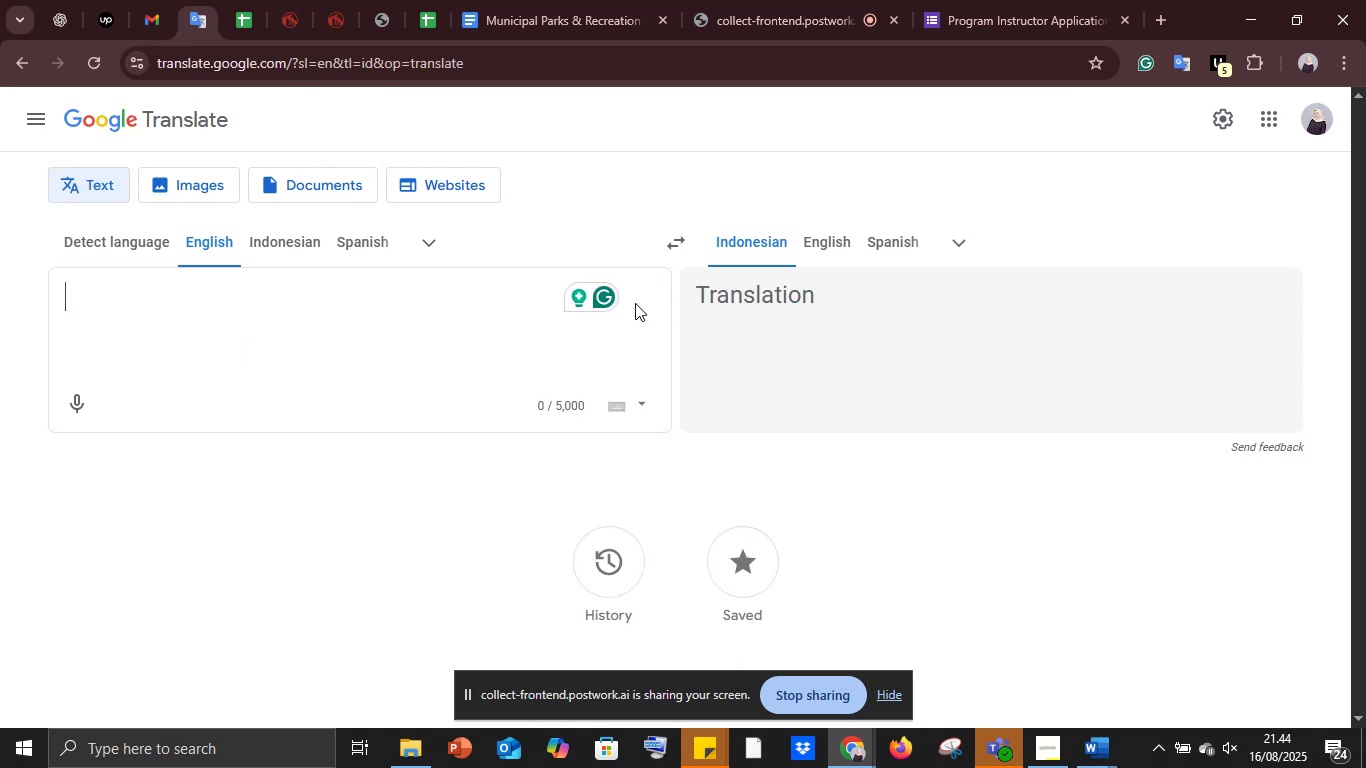 
key(Control+V)
 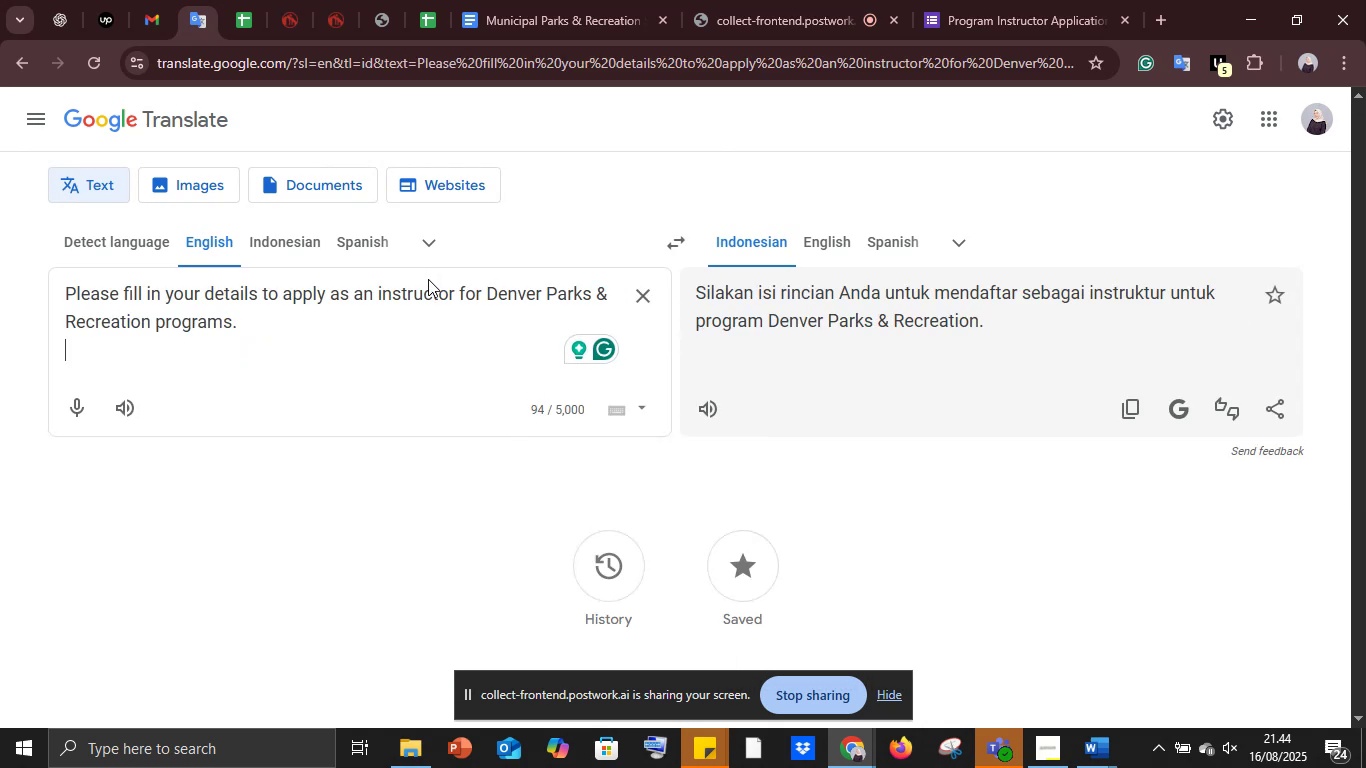 
wait(7.45)
 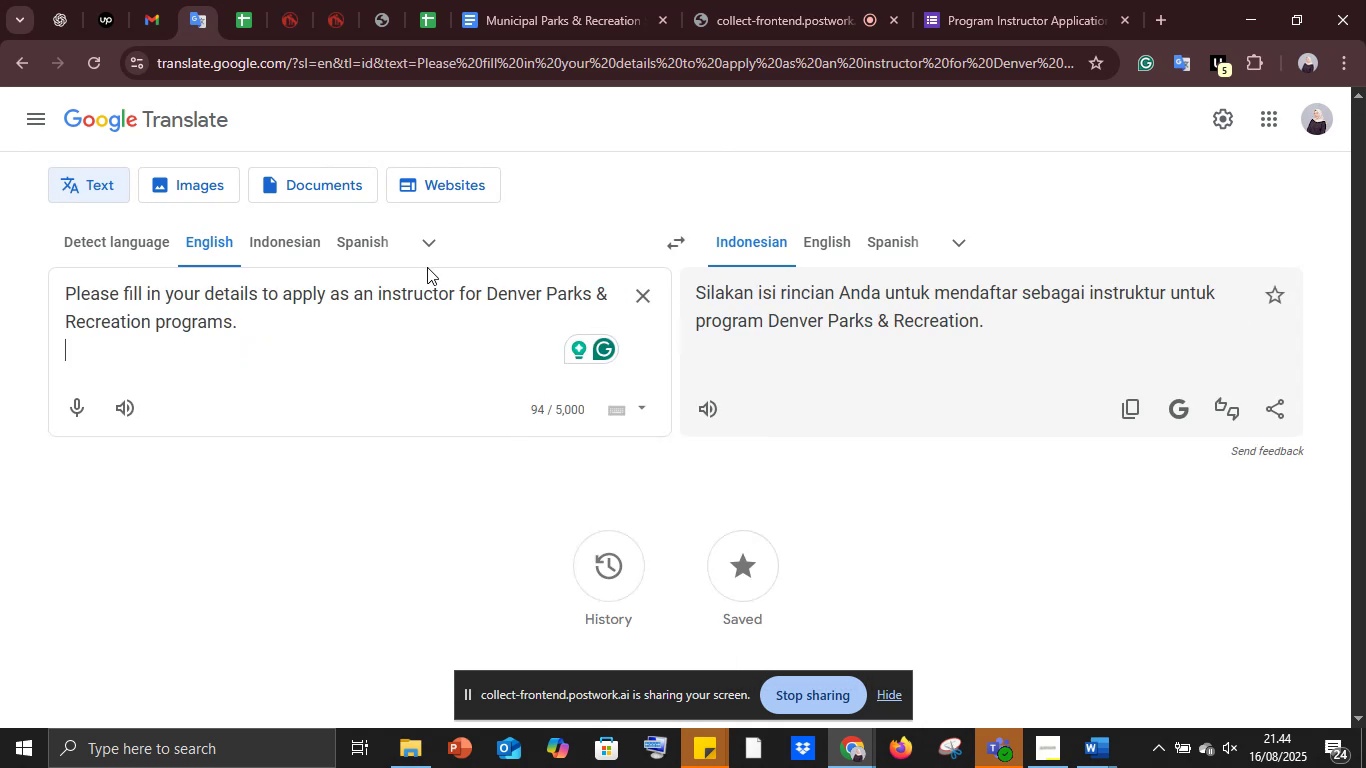 
left_click([1011, 0])
 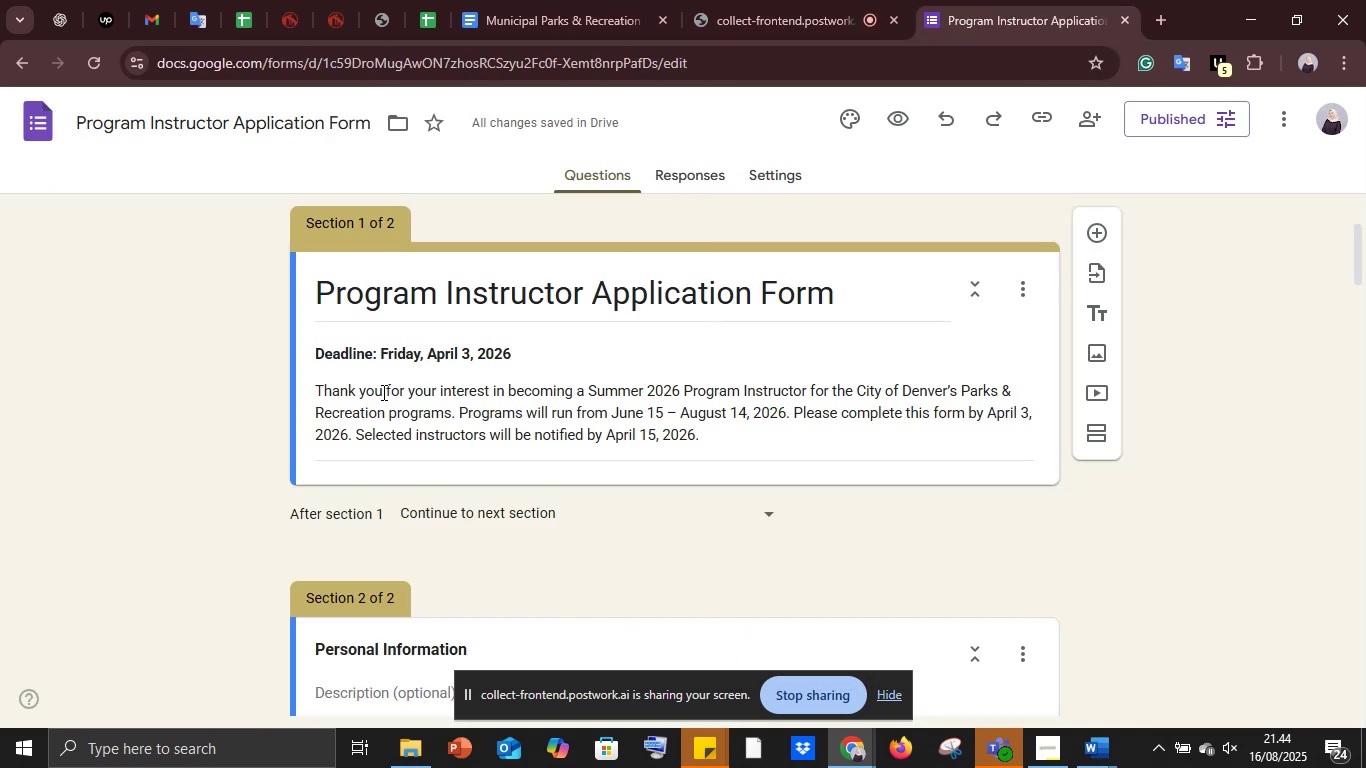 
left_click([378, 388])
 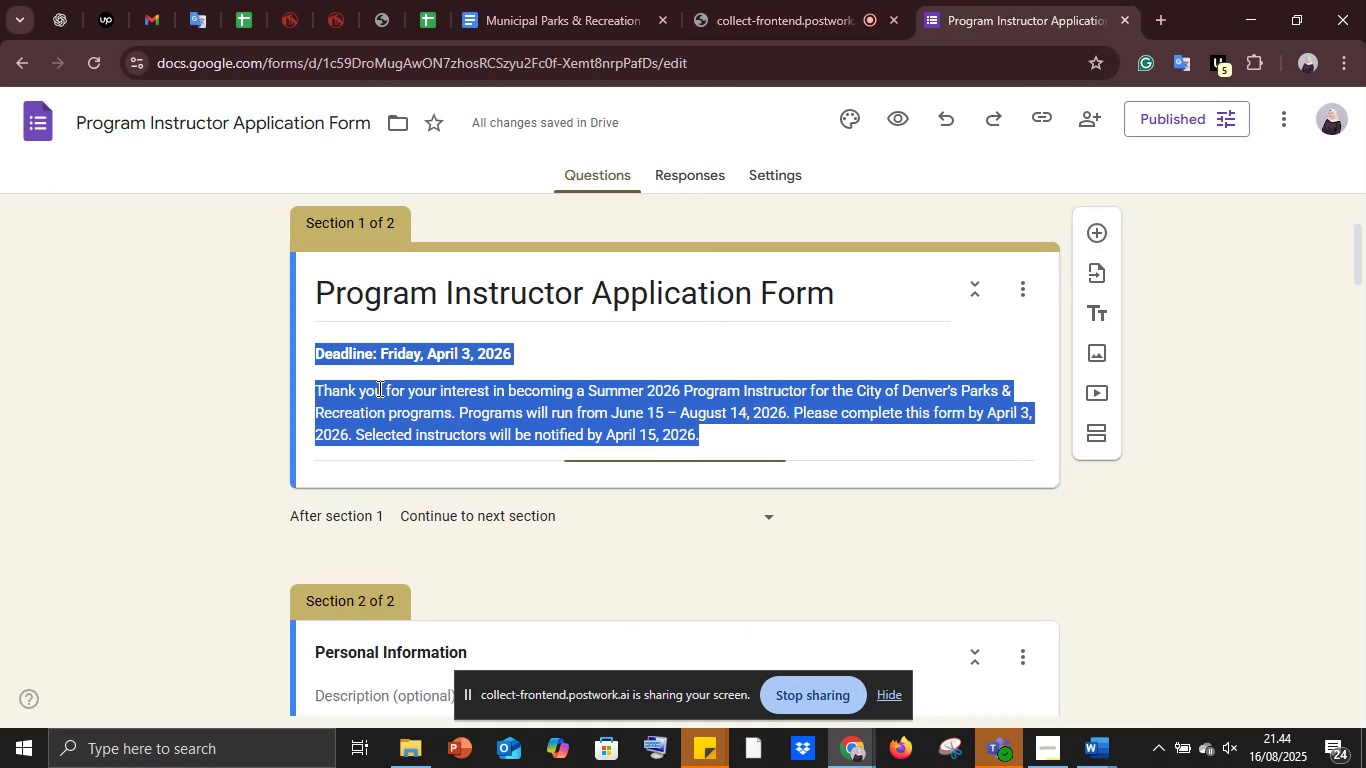 
key(Control+A)
 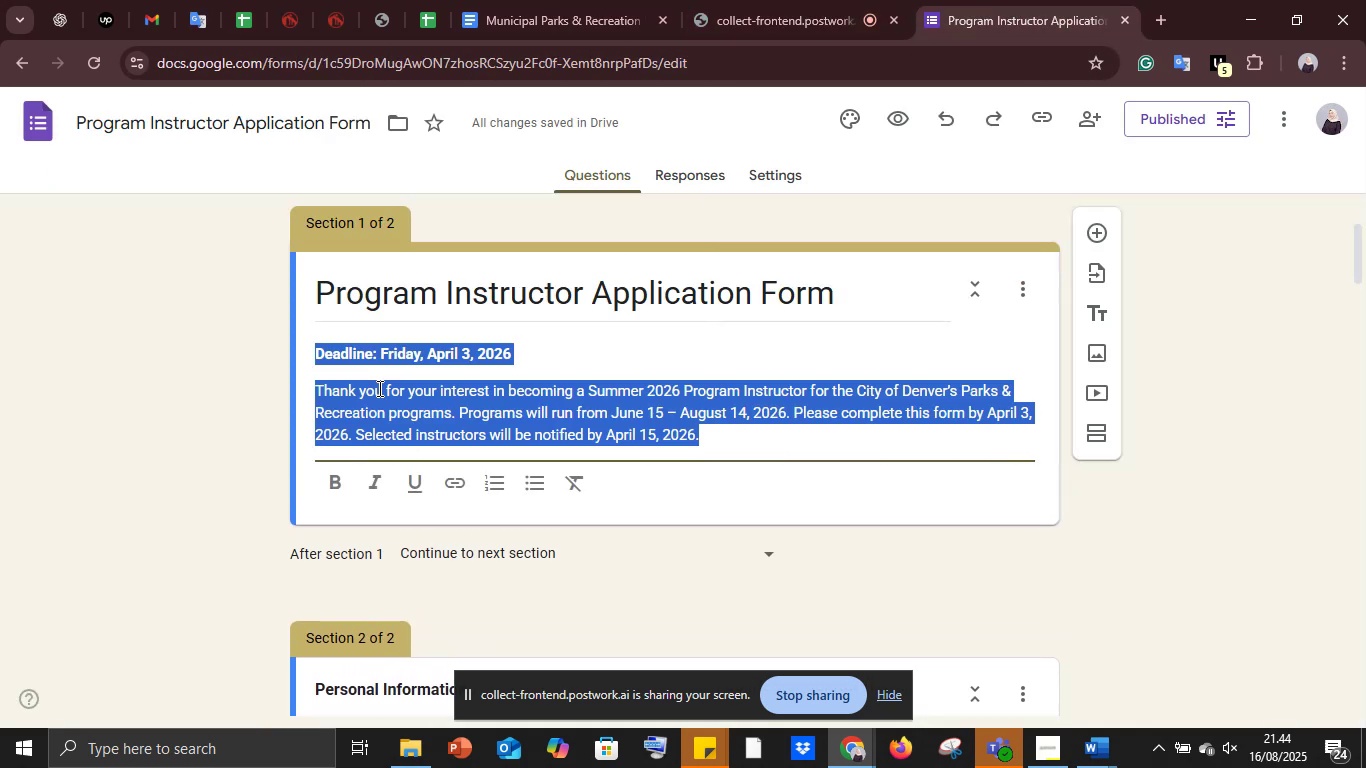 
key(Control+V)
 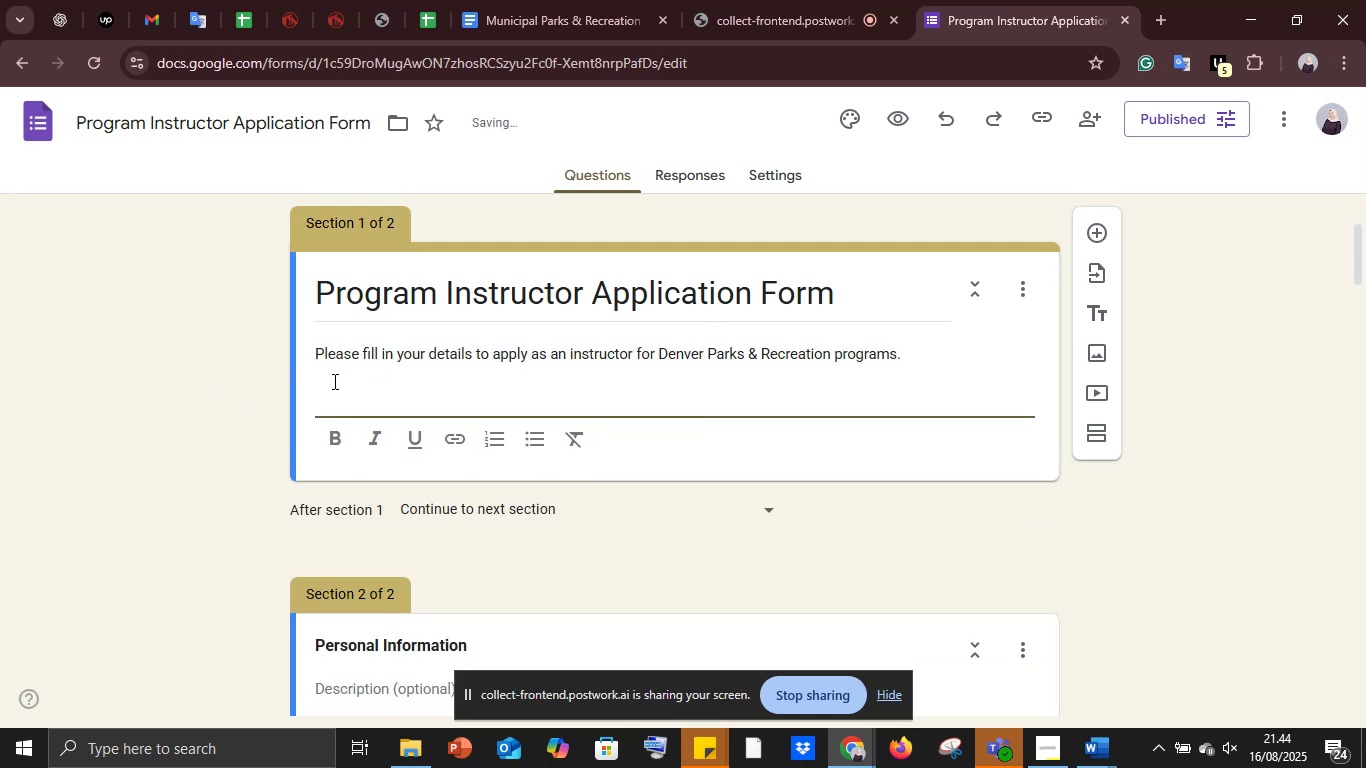 
key(Backspace)
 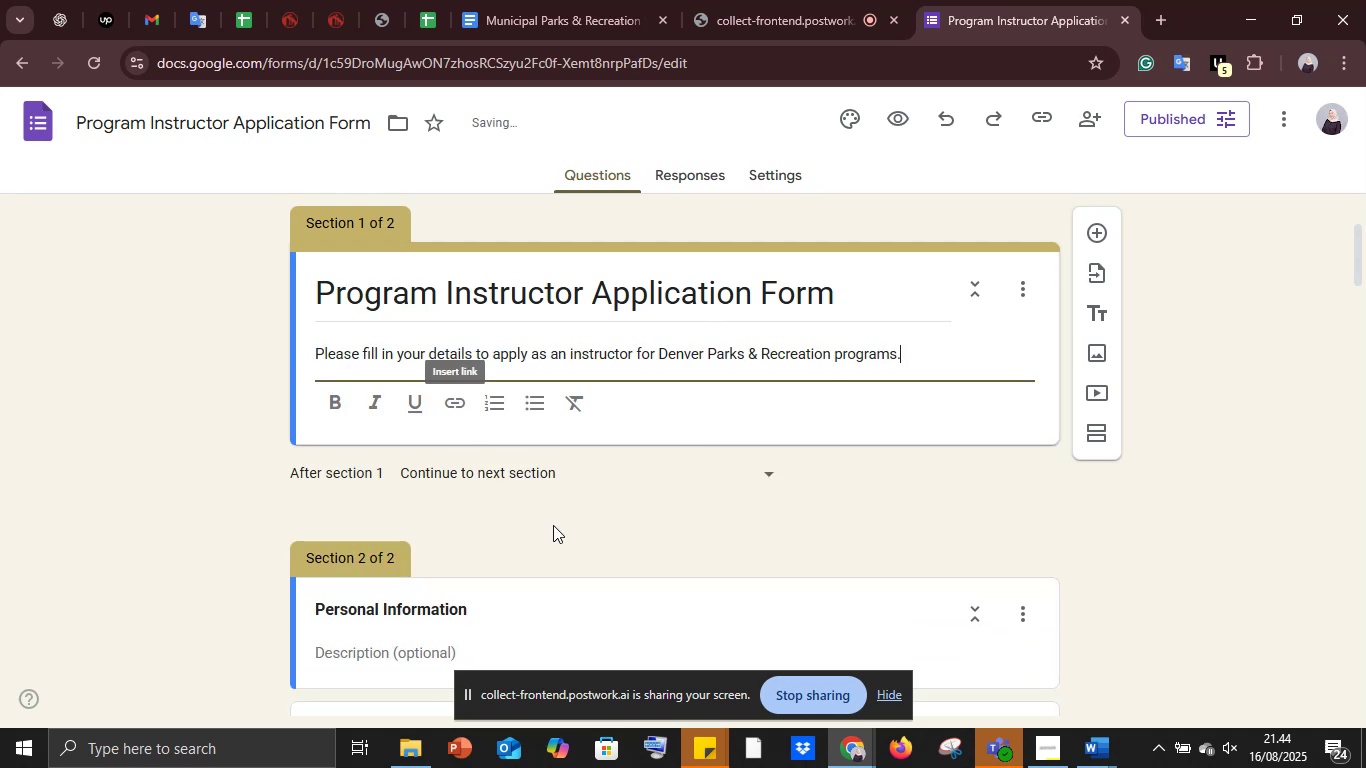 
left_click([635, 513])
 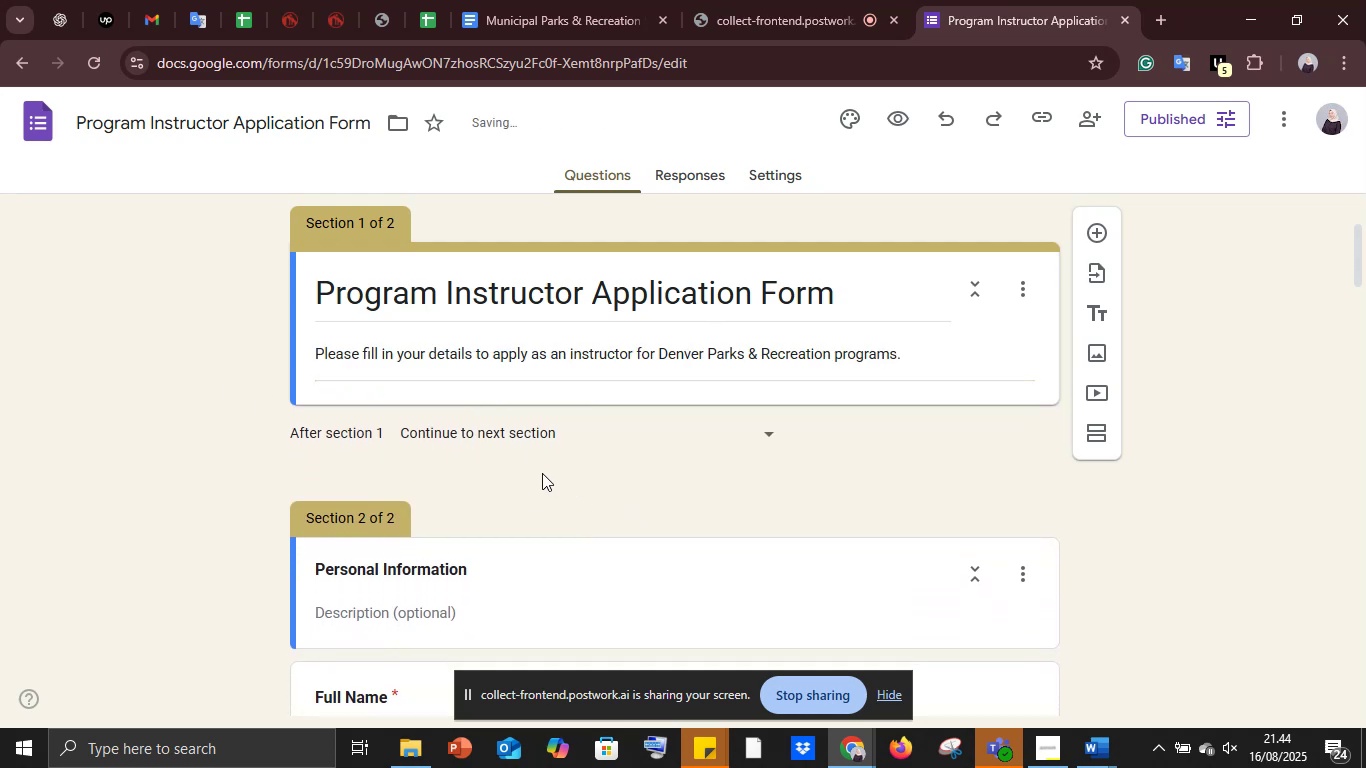 
scroll: coordinate [542, 473], scroll_direction: down, amount: 2.0
 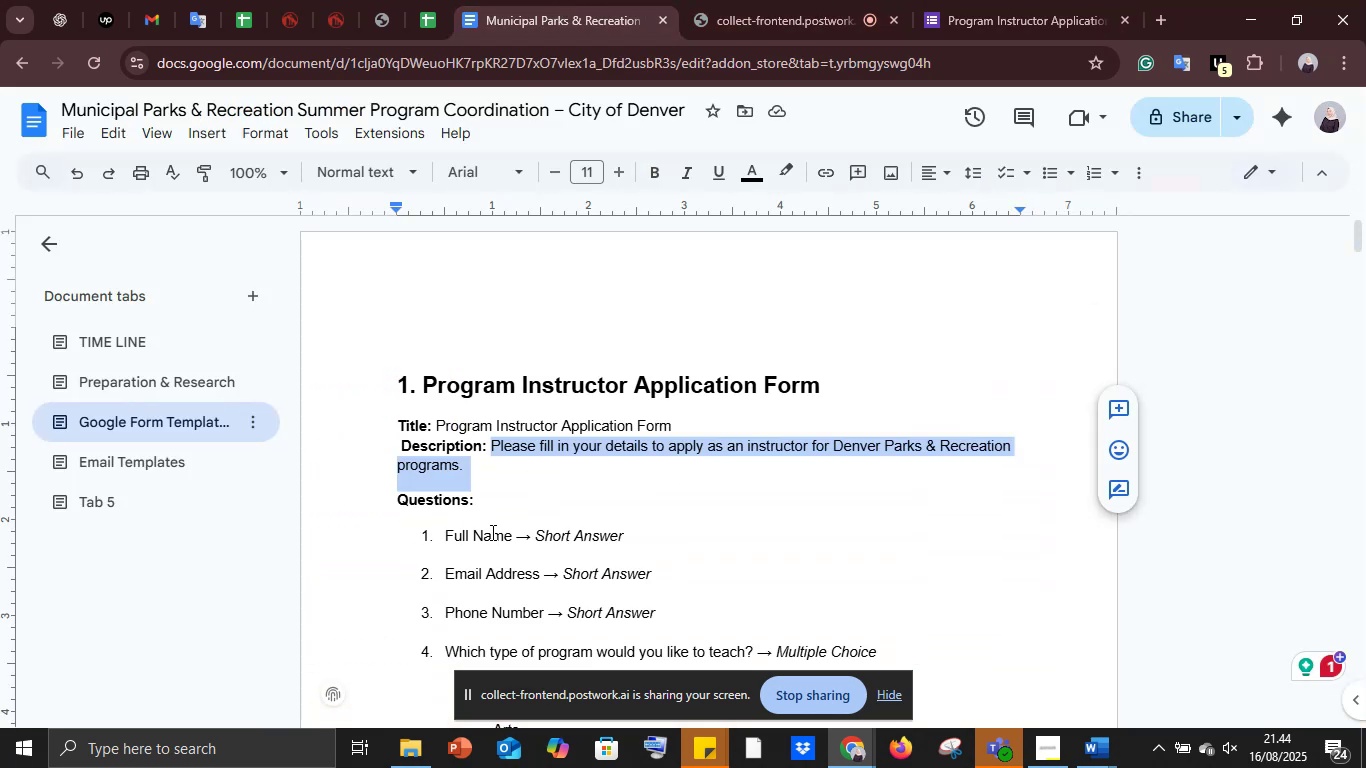 
left_click([976, 0])
 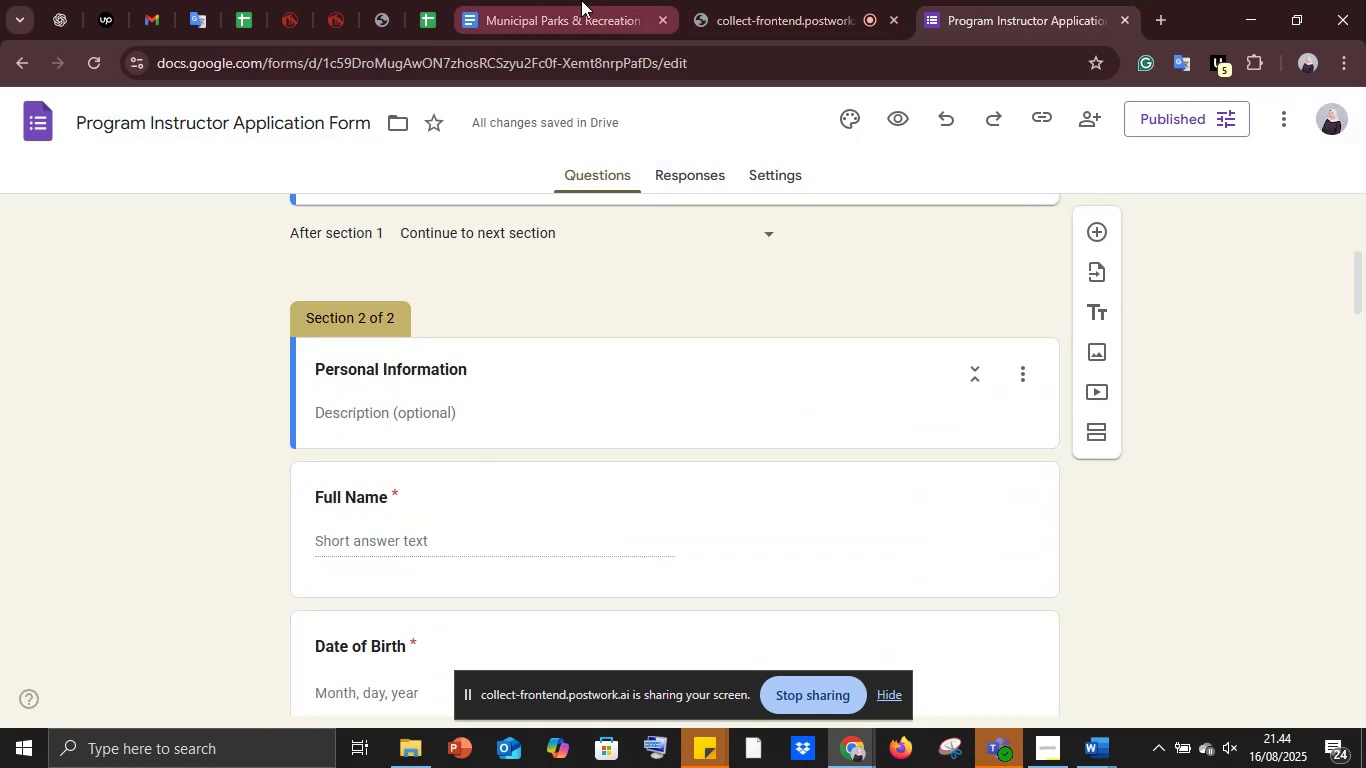 
left_click([577, 0])
 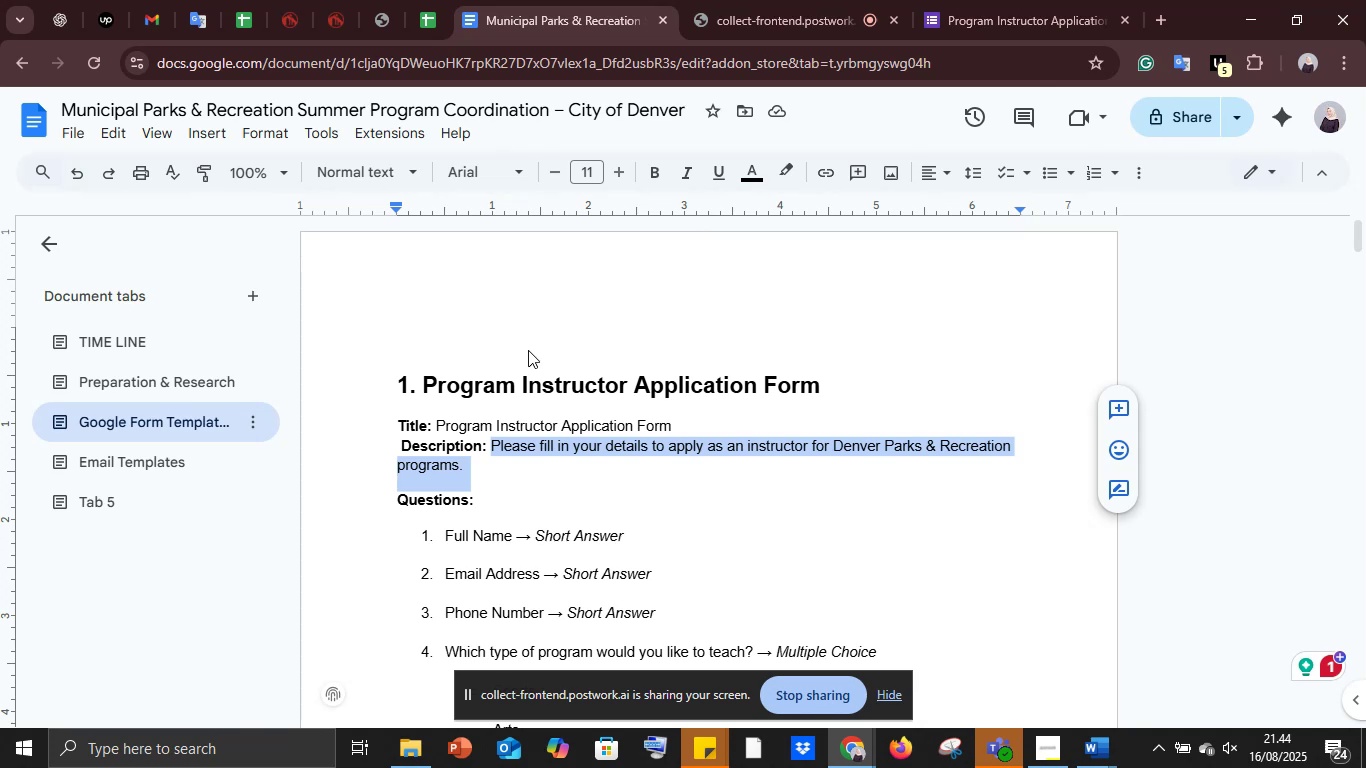 
scroll: coordinate [528, 355], scroll_direction: down, amount: 1.0
 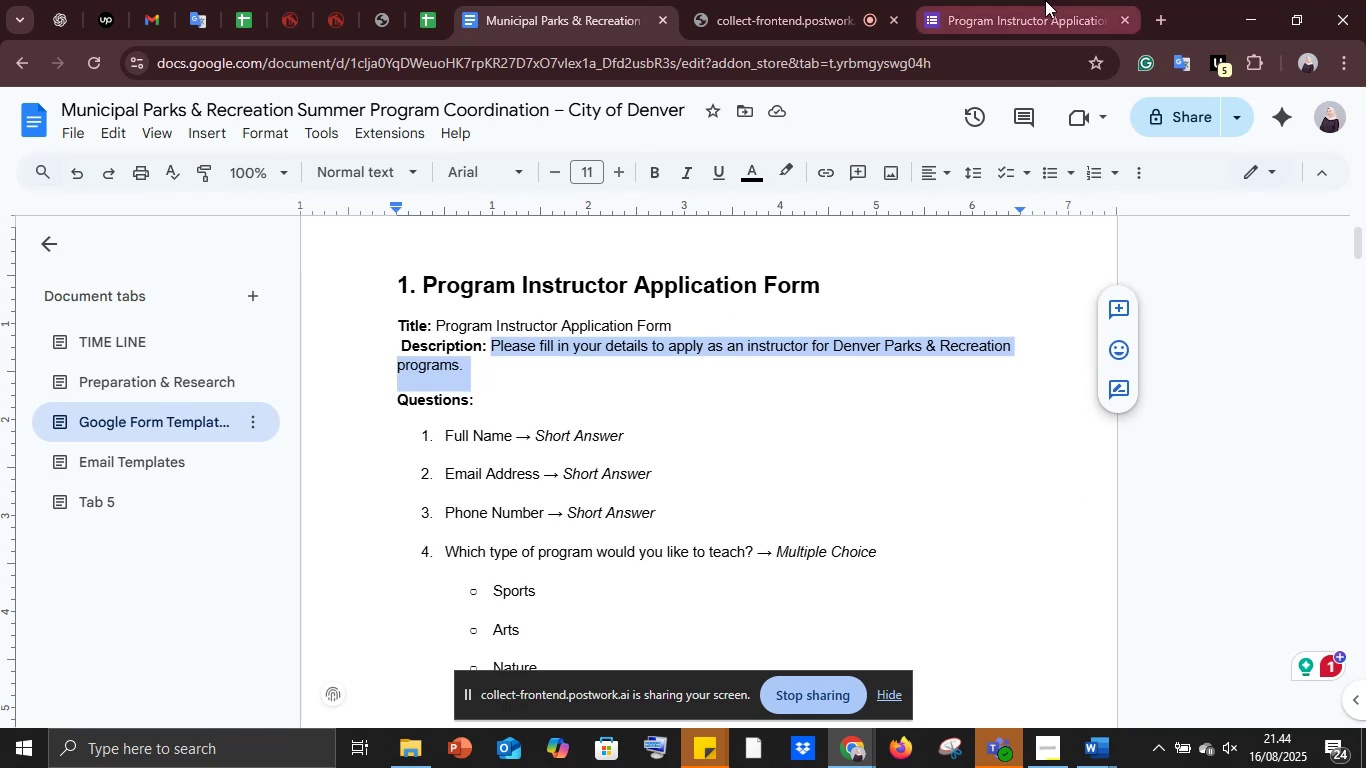 
left_click([1045, 0])
 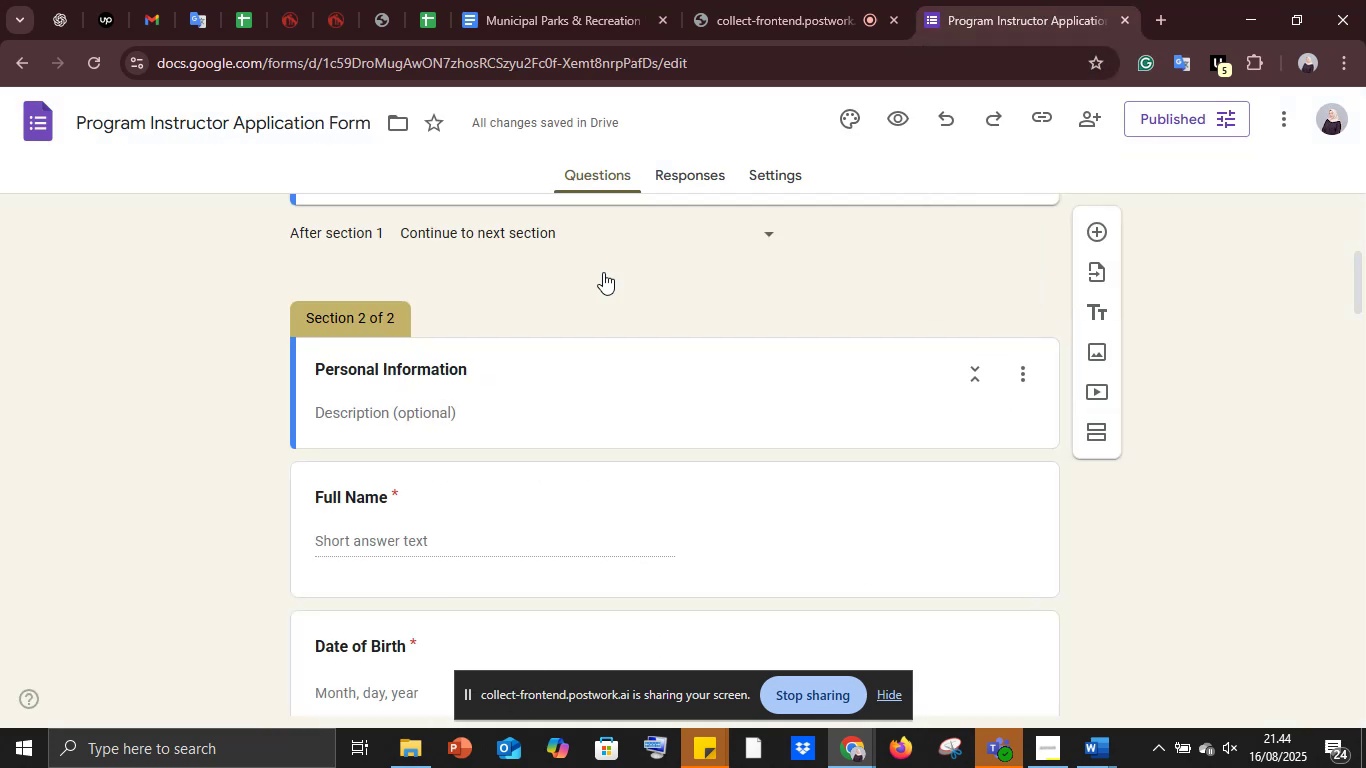 
scroll: coordinate [578, 305], scroll_direction: up, amount: 3.0
 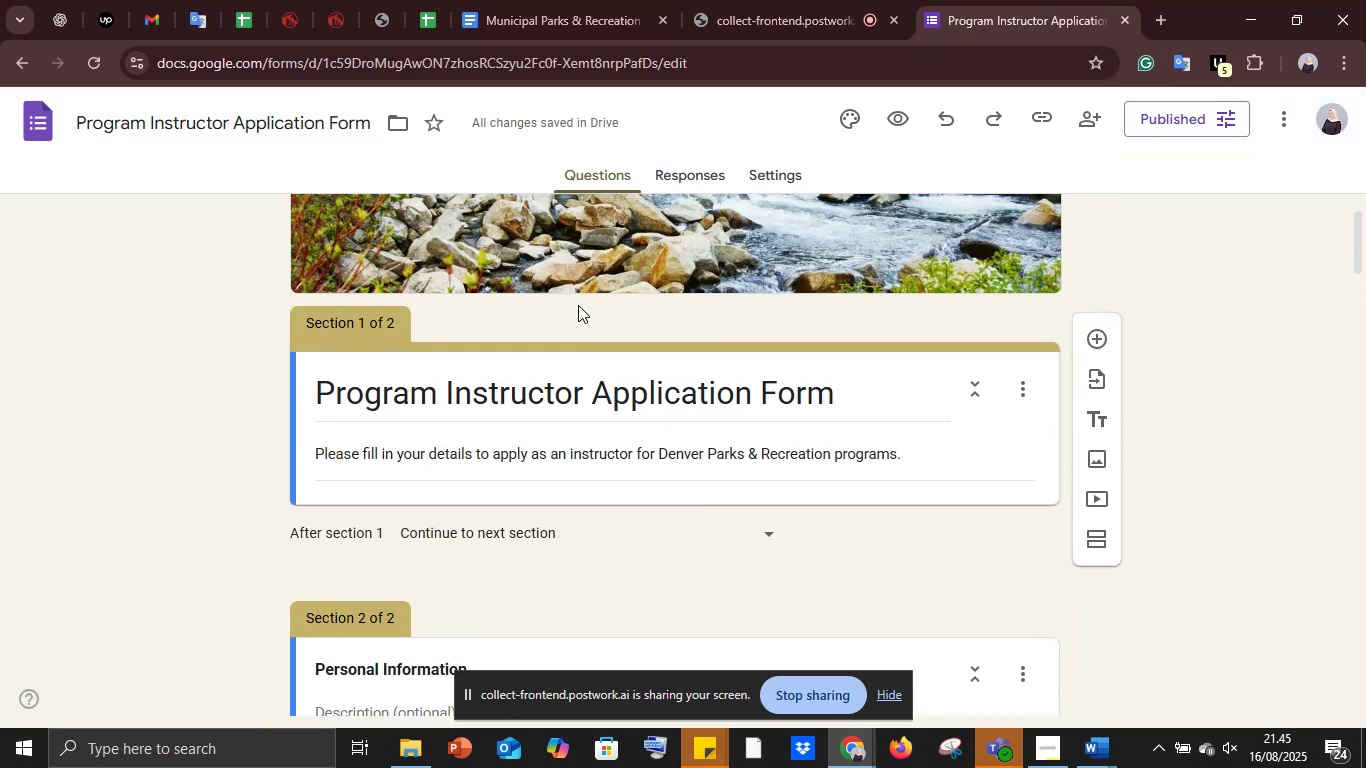 
scroll: coordinate [578, 305], scroll_direction: down, amount: 2.0
 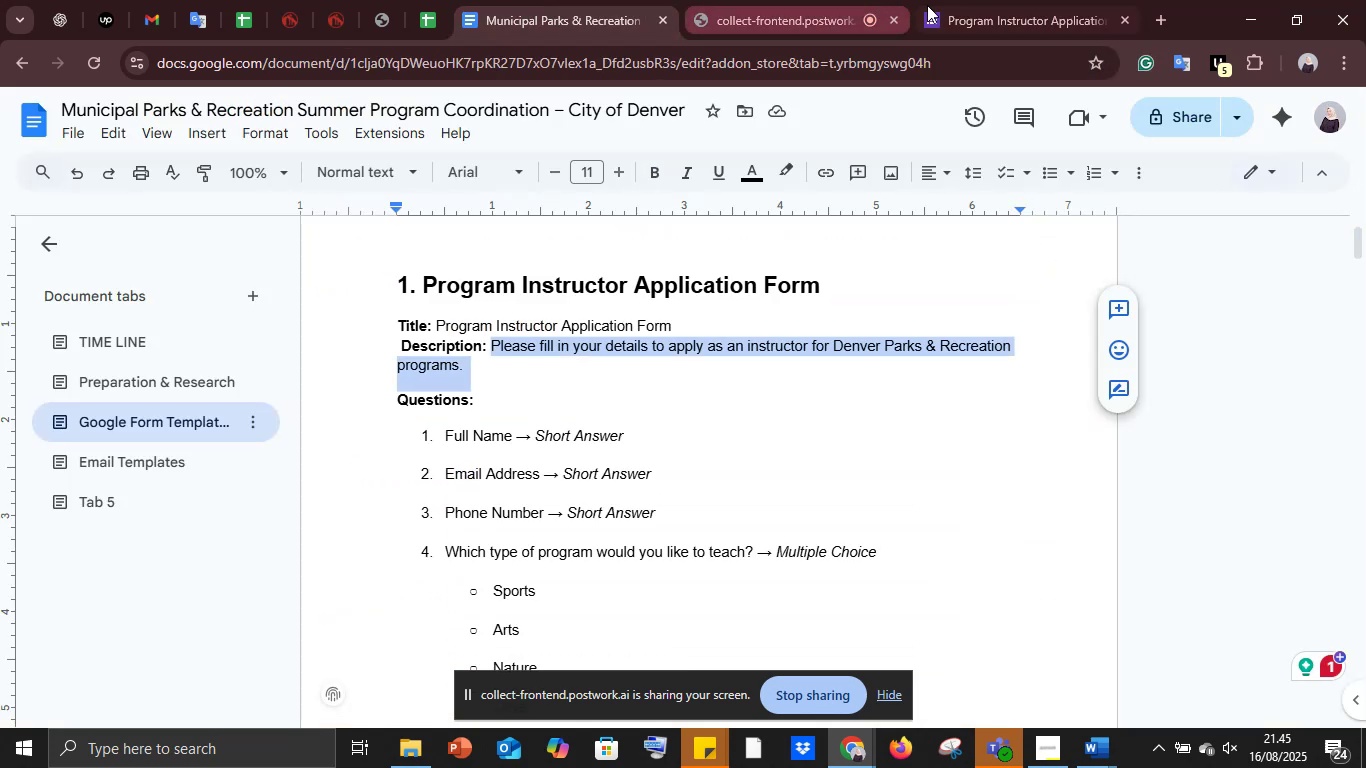 
left_click([949, 4])
 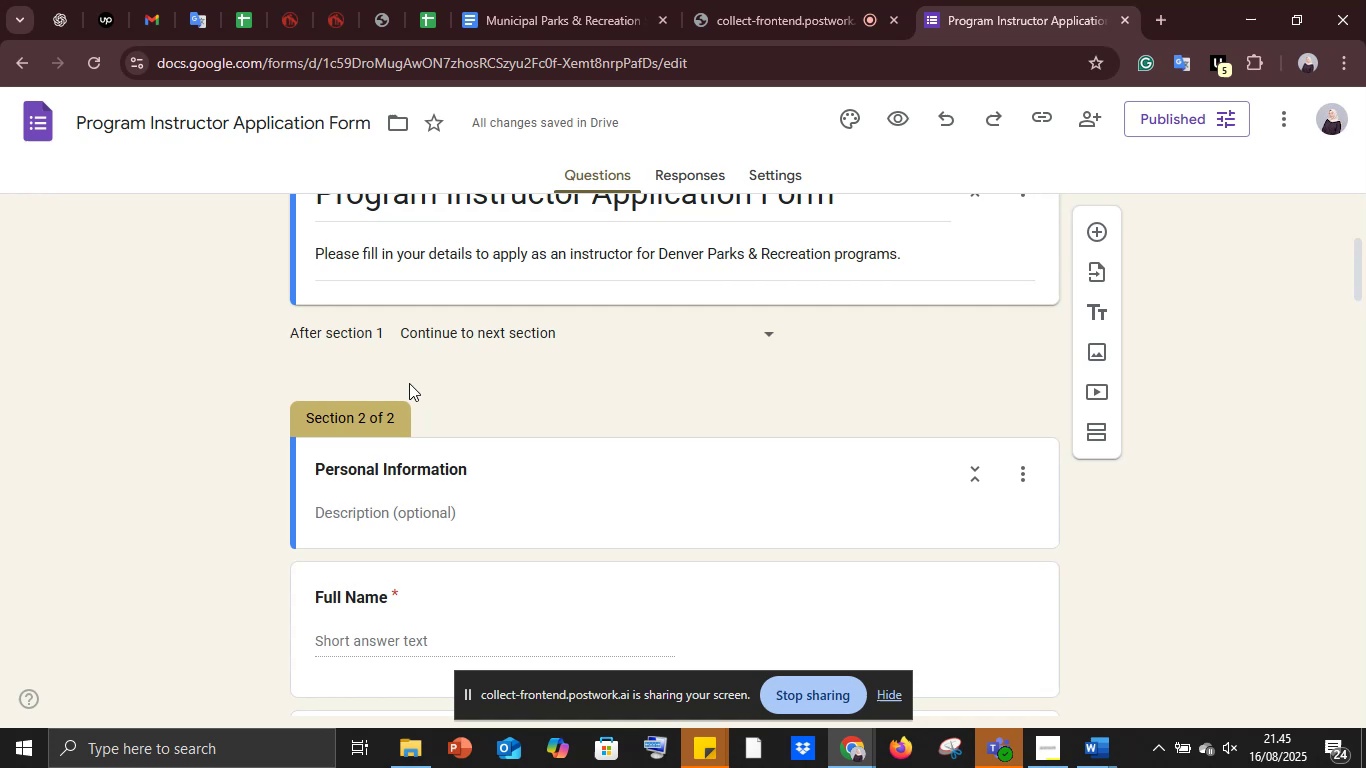 
scroll: coordinate [700, 331], scroll_direction: down, amount: 30.0
 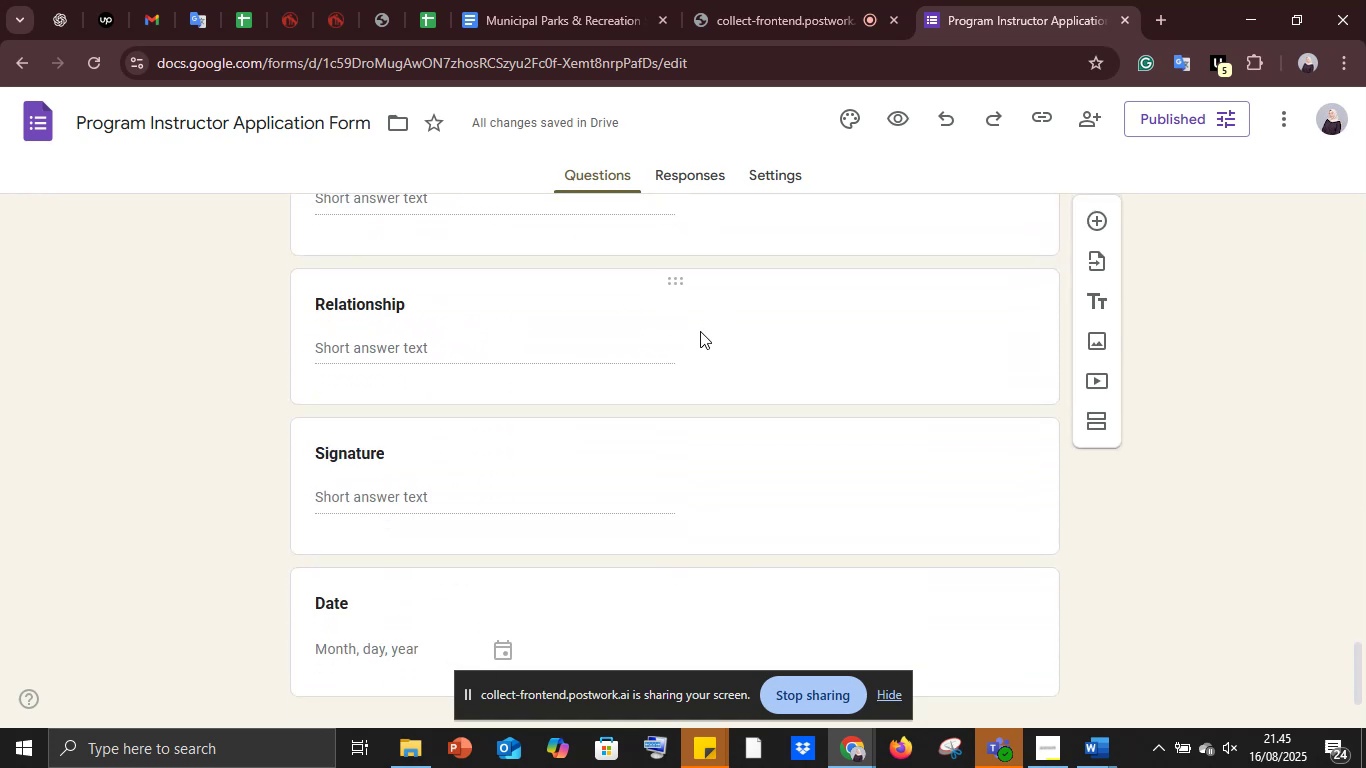 
scroll: coordinate [700, 331], scroll_direction: up, amount: 27.0
 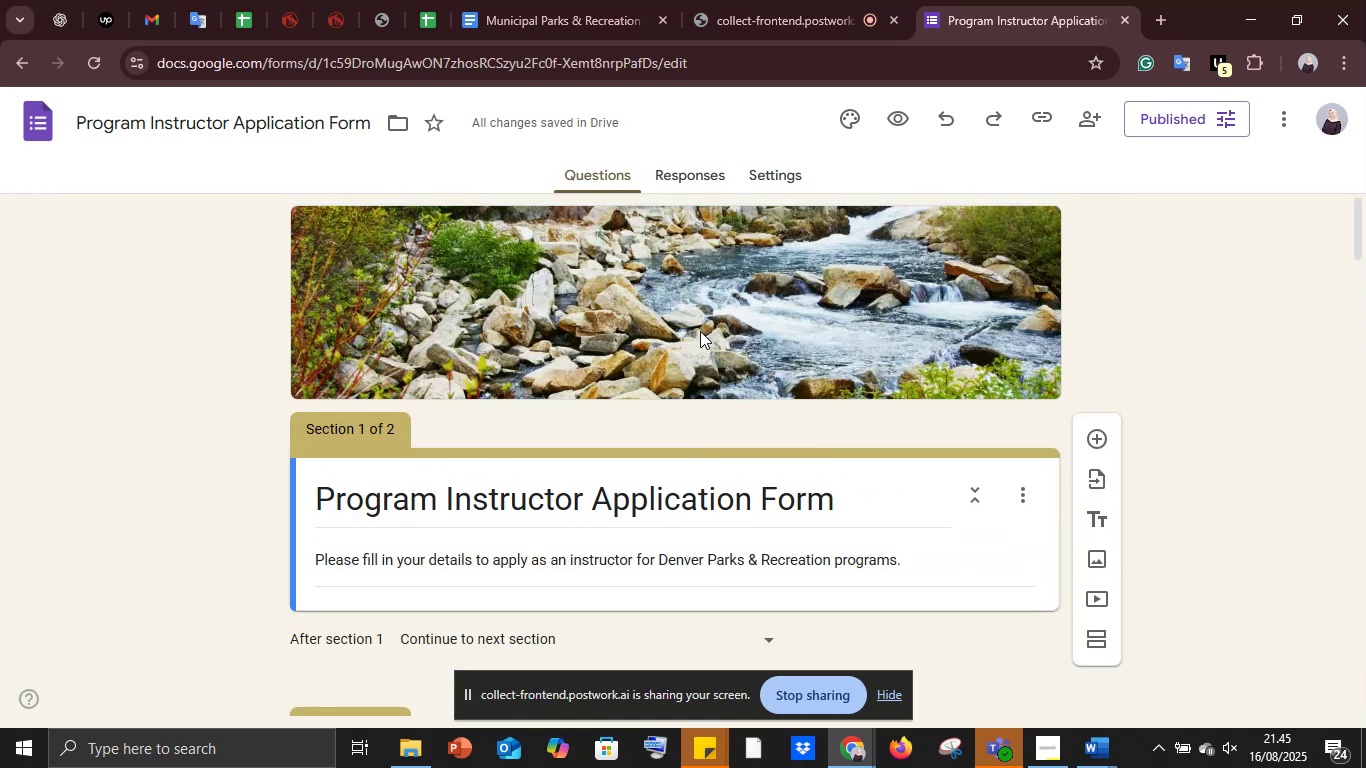 
scroll: coordinate [700, 331], scroll_direction: down, amount: 1.0
 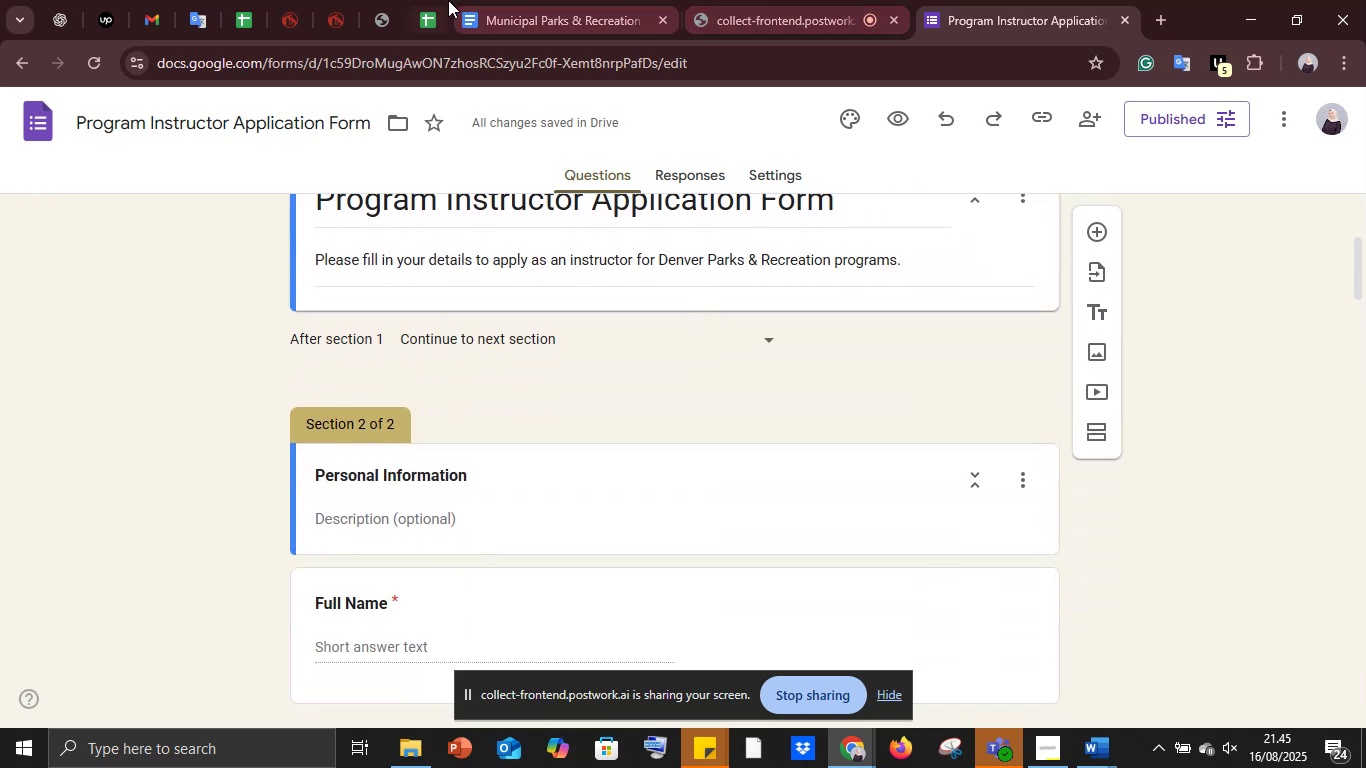 
left_click([526, 0])
 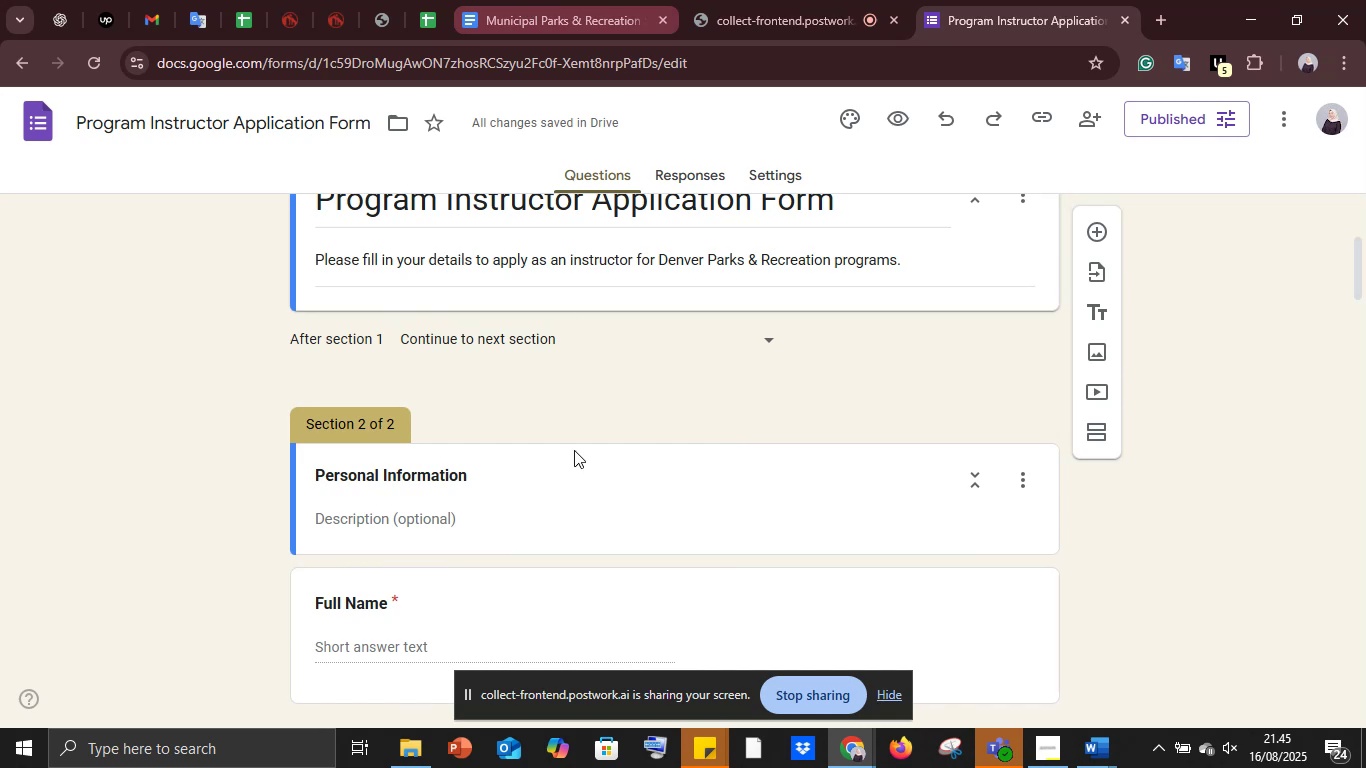 
scroll: coordinate [546, 425], scroll_direction: down, amount: 34.0
 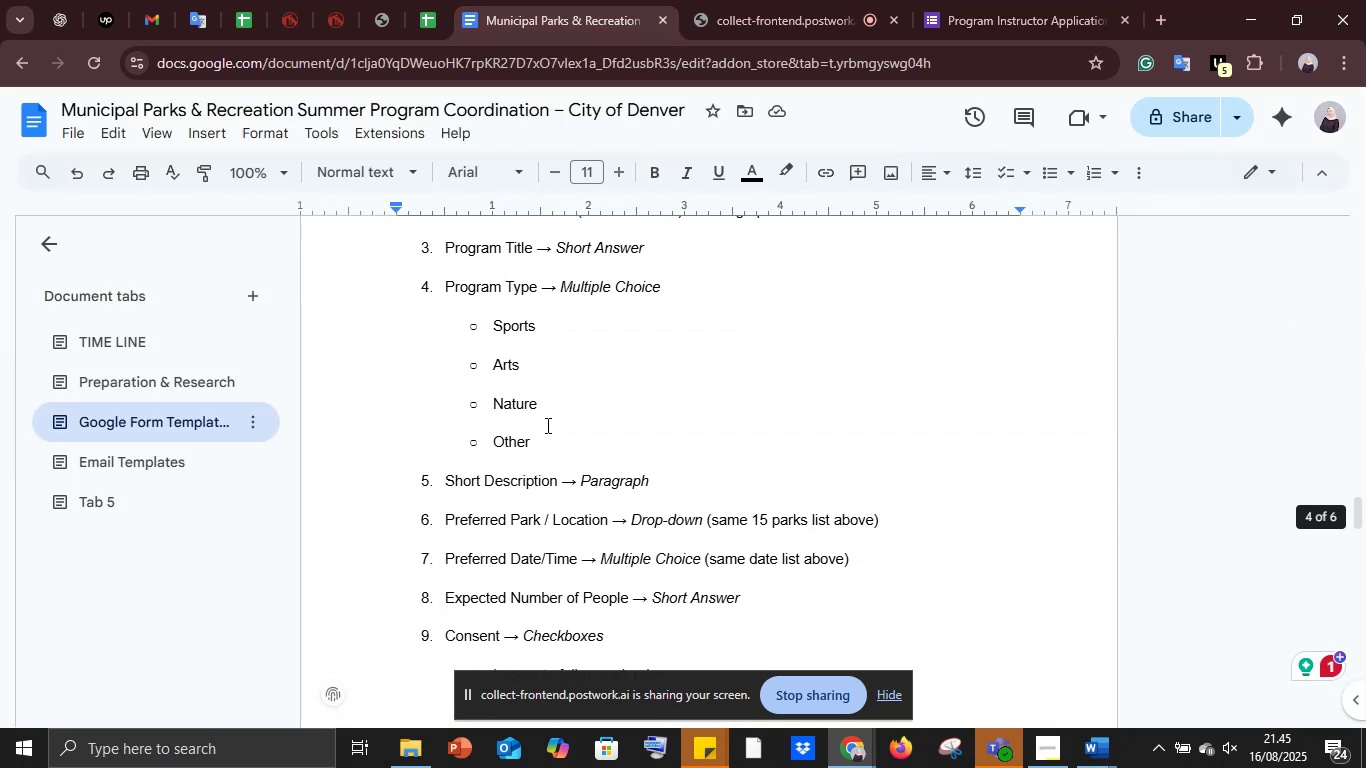 
scroll: coordinate [546, 425], scroll_direction: up, amount: 5.0
 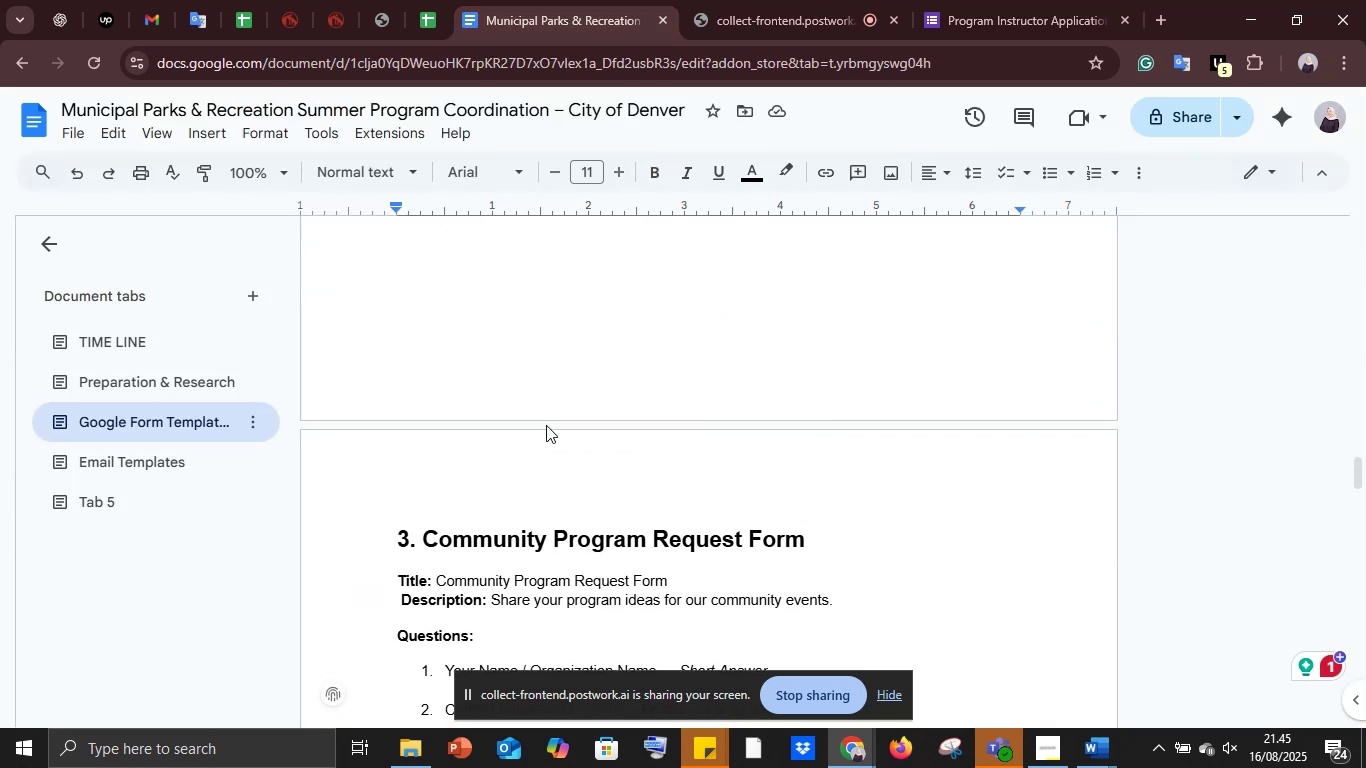 
scroll: coordinate [546, 425], scroll_direction: down, amount: 18.0
 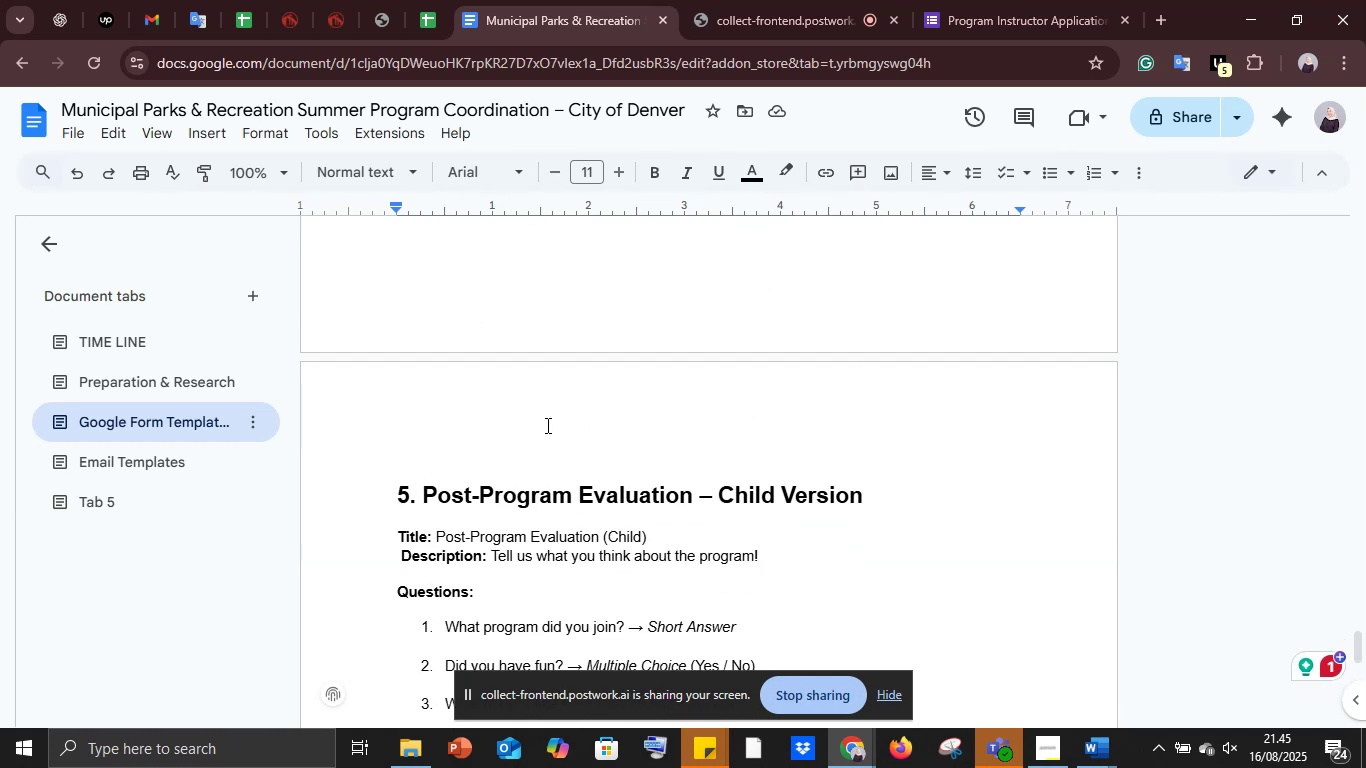 
scroll: coordinate [628, 418], scroll_direction: up, amount: 56.0
 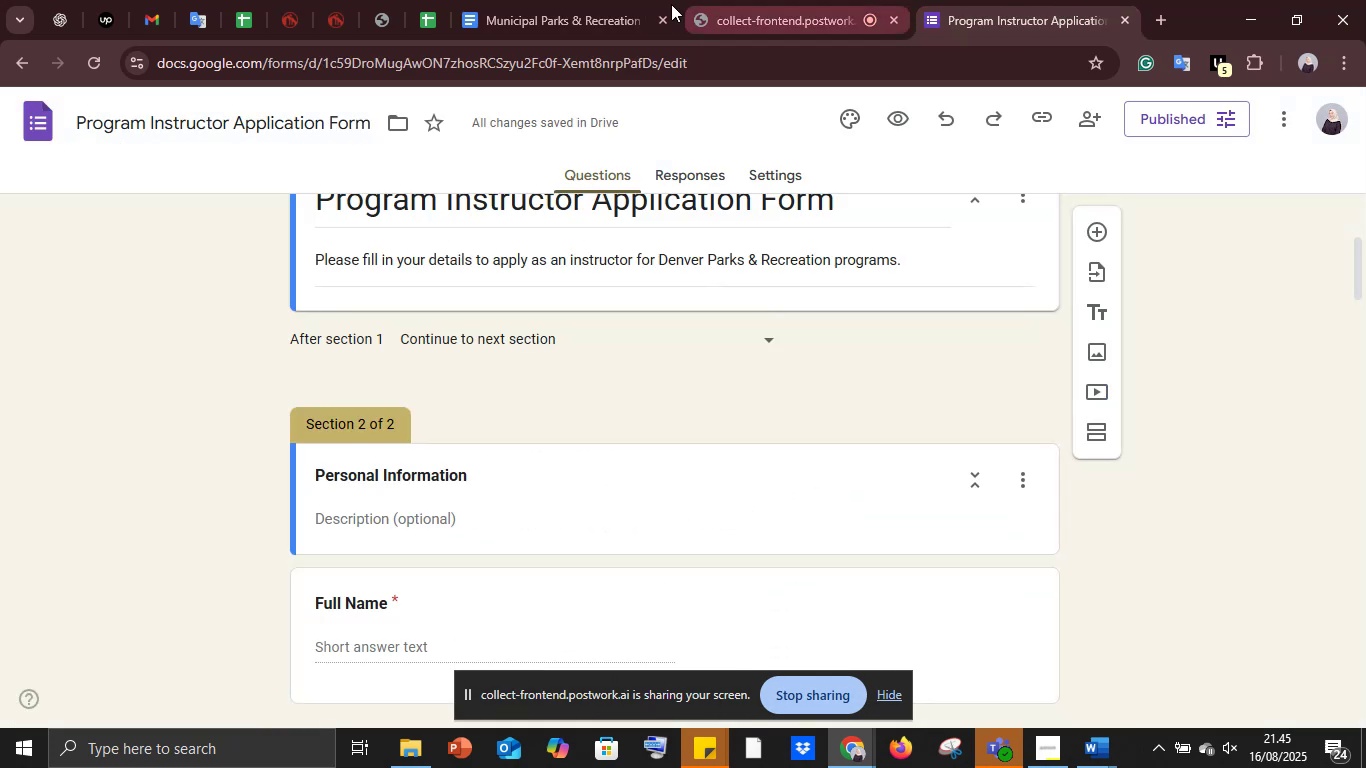 
left_click([624, 2])
 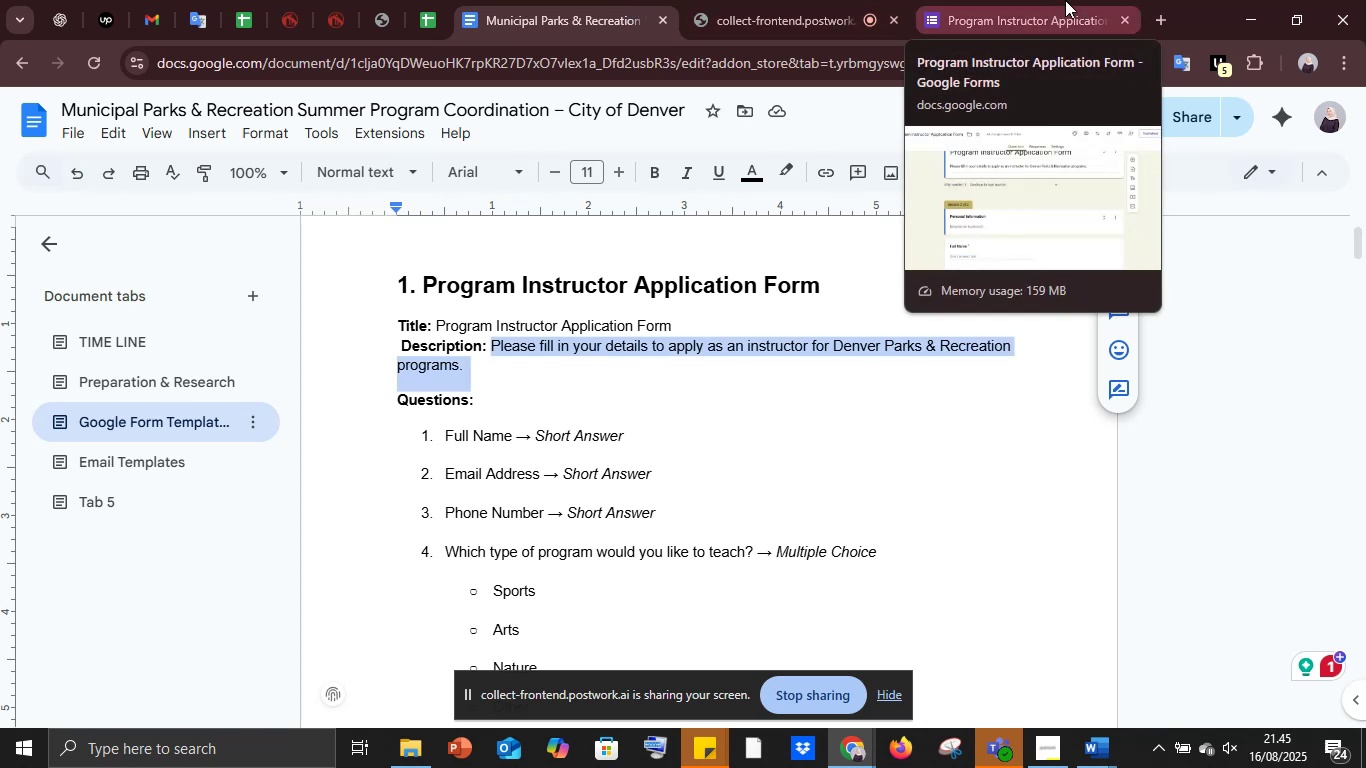 
left_click([1065, 0])
 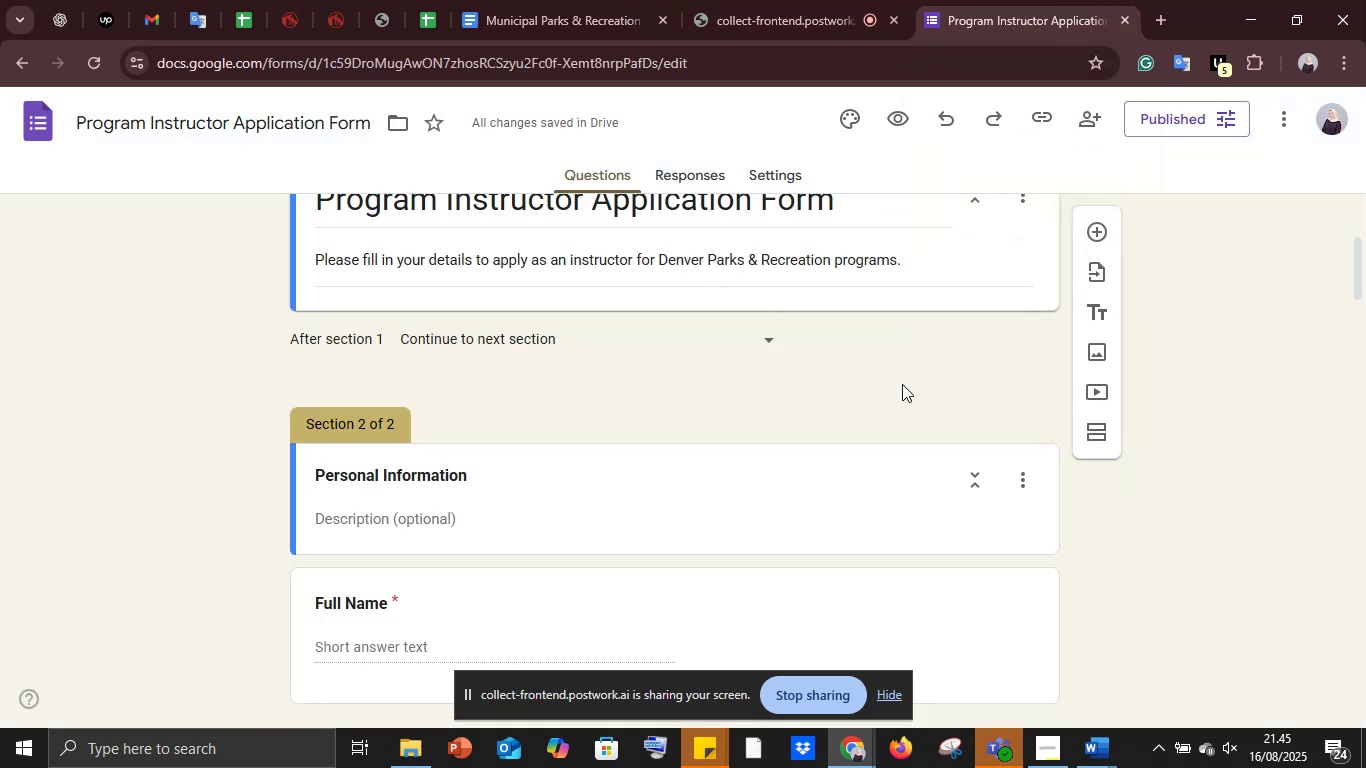 
scroll: coordinate [883, 432], scroll_direction: down, amount: 3.0
 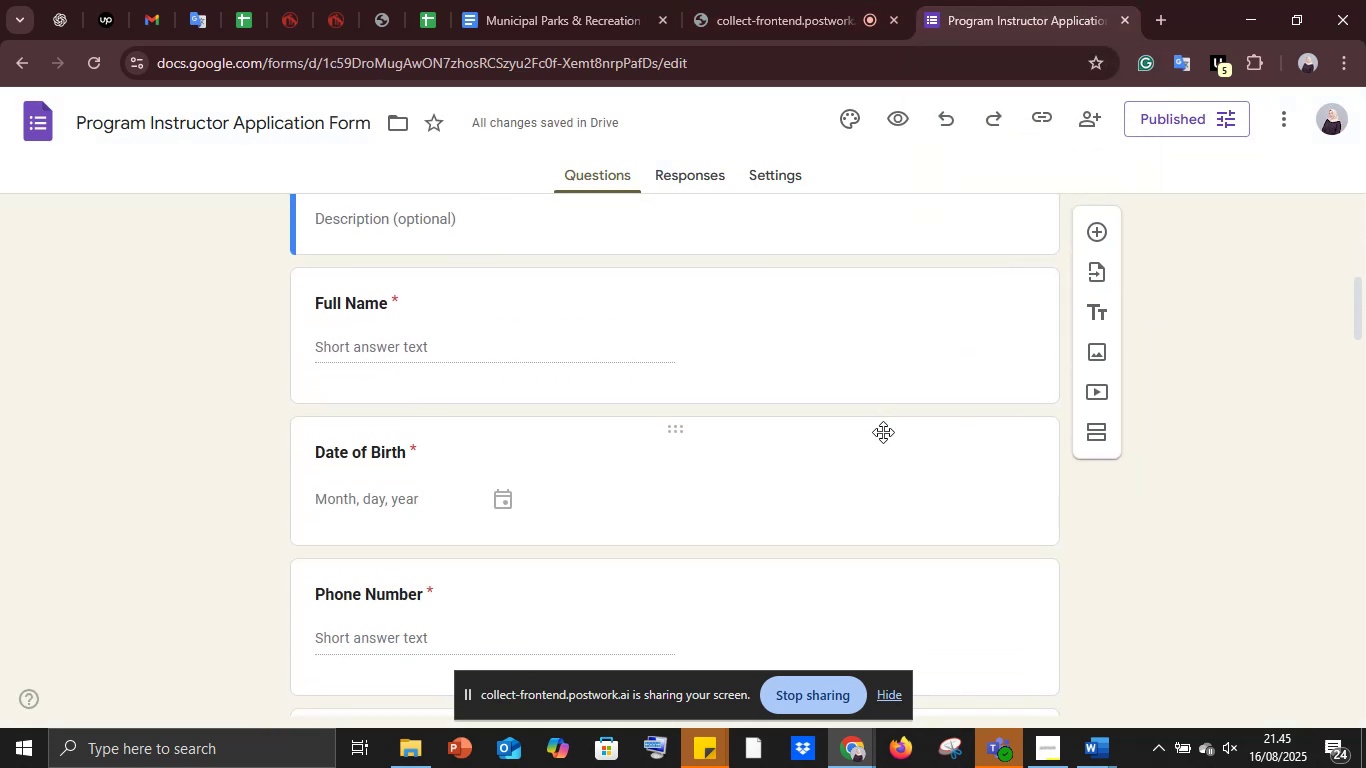 
scroll: coordinate [883, 432], scroll_direction: up, amount: 10.0
 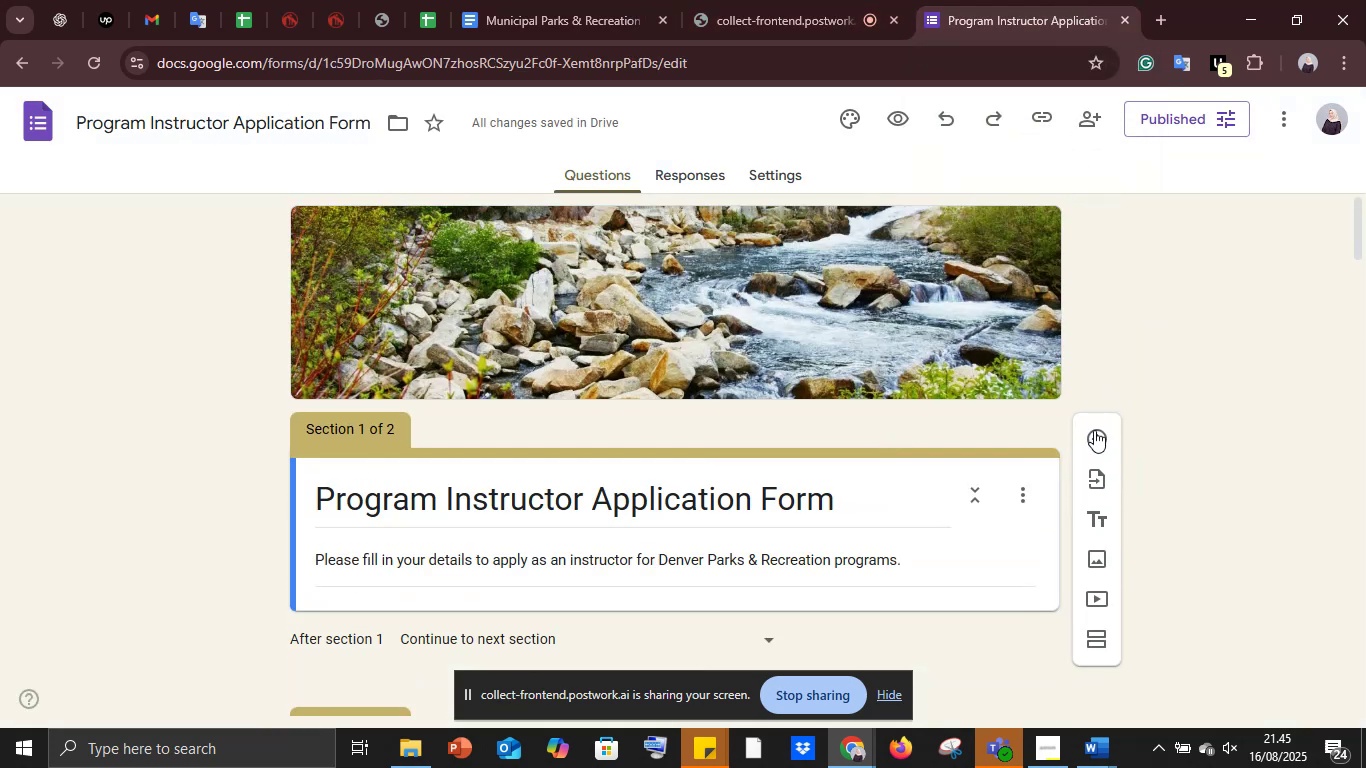 
left_click([1094, 430])
 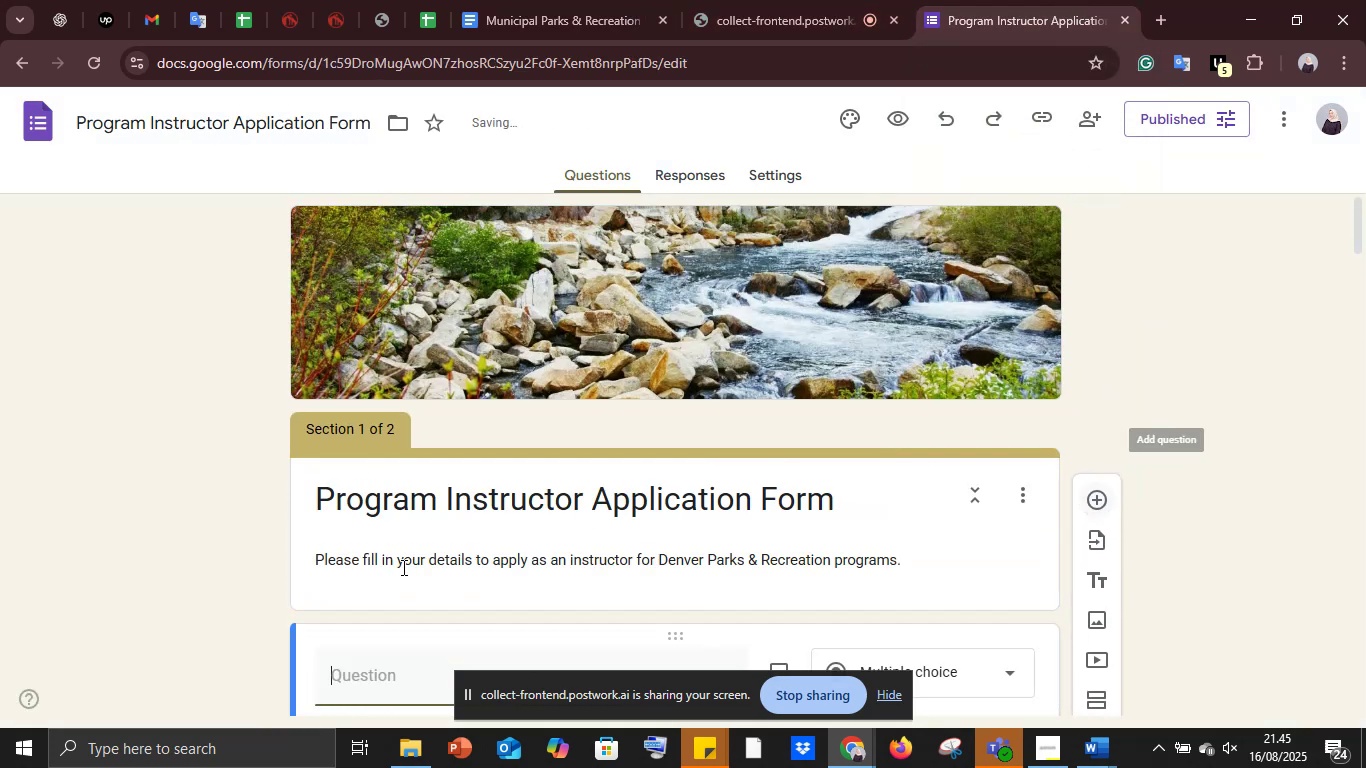 
scroll: coordinate [378, 567], scroll_direction: down, amount: 2.0
 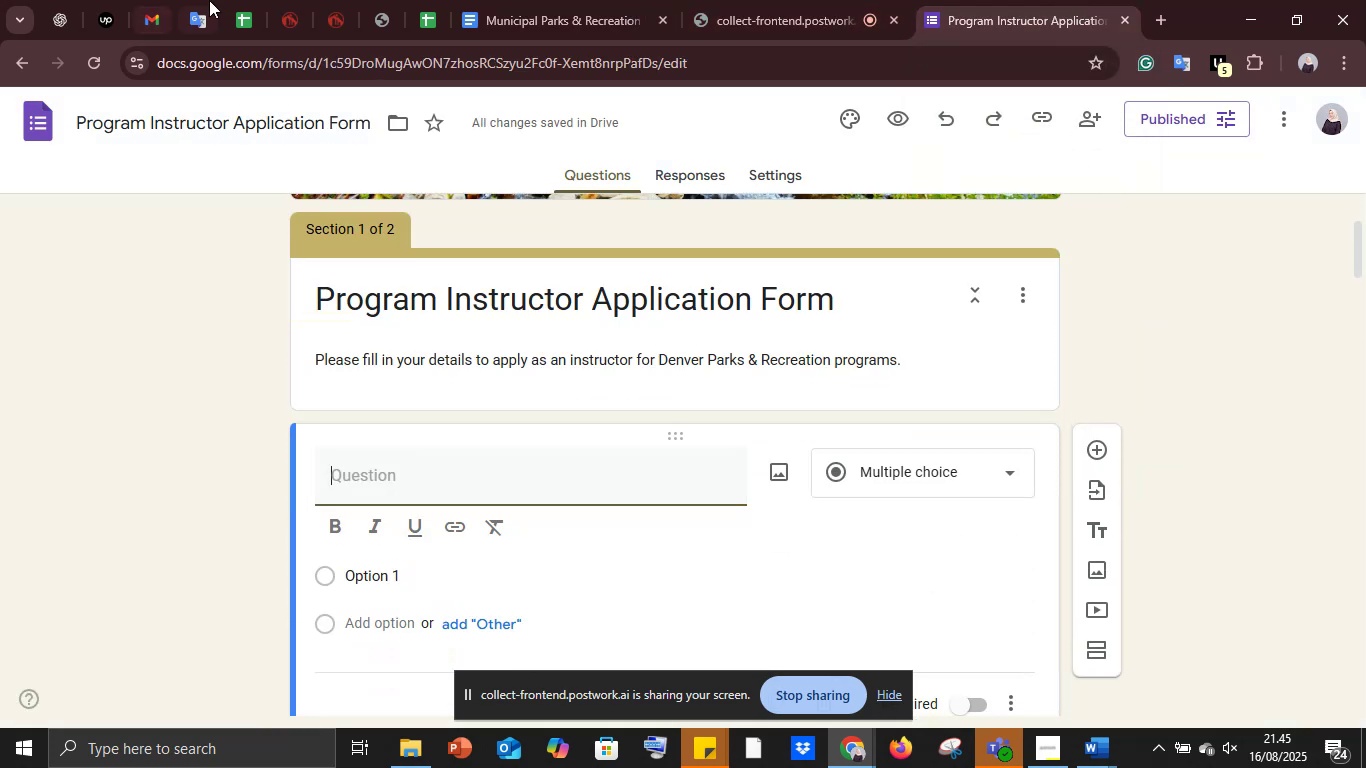 
left_click([541, 0])
 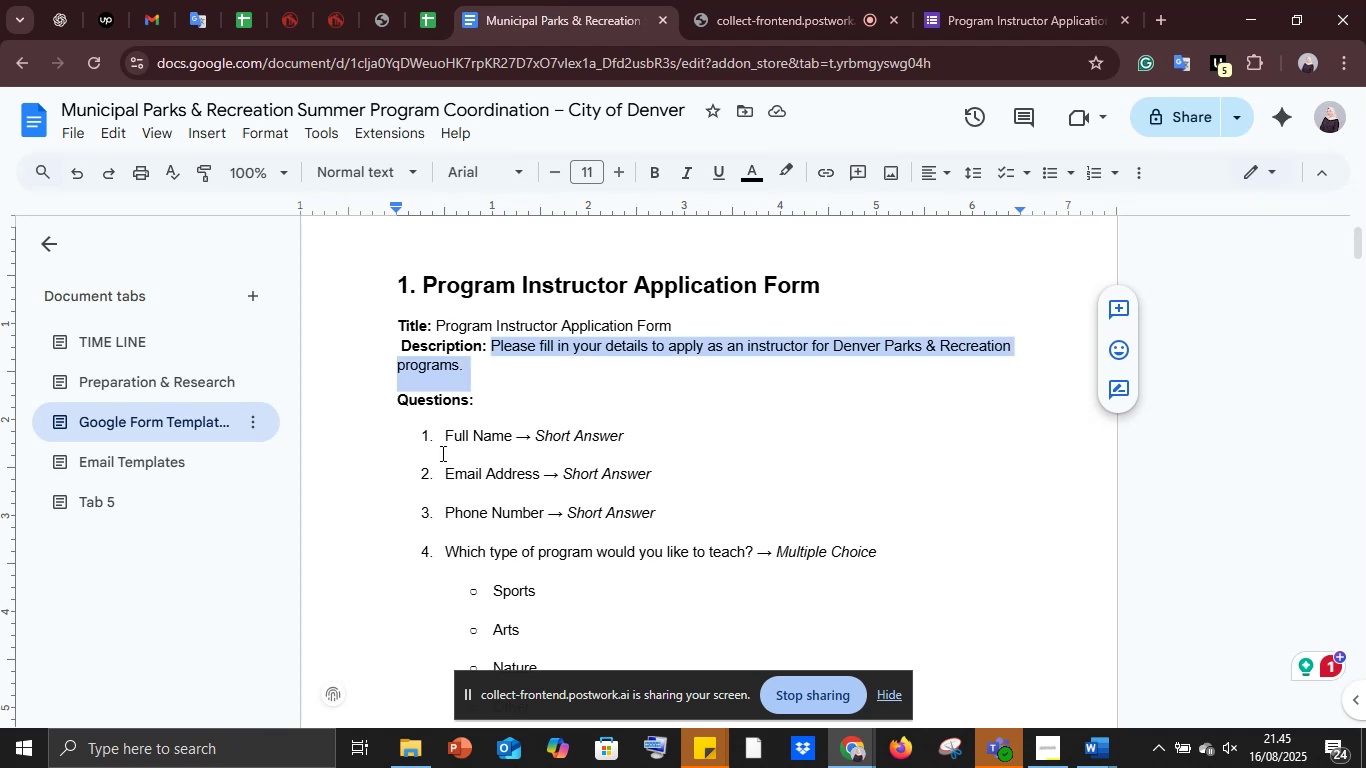 
left_click_drag(start_coordinate=[447, 440], to_coordinate=[517, 439])
 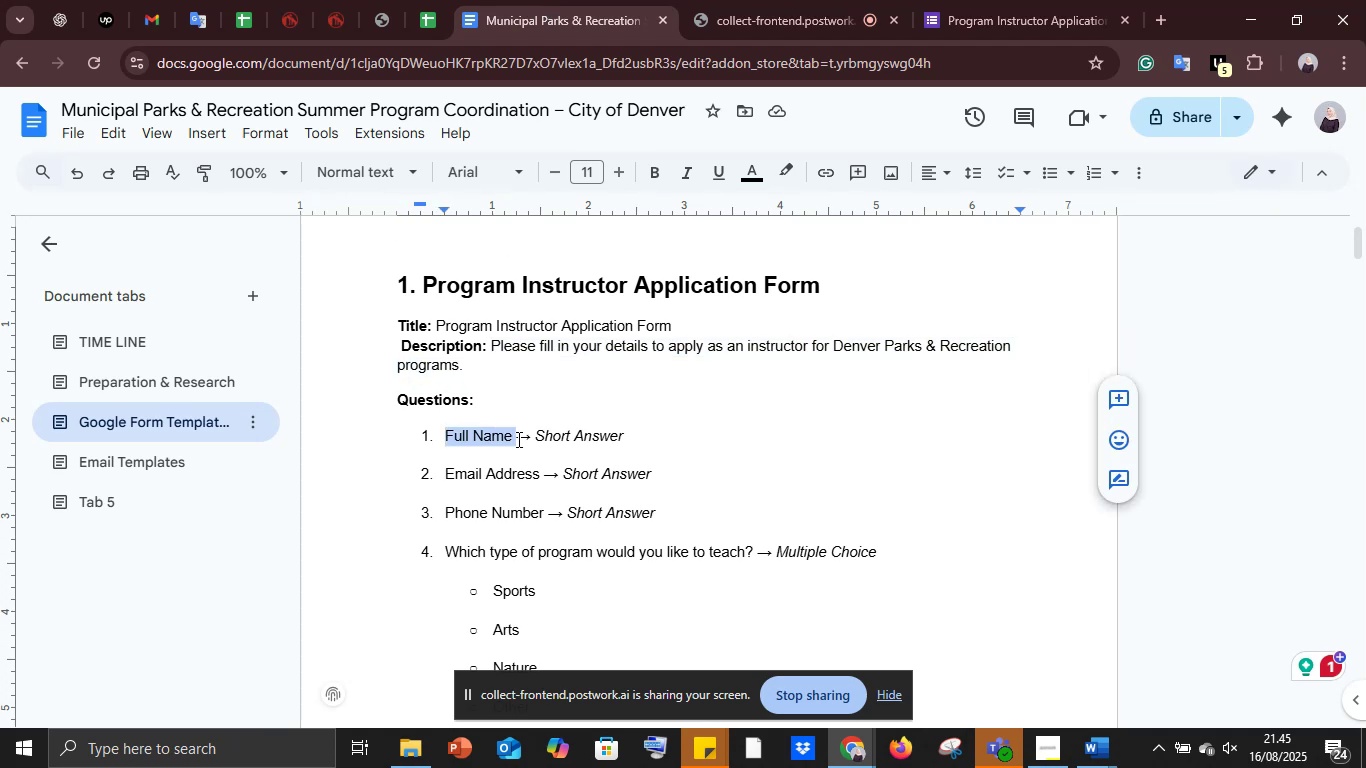 
hold_key(key=ControlLeft, duration=0.34)
 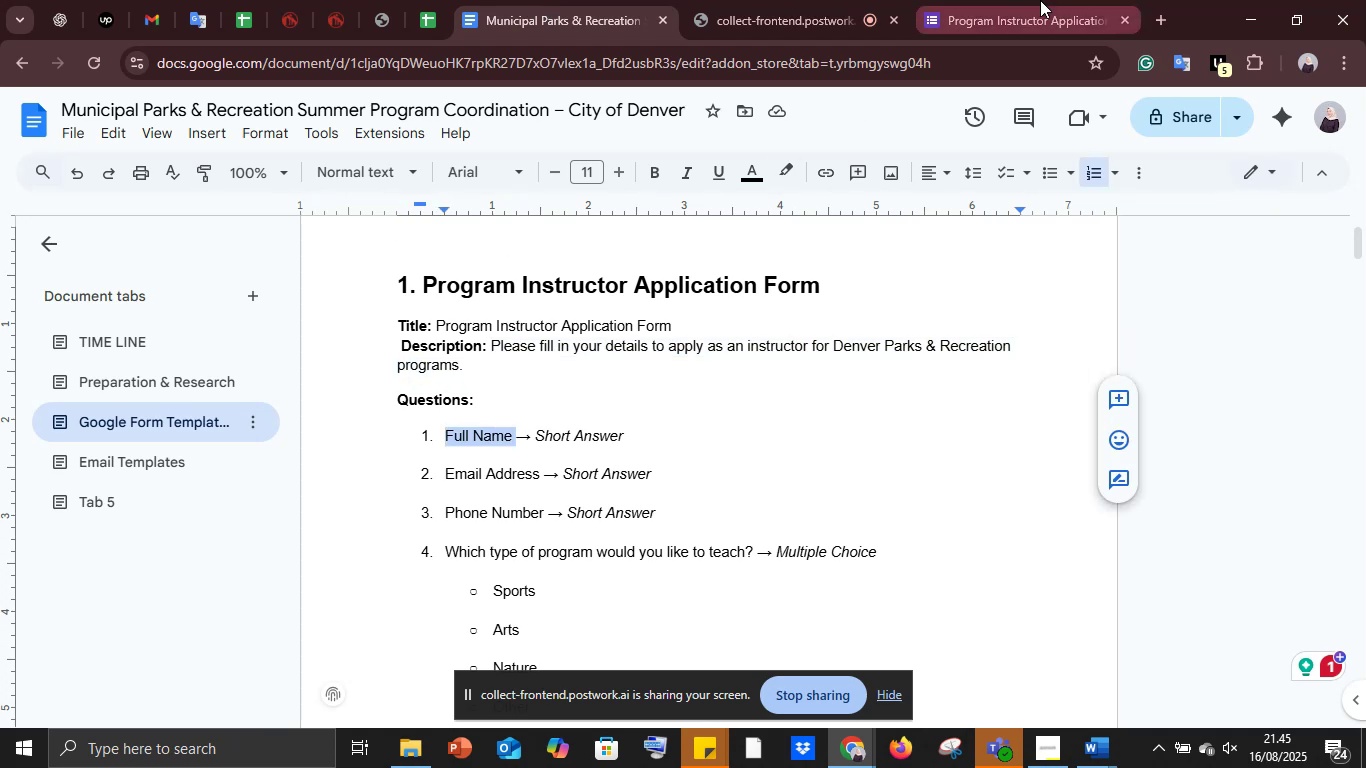 
left_click([1040, 0])
 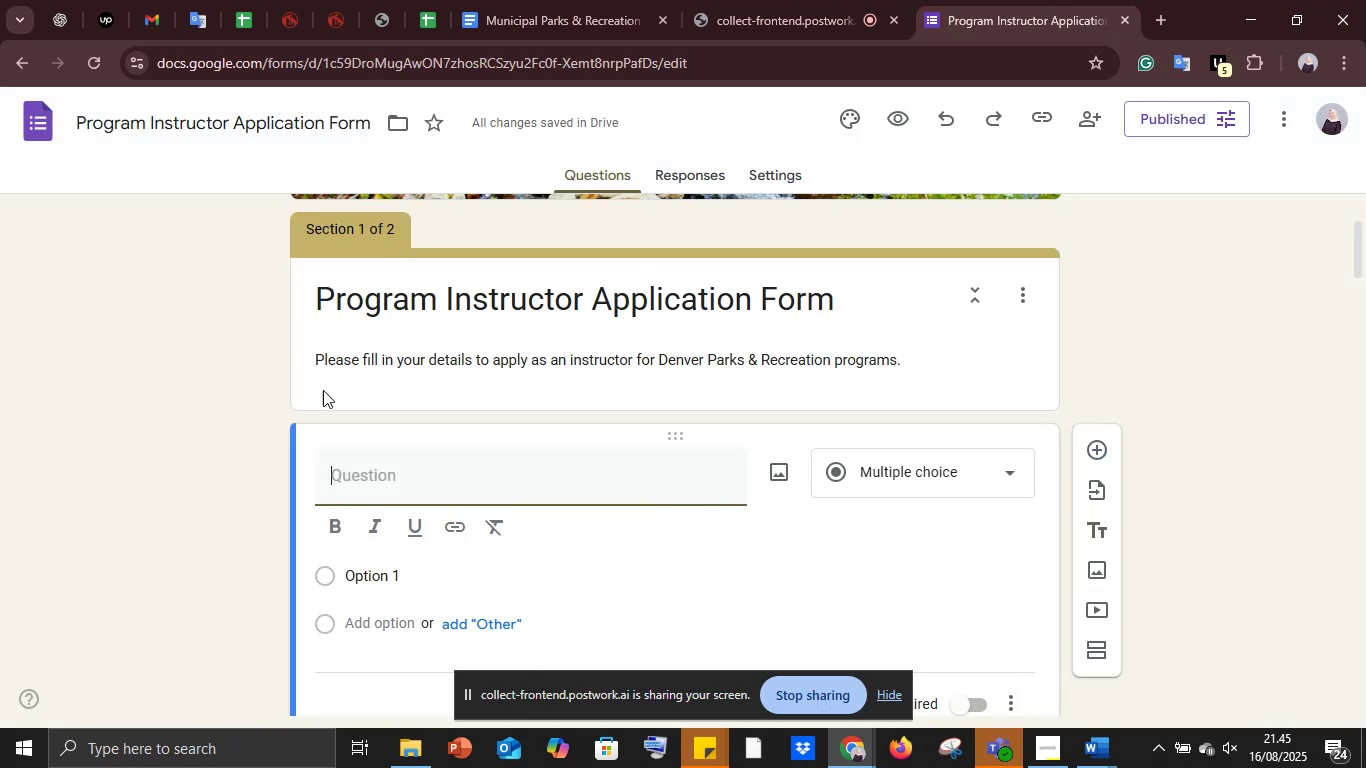 
key(Control+V)
 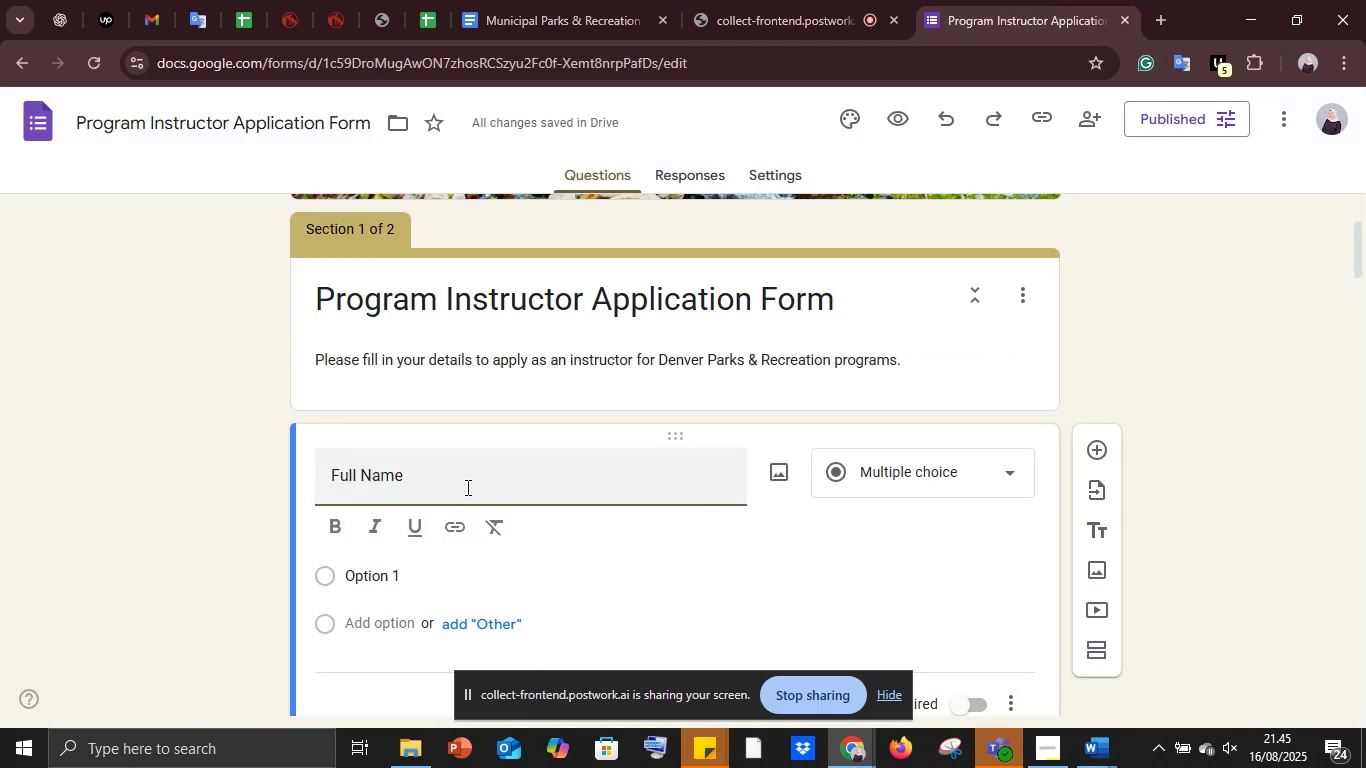 
left_click_drag(start_coordinate=[426, 484], to_coordinate=[308, 473])
 